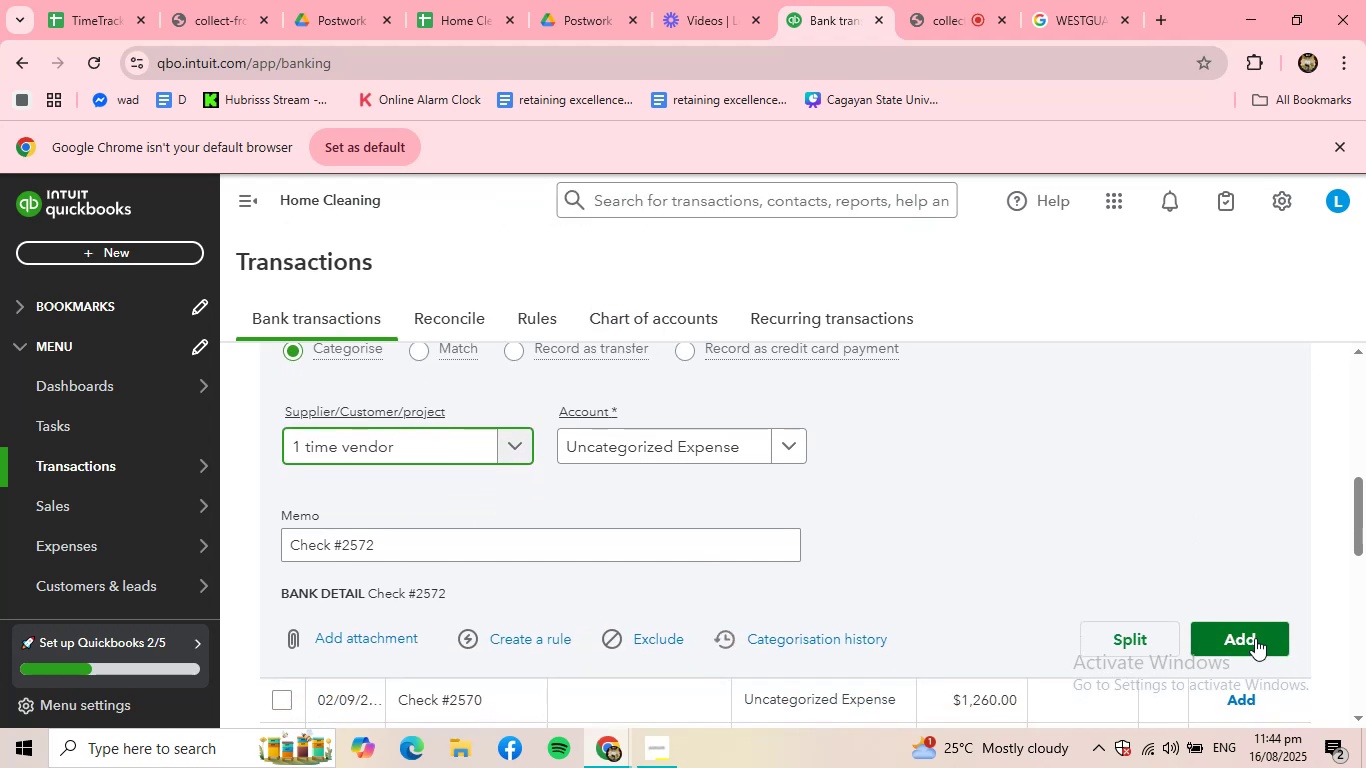 
left_click([1248, 637])
 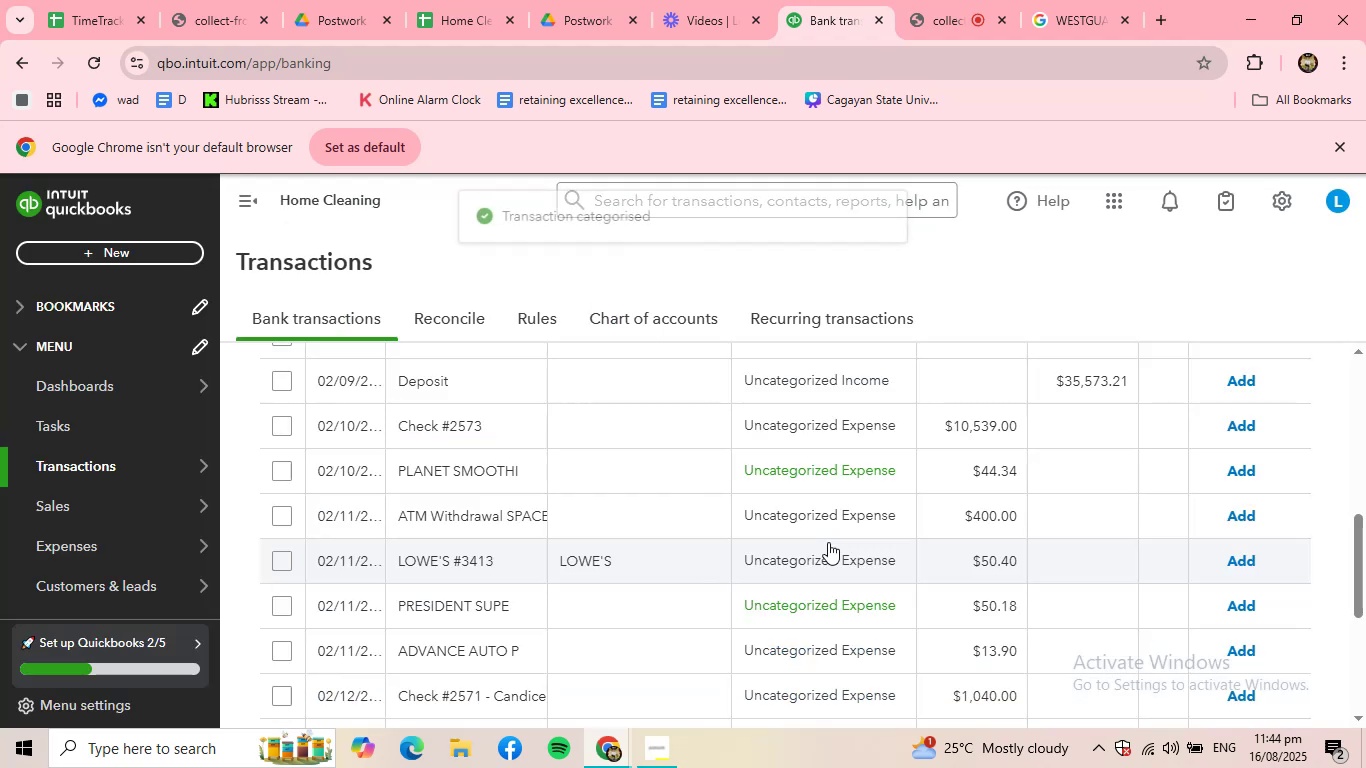 
scroll: coordinate [779, 529], scroll_direction: up, amount: 2.0
 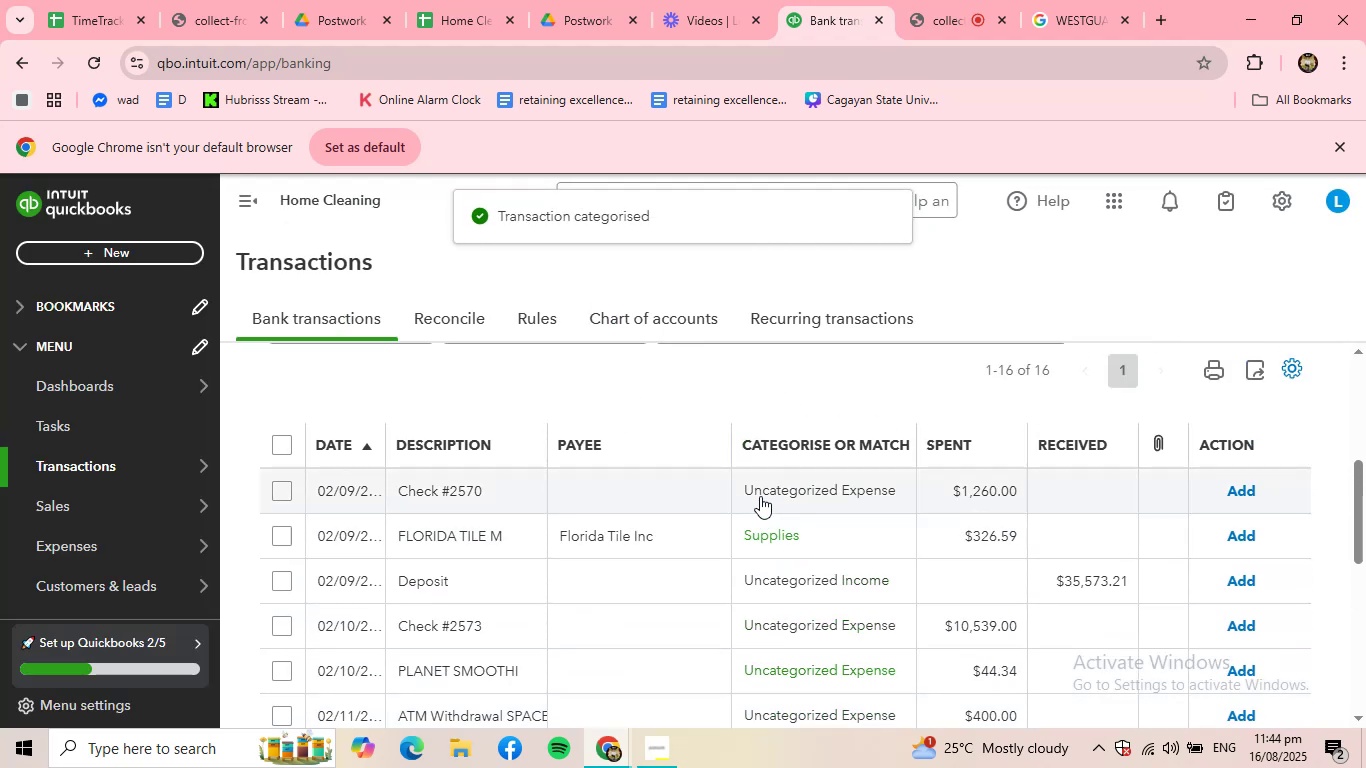 
left_click([759, 495])
 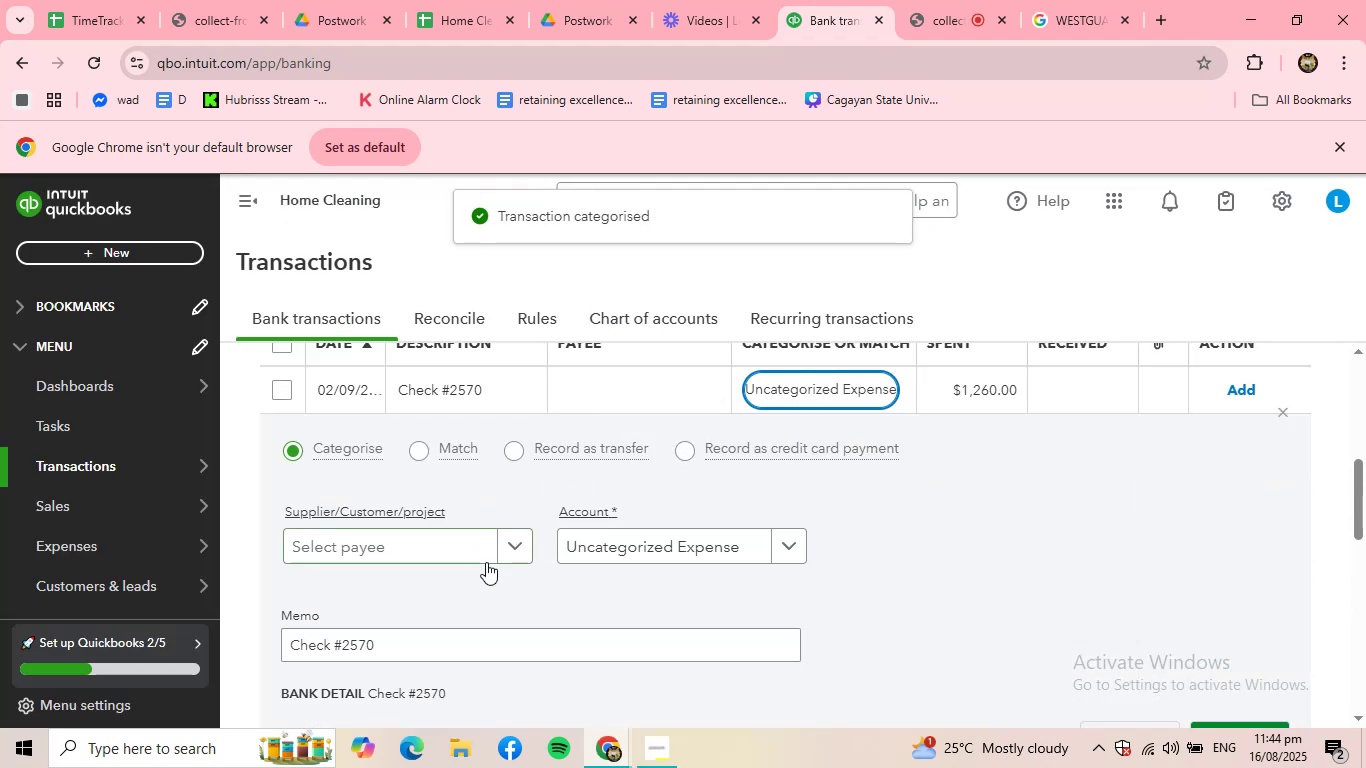 
left_click([479, 557])
 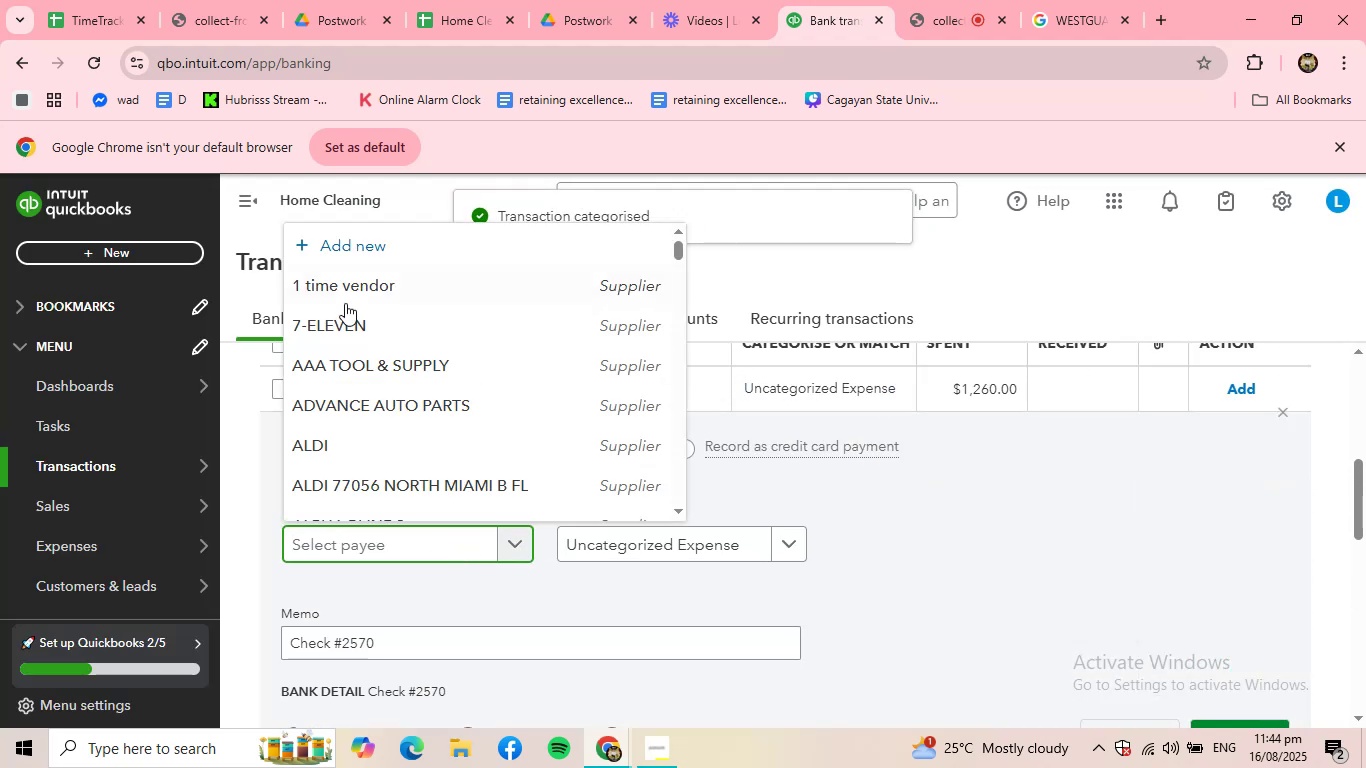 
left_click([347, 292])
 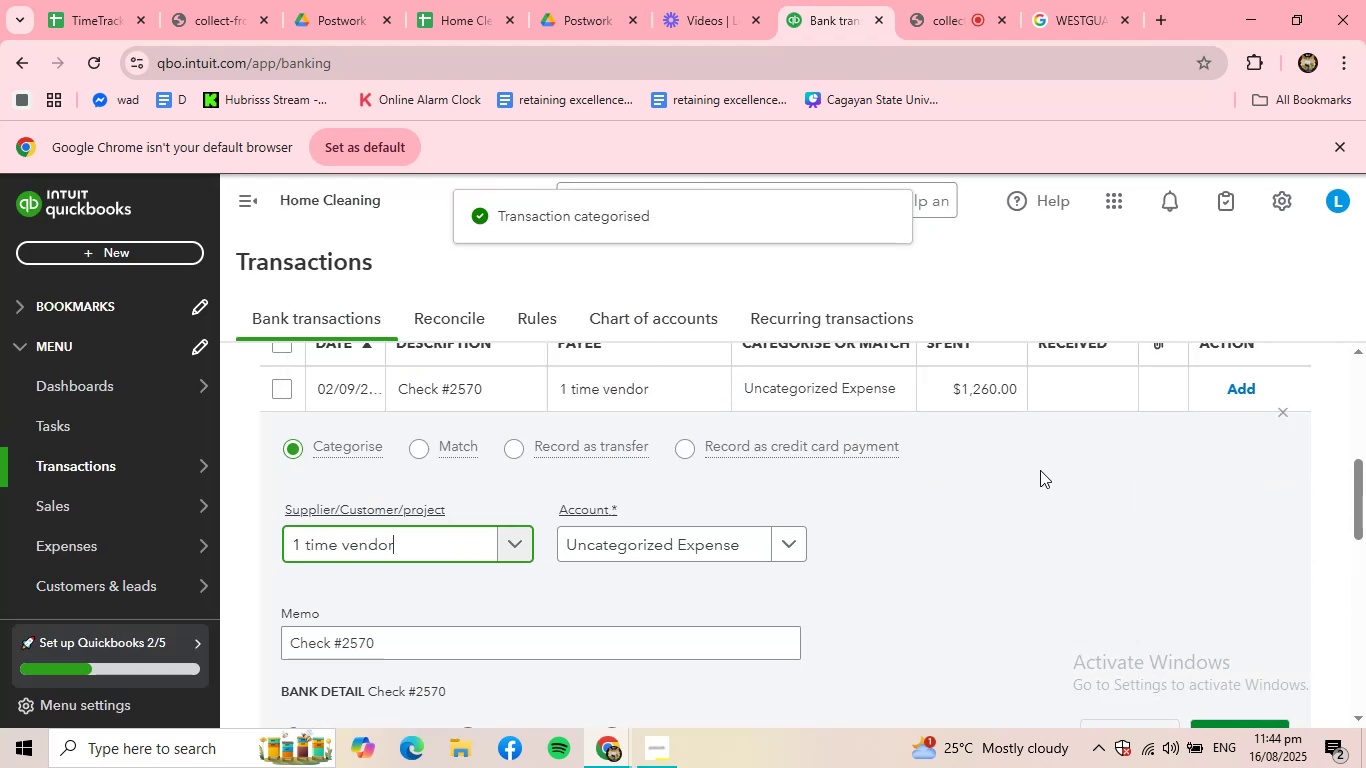 
scroll: coordinate [1136, 501], scroll_direction: down, amount: 1.0
 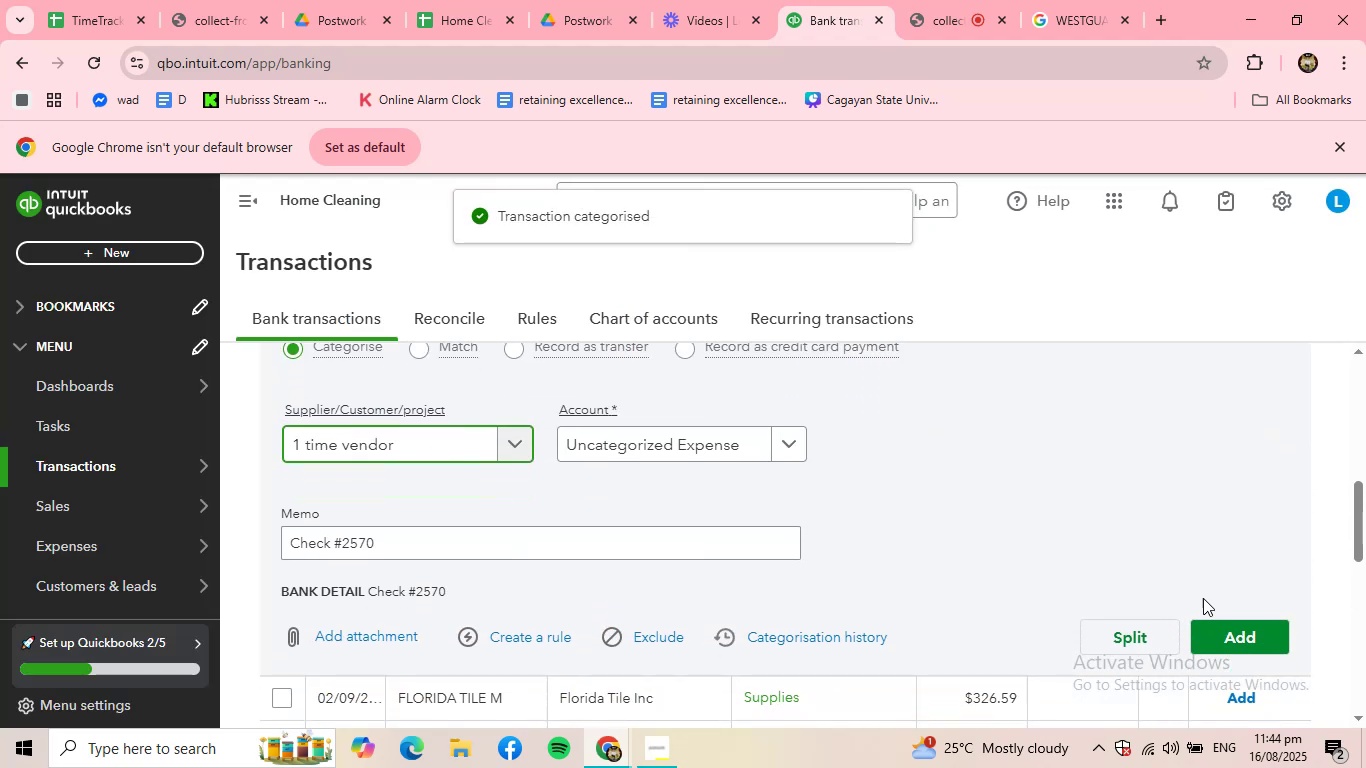 
left_click([1238, 633])
 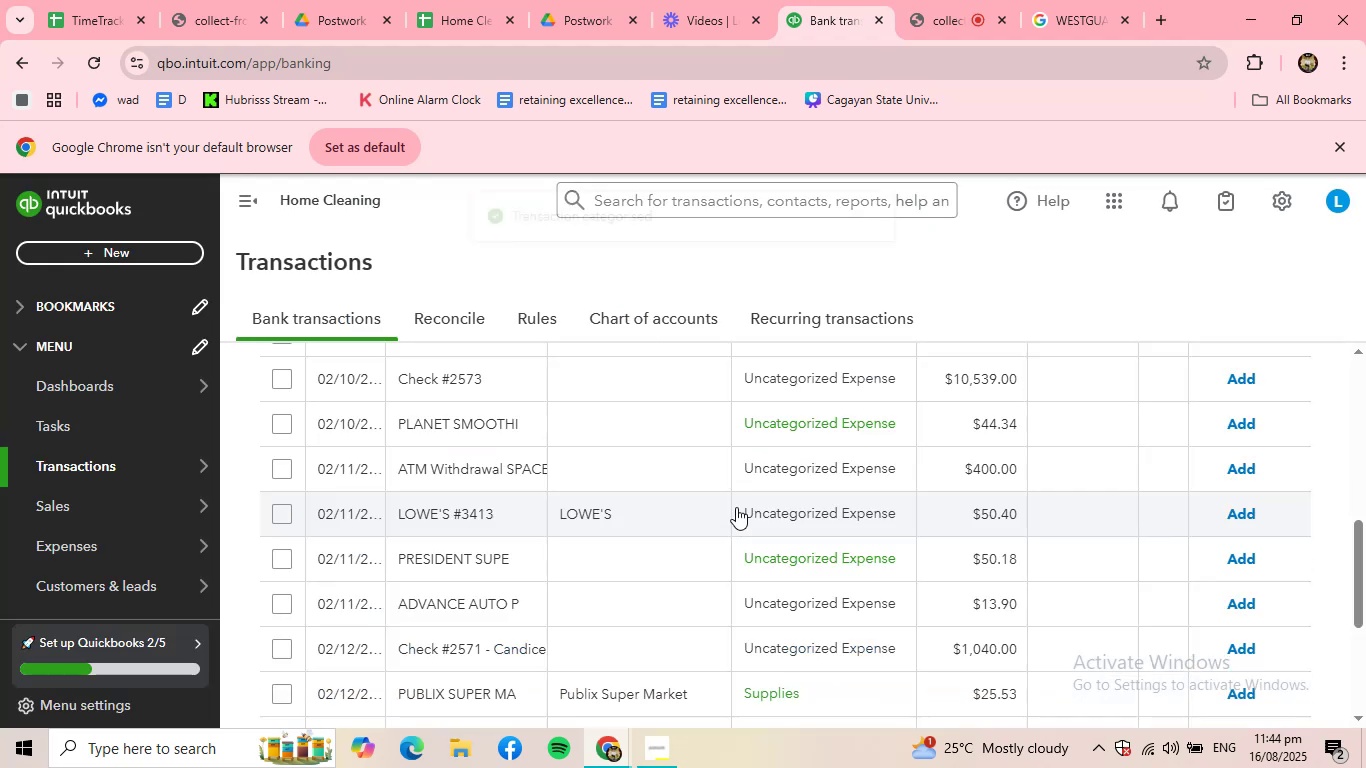 
scroll: coordinate [676, 475], scroll_direction: up, amount: 1.0
 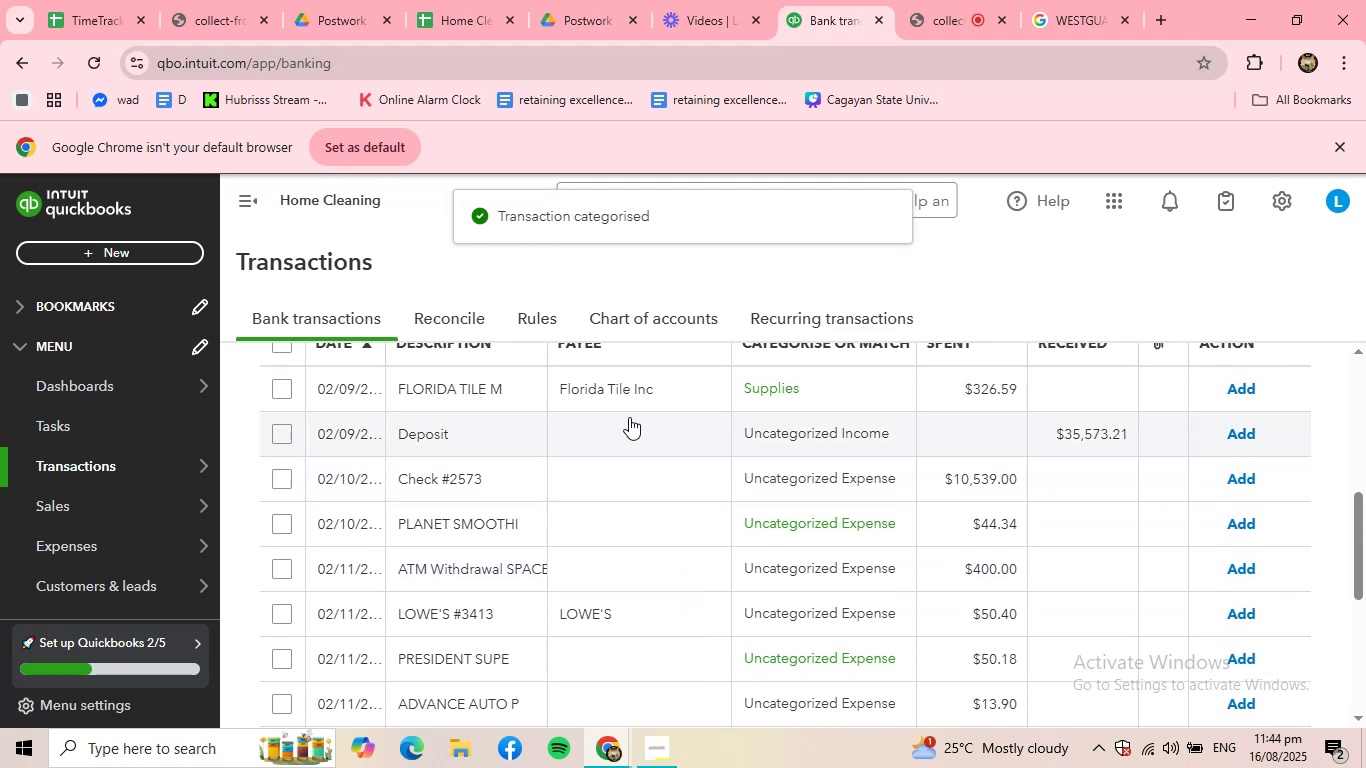 
left_click([635, 399])
 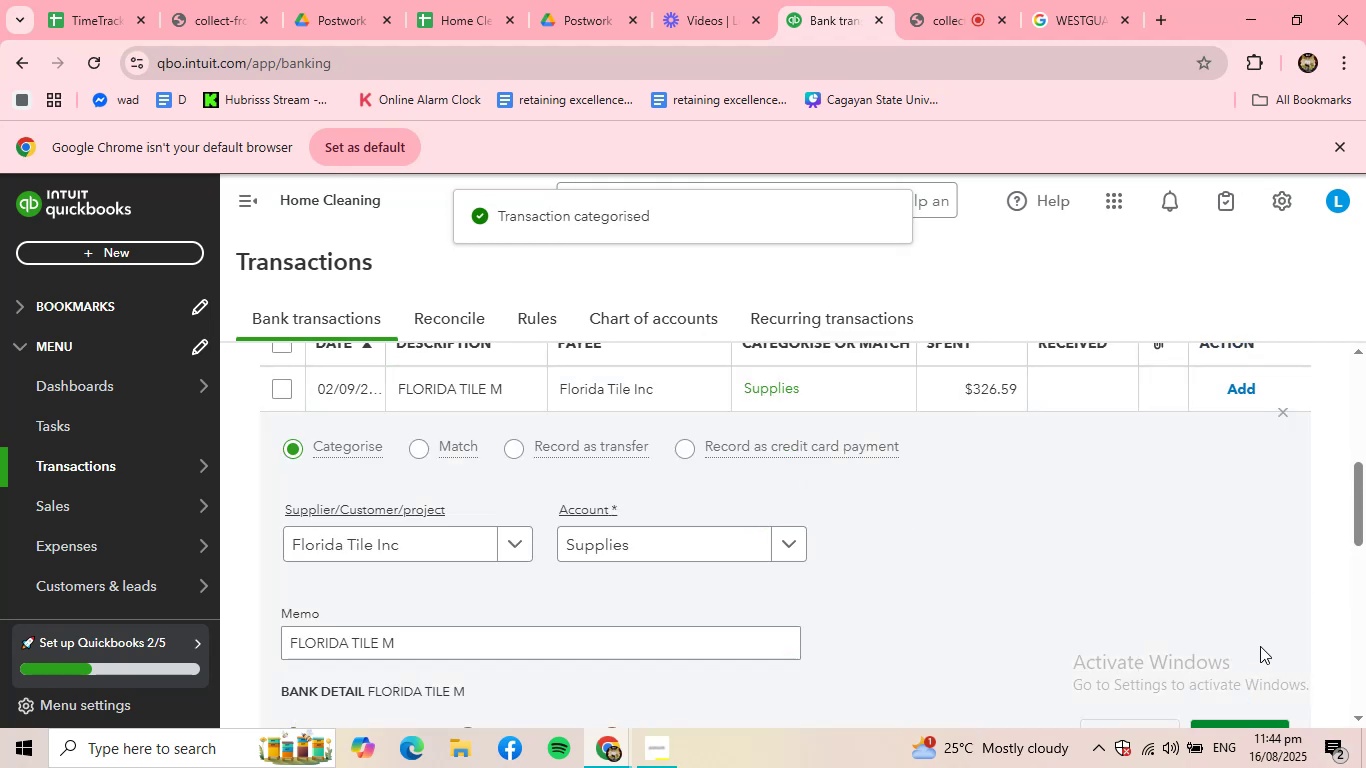 
scroll: coordinate [1230, 637], scroll_direction: down, amount: 1.0
 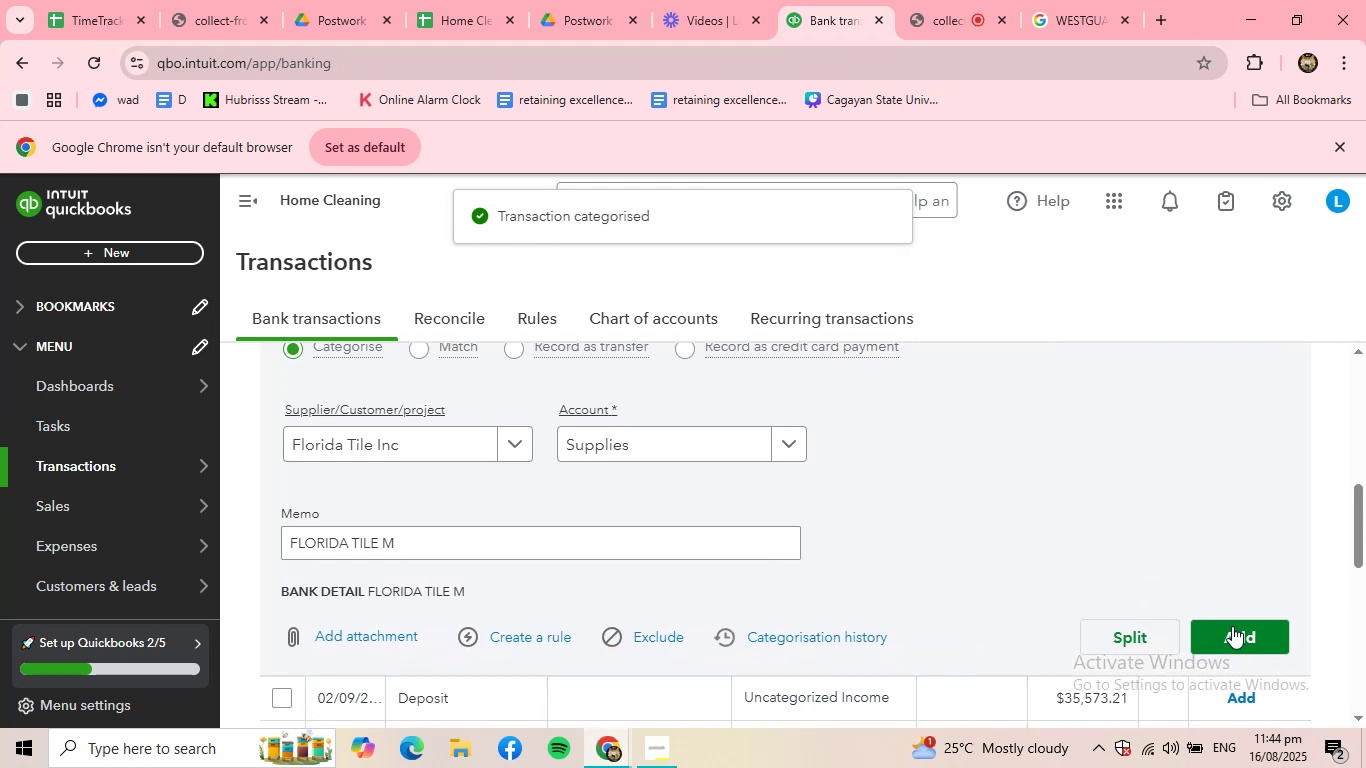 
left_click([1232, 623])
 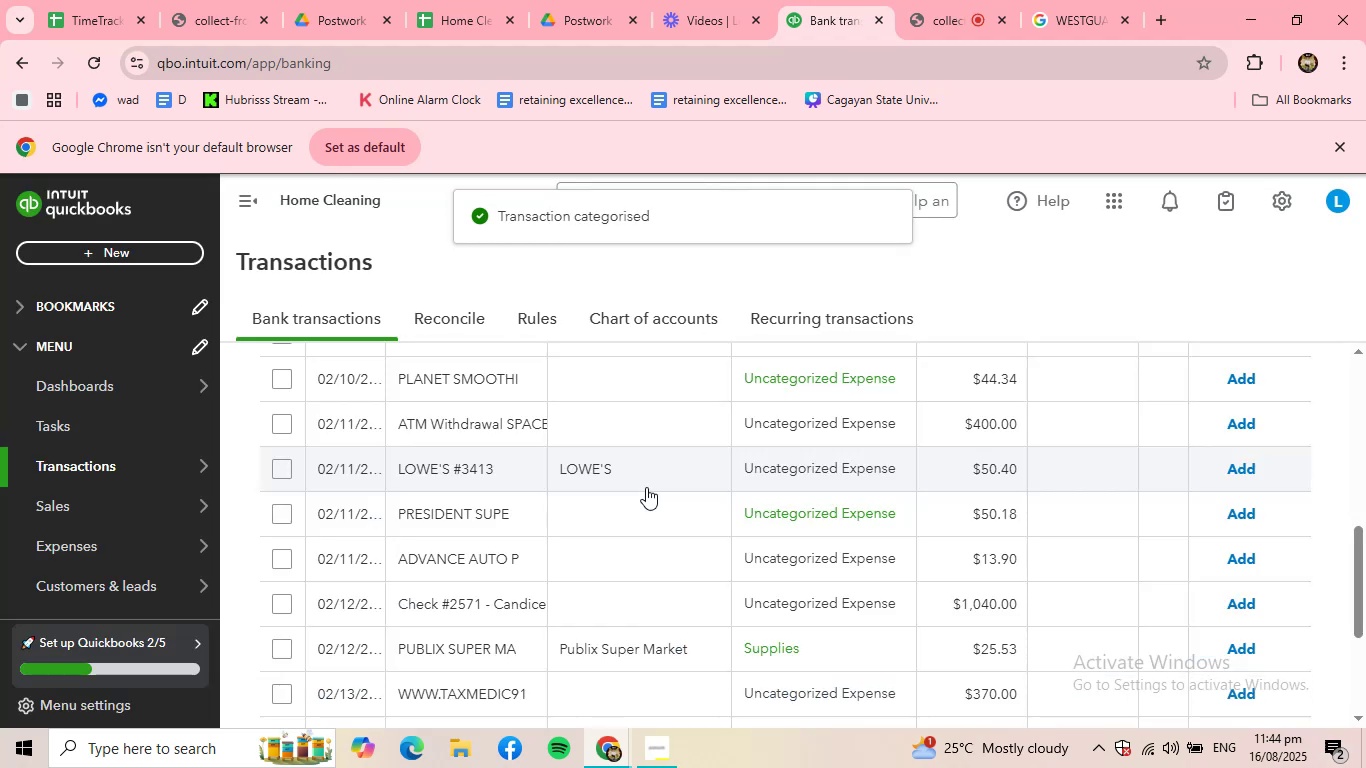 
scroll: coordinate [549, 429], scroll_direction: up, amount: 1.0
 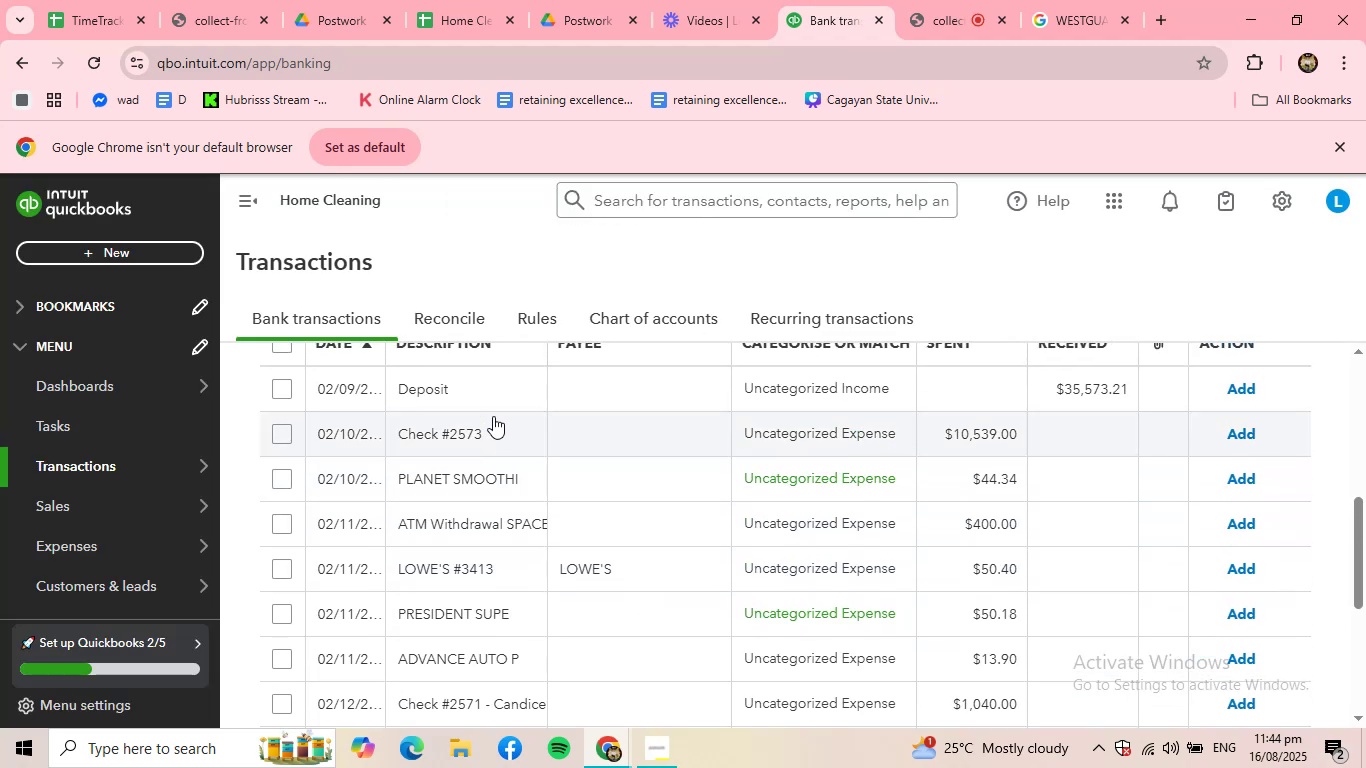 
left_click([492, 387])
 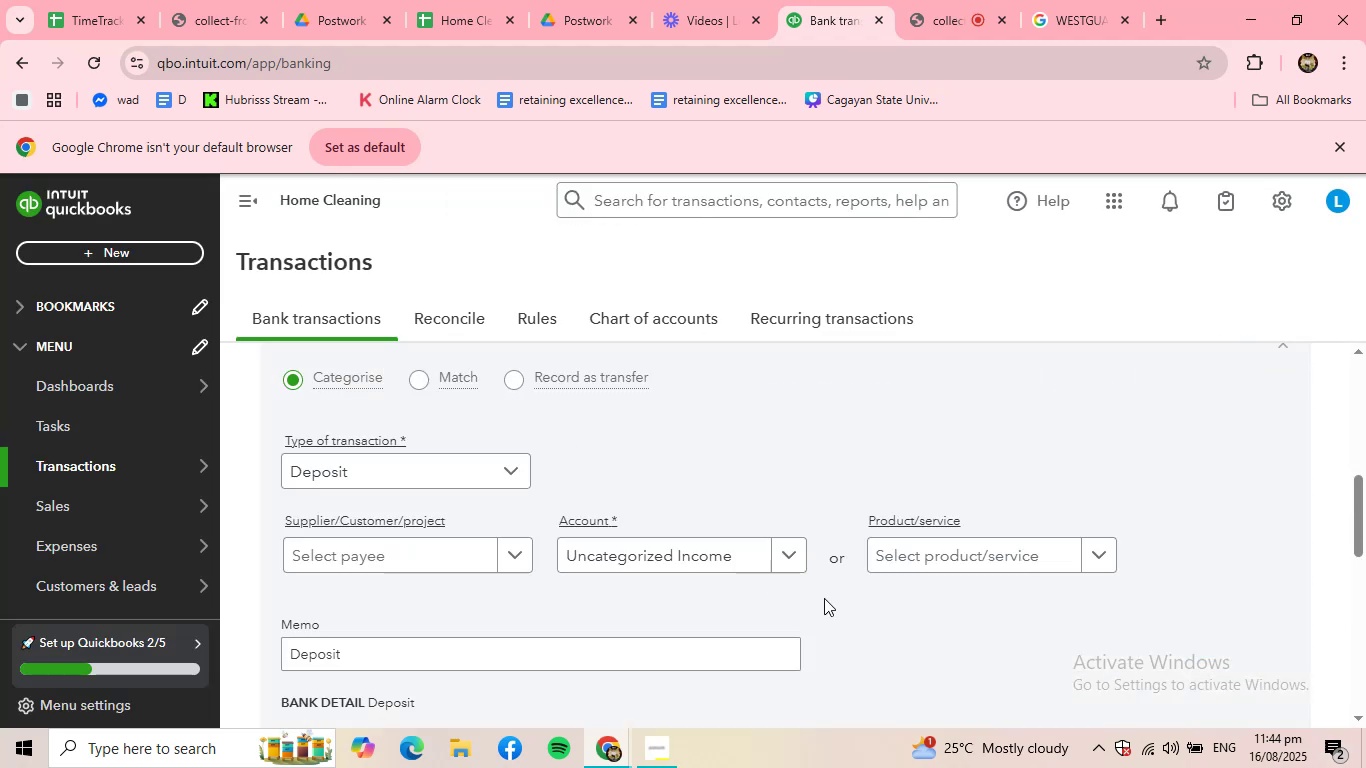 
scroll: coordinate [1024, 614], scroll_direction: down, amount: 1.0
 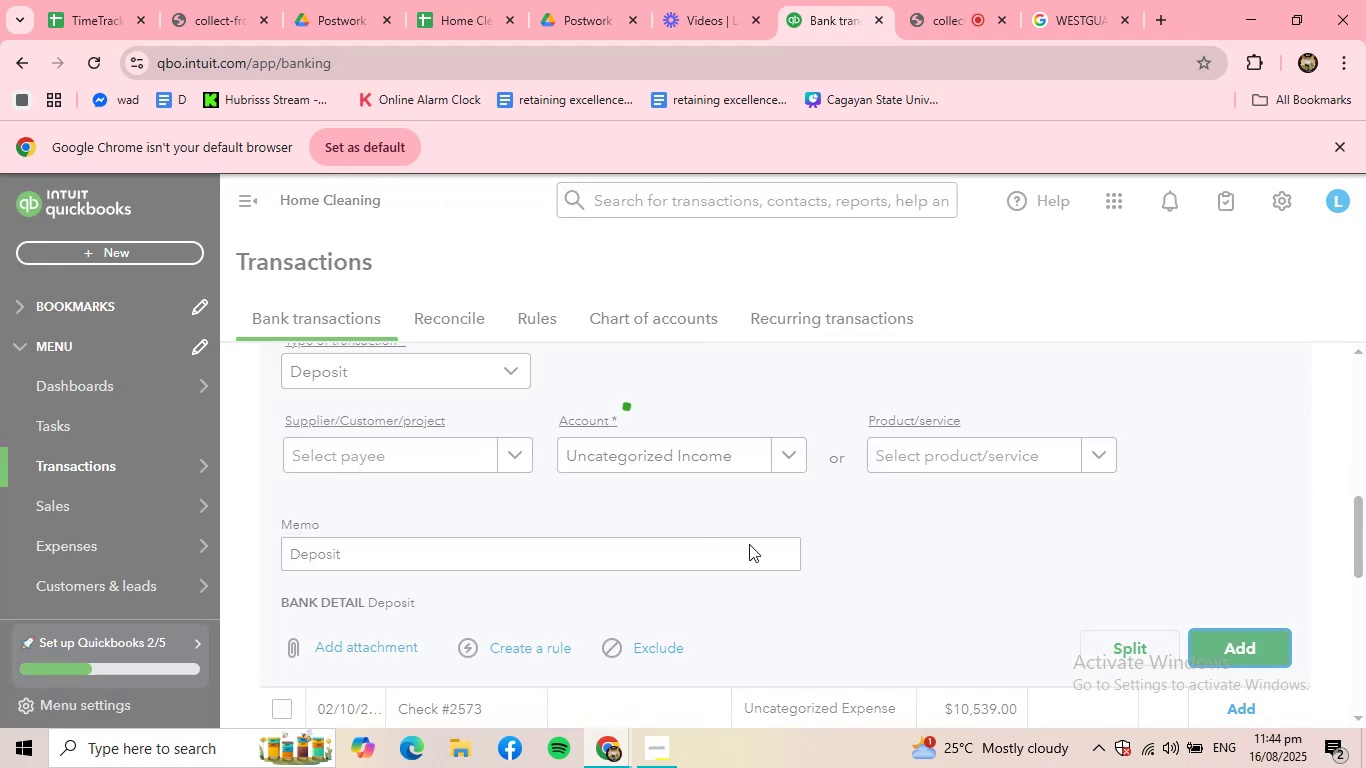 
scroll: coordinate [651, 518], scroll_direction: up, amount: 2.0
 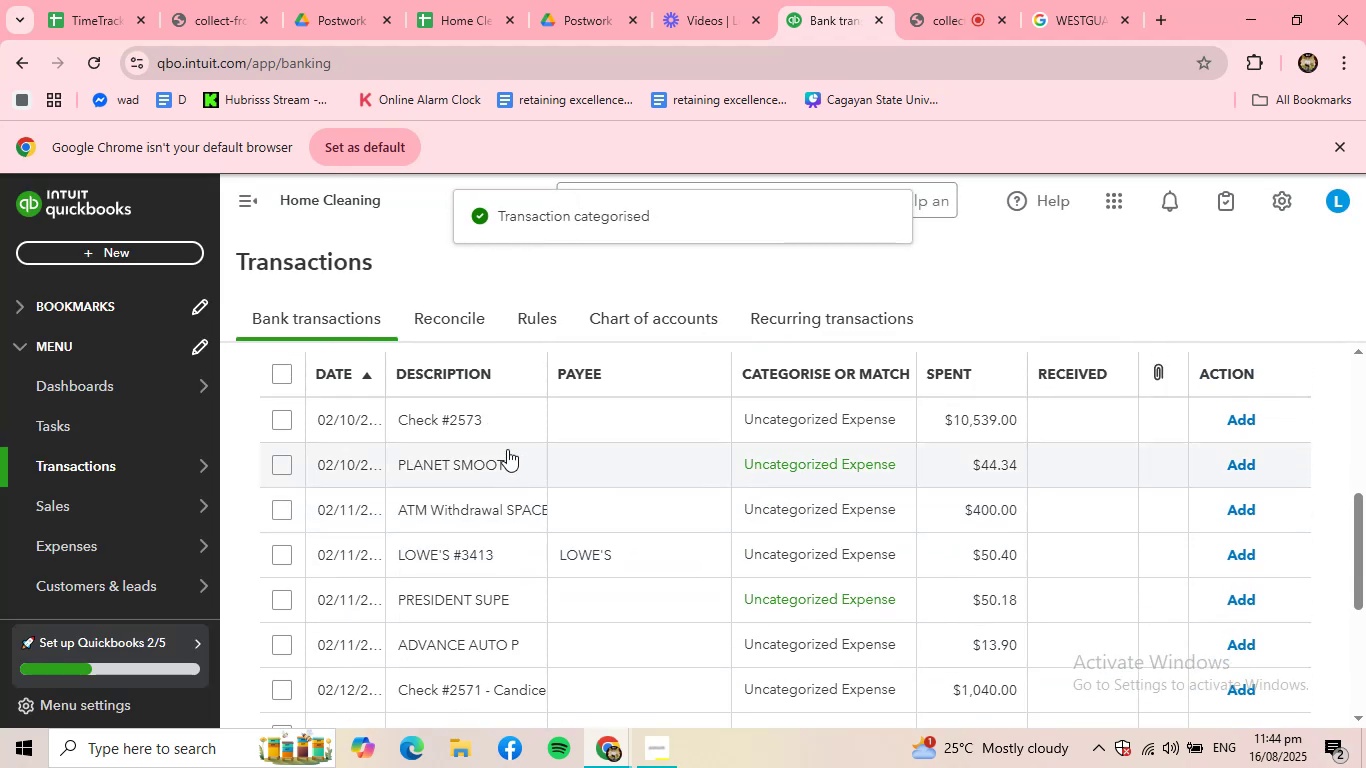 
left_click([509, 423])
 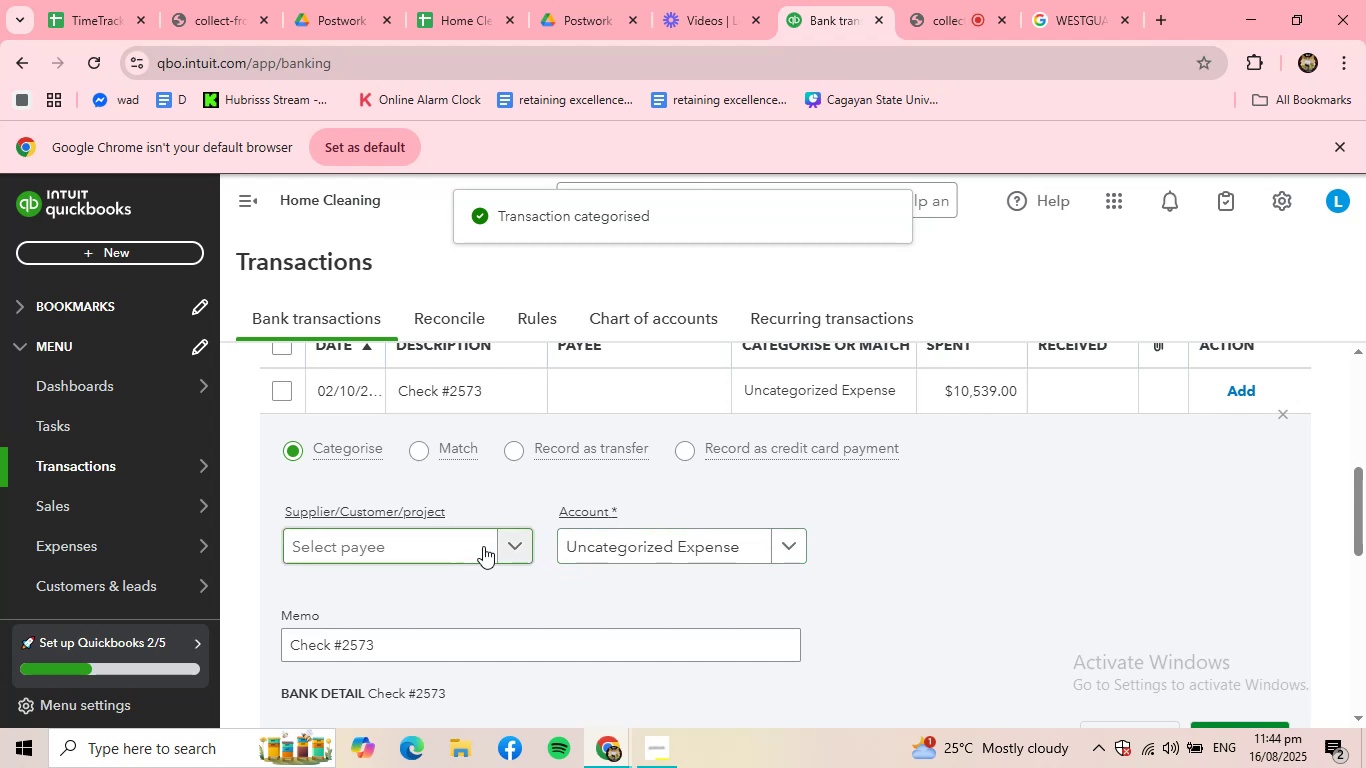 
left_click([462, 546])
 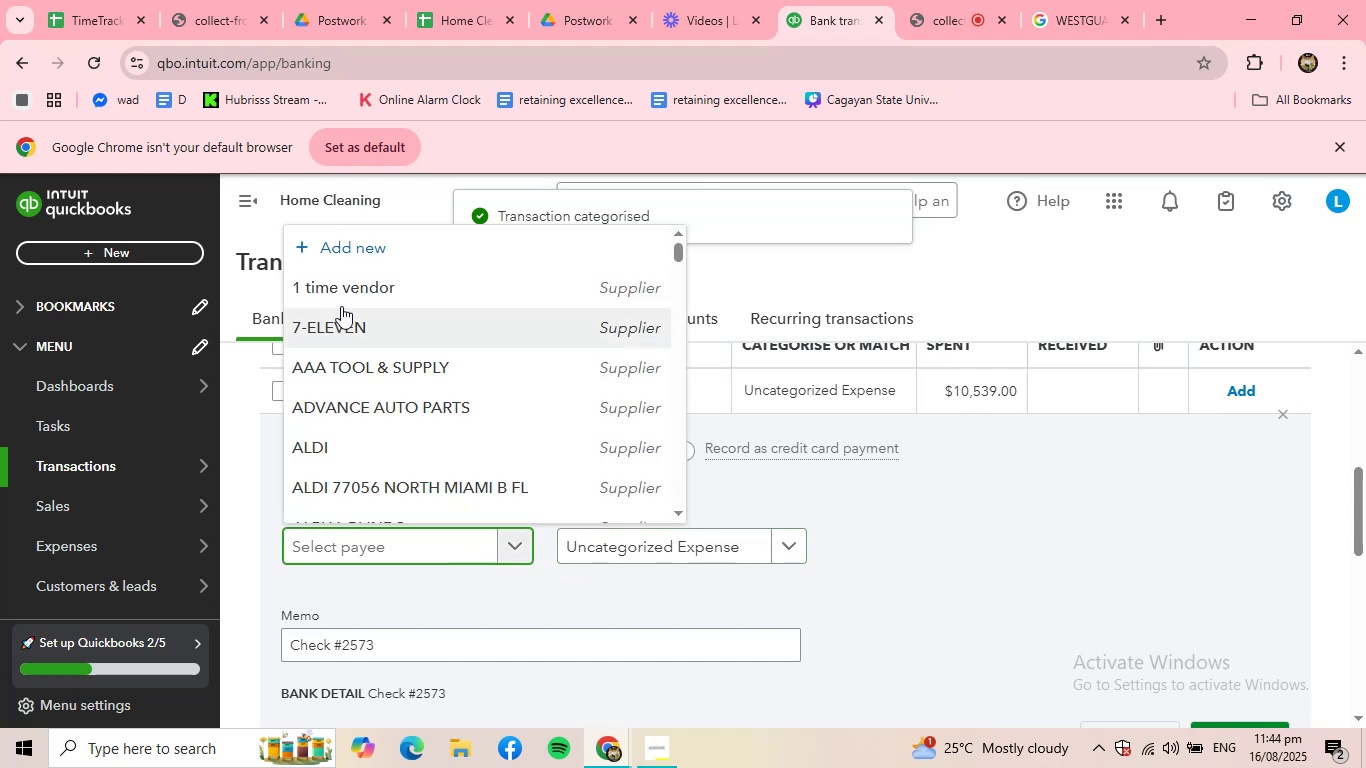 
left_click([345, 297])
 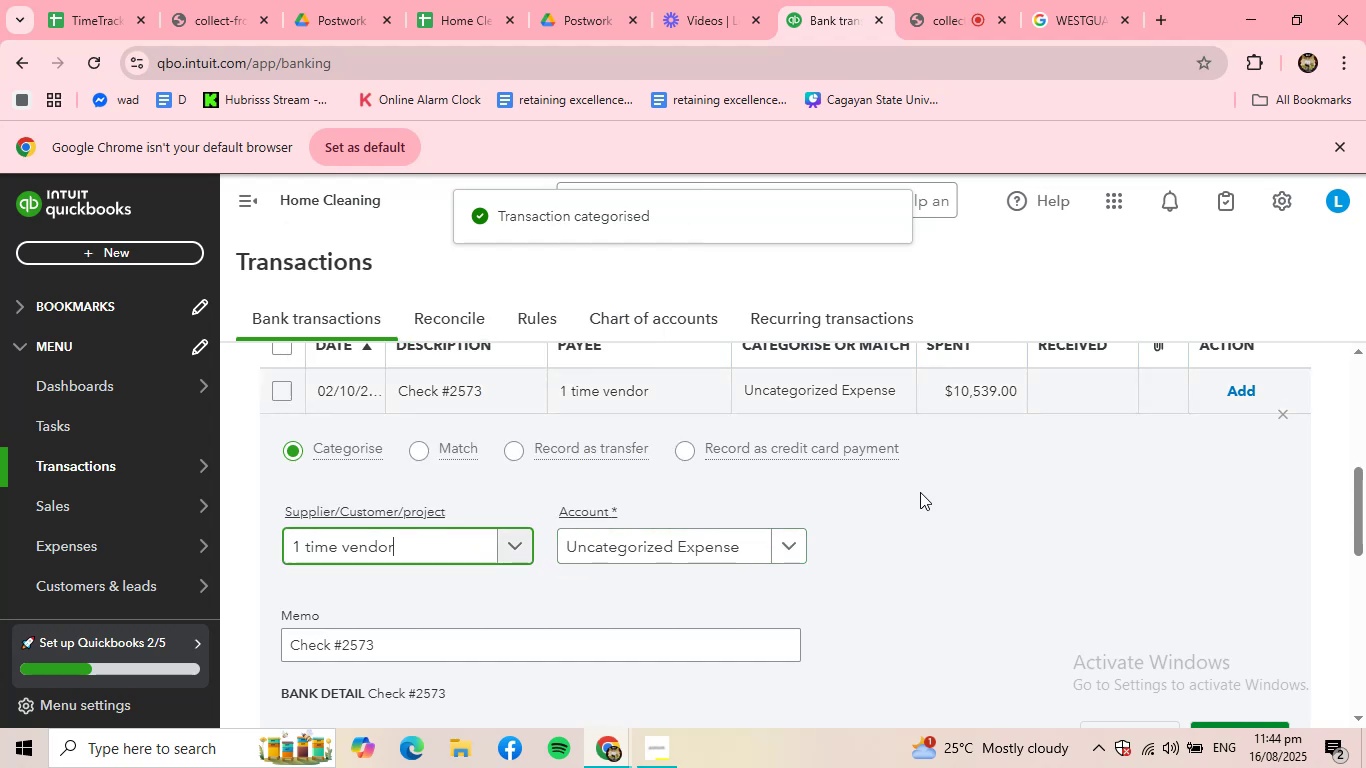 
scroll: coordinate [969, 506], scroll_direction: down, amount: 1.0
 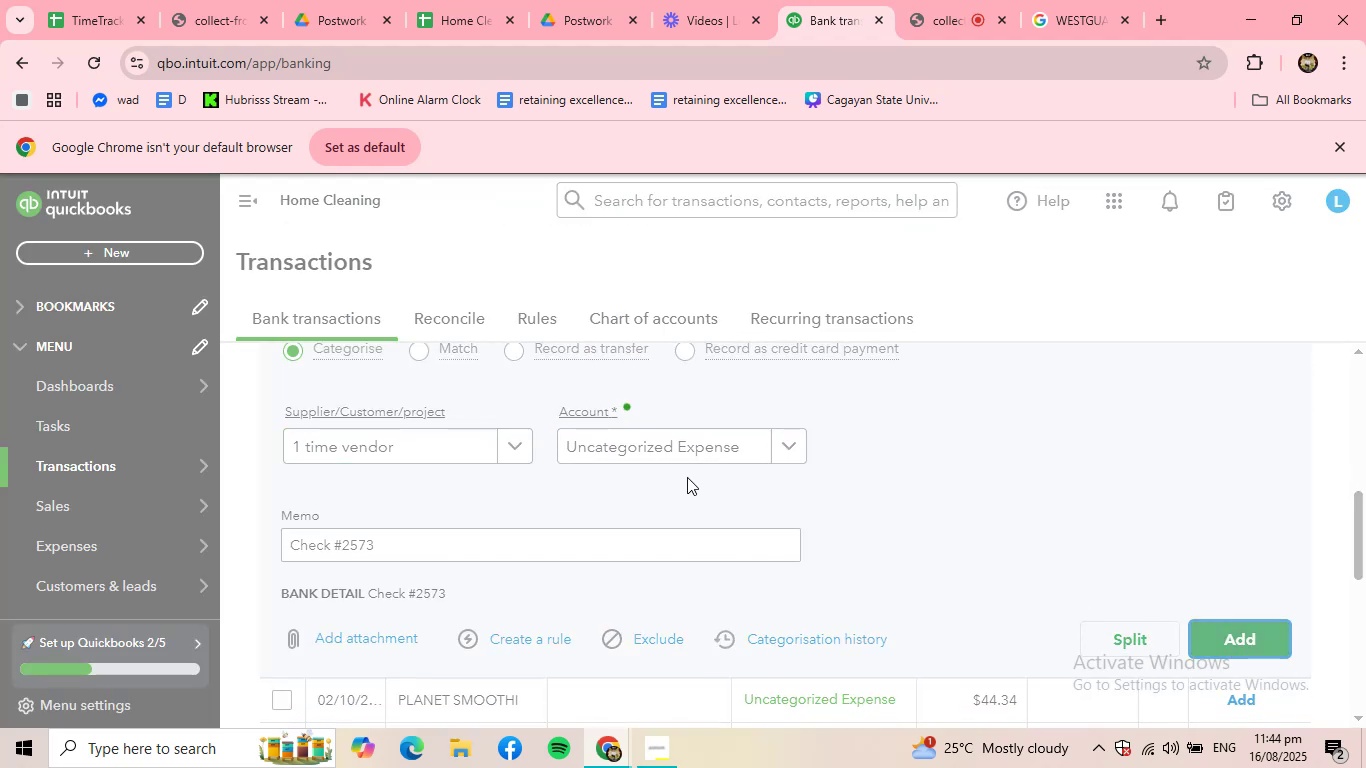 
scroll: coordinate [596, 448], scroll_direction: up, amount: 2.0
 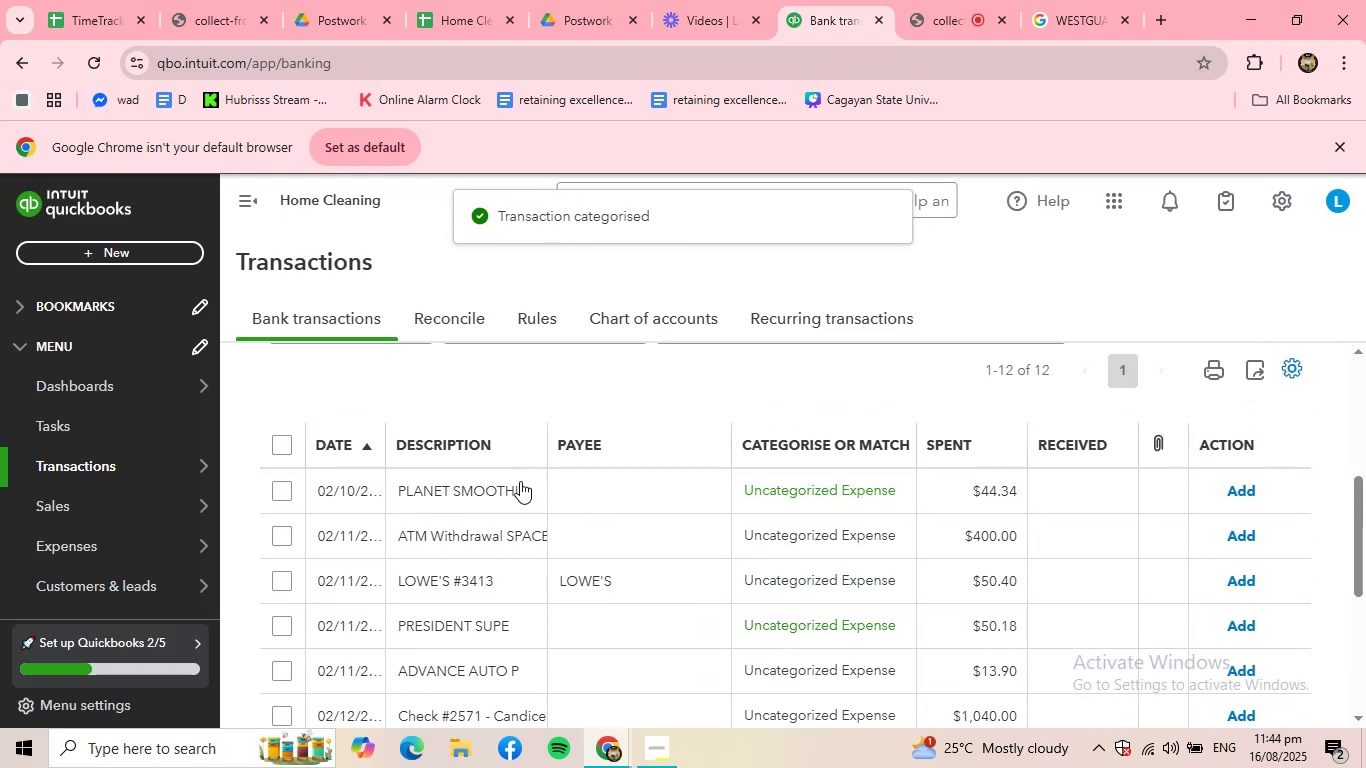 
left_click([517, 490])
 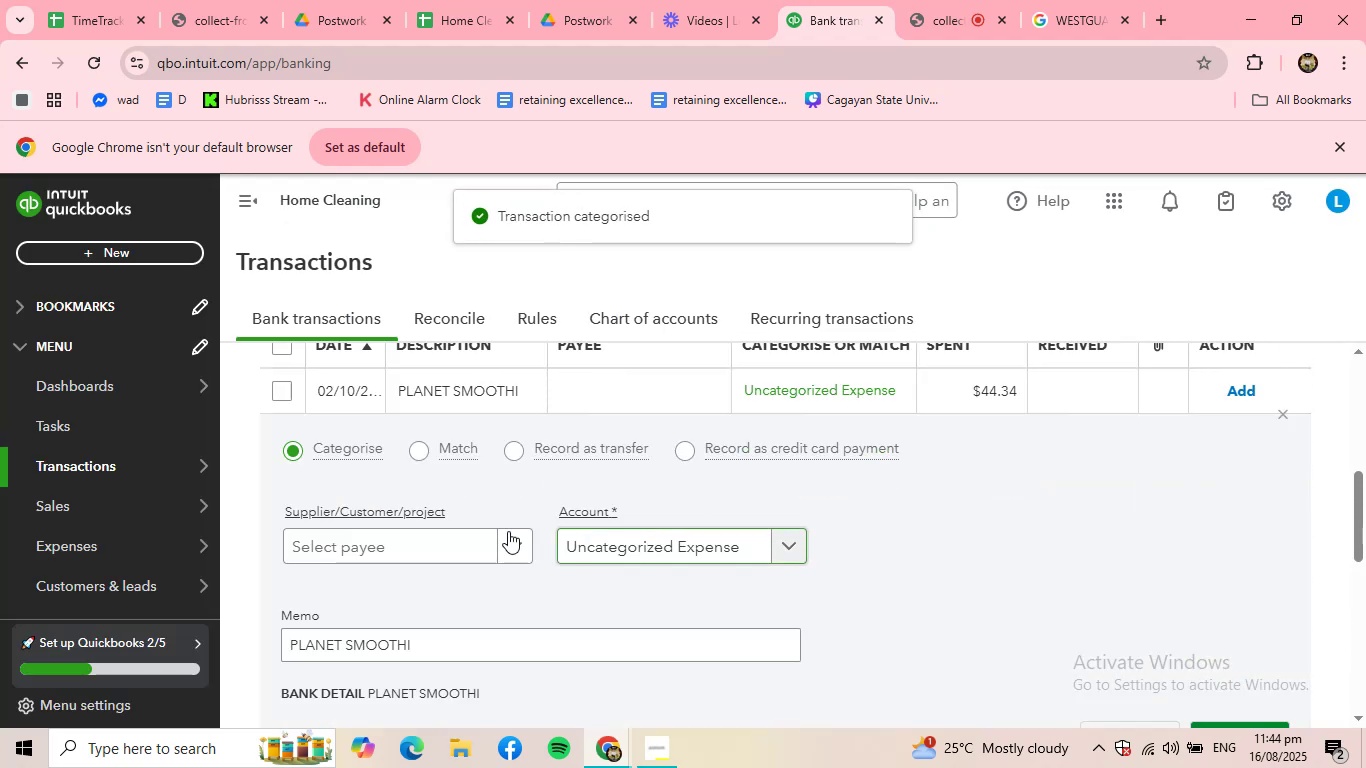 
left_click([441, 542])
 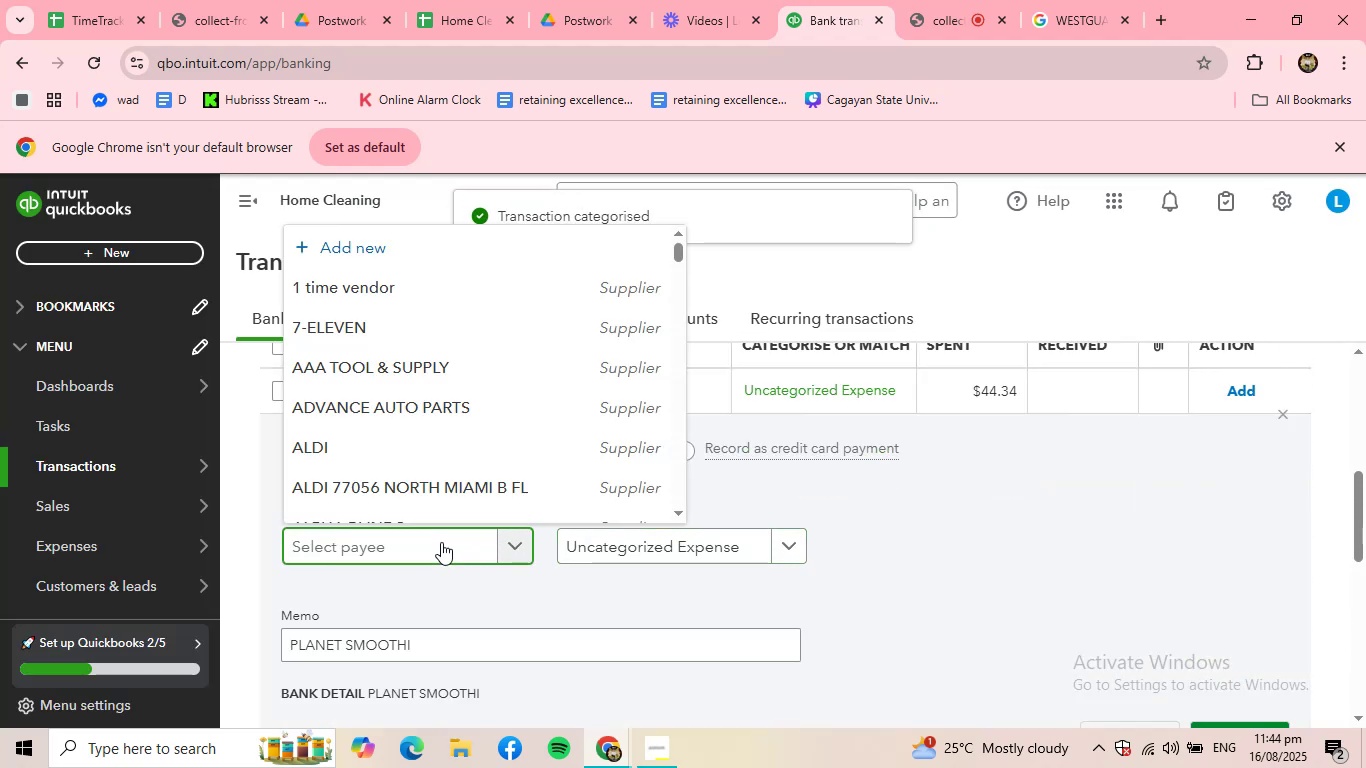 
type(PALNE)
key(Backspace)
key(Backspace)
key(Backspace)
key(Backspace)
type(LANE)
 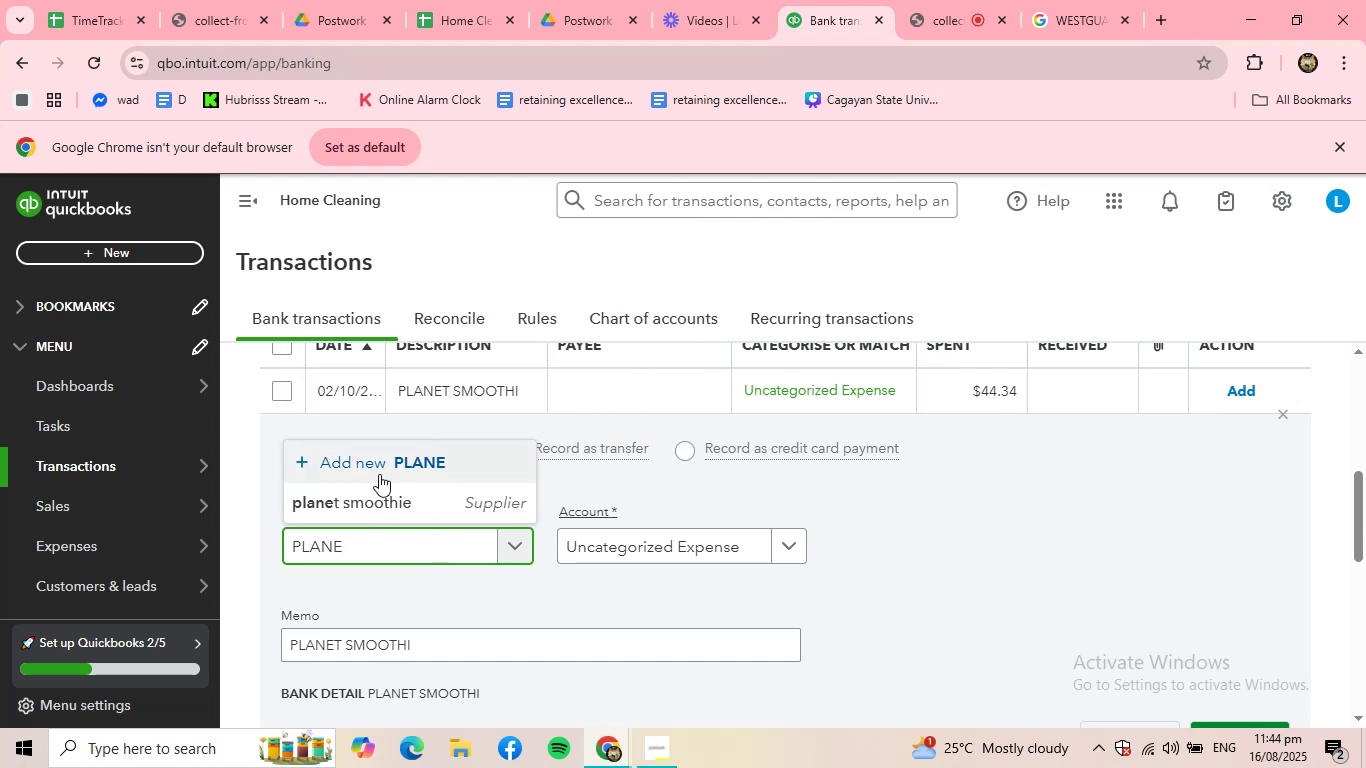 
left_click([378, 499])
 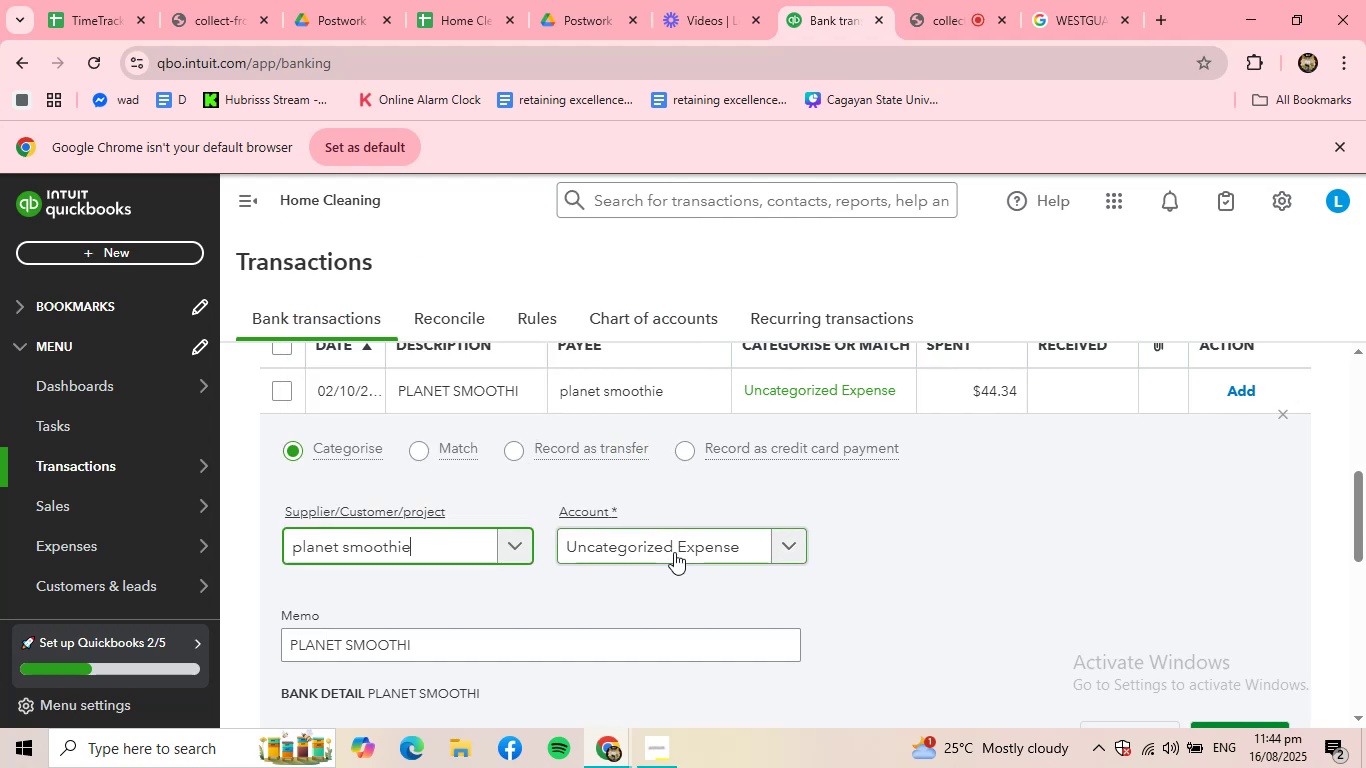 
double_click([674, 552])
 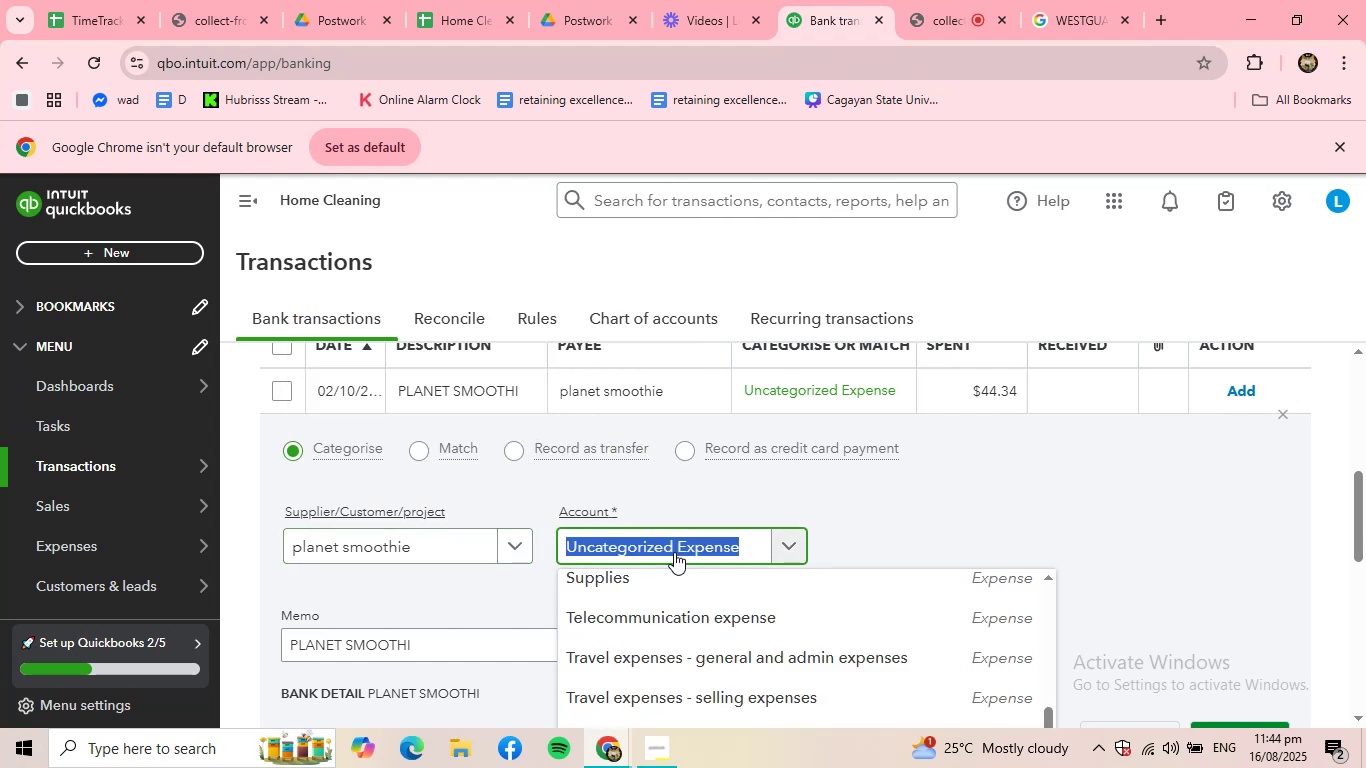 
type(MELA)
key(Backspace)
key(Backspace)
type(ALS)
 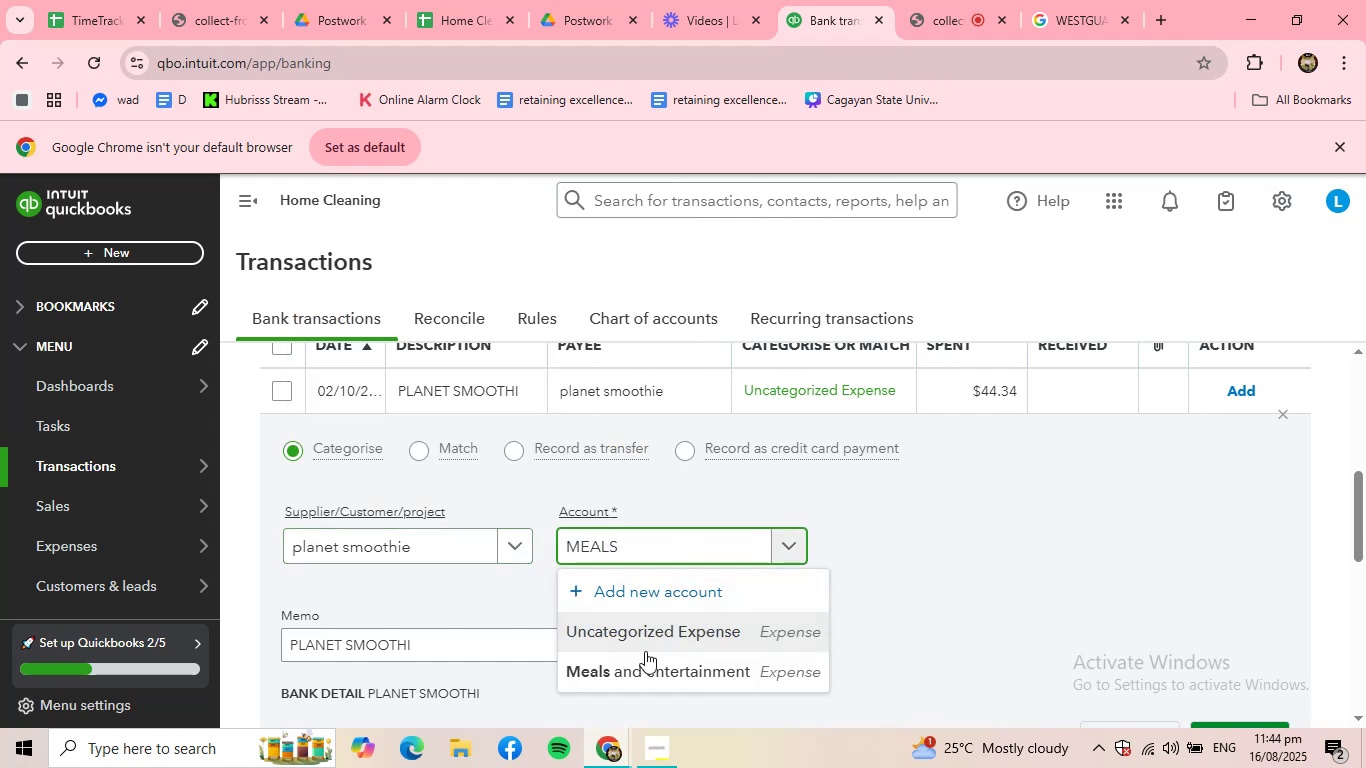 
left_click([636, 670])
 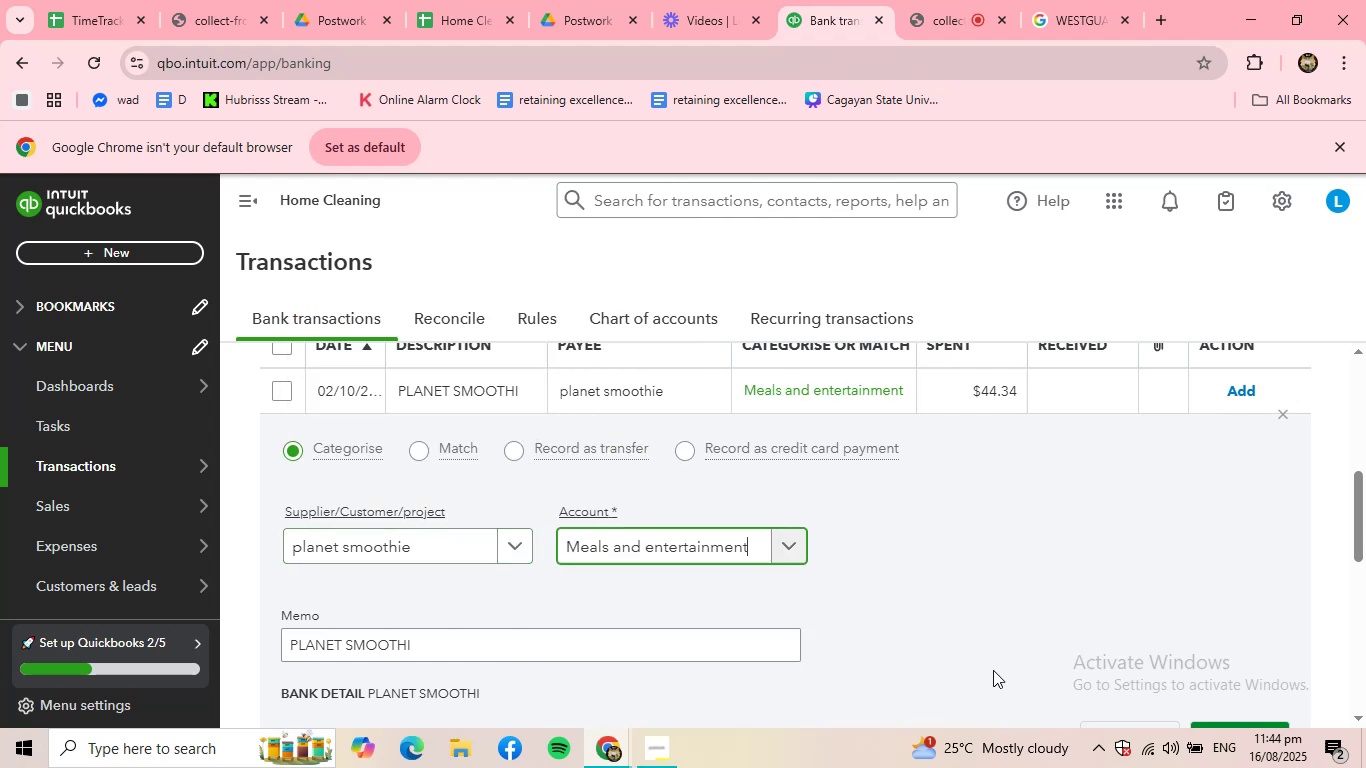 
scroll: coordinate [1105, 656], scroll_direction: down, amount: 2.0
 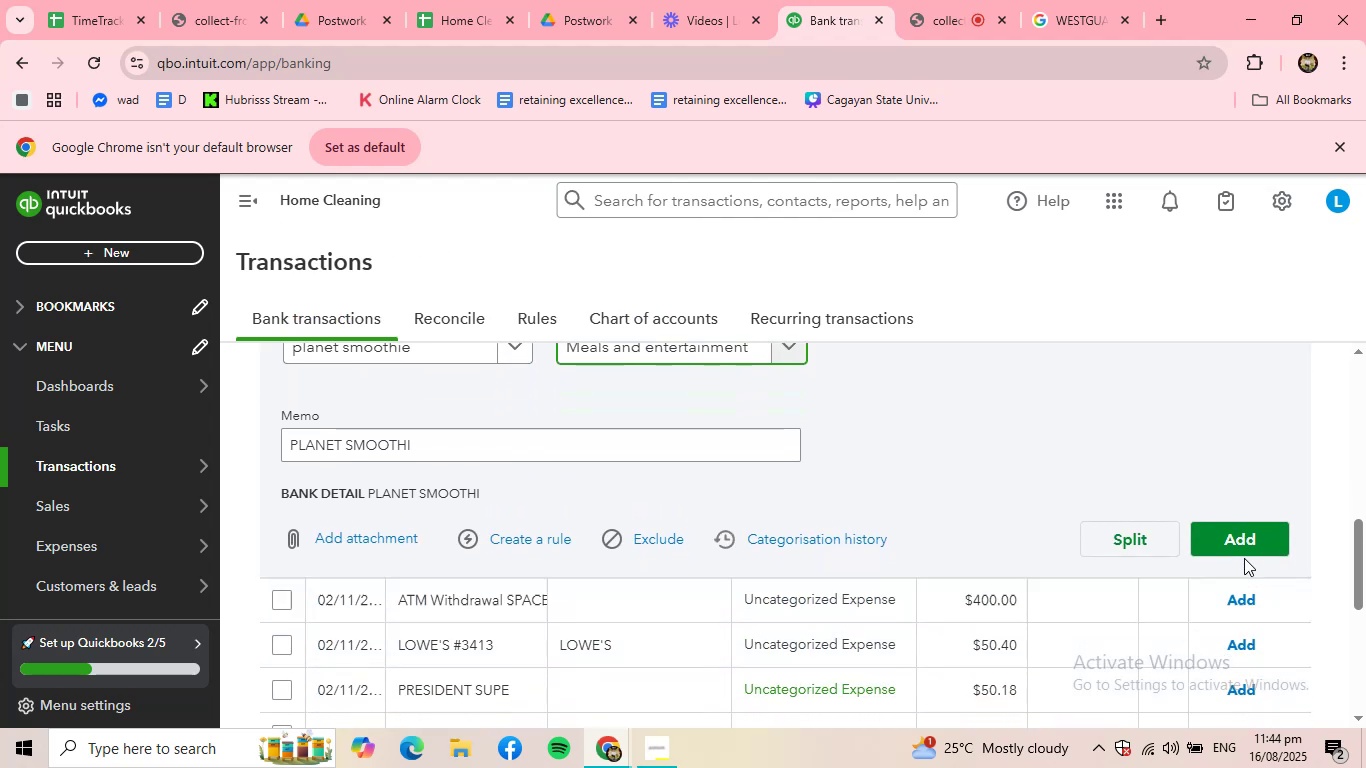 
left_click([1241, 548])
 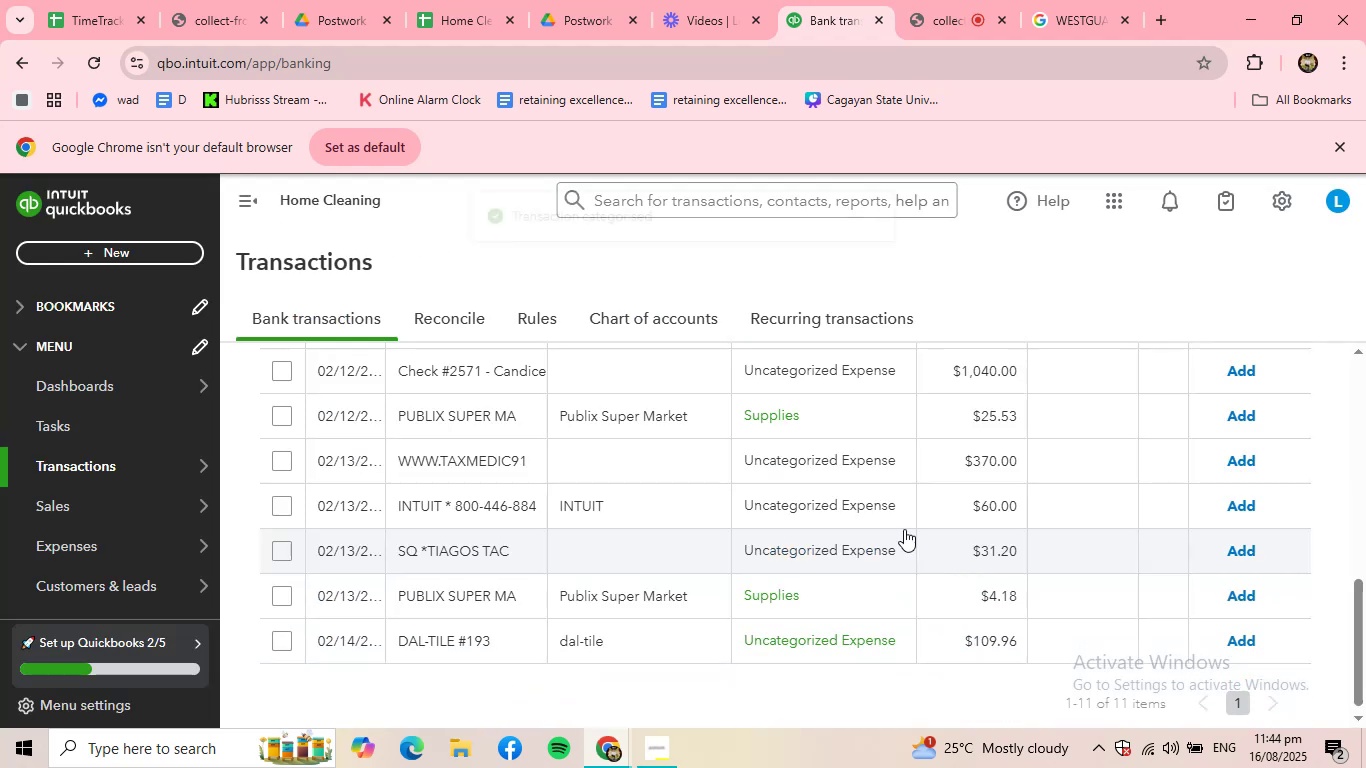 
scroll: coordinate [661, 523], scroll_direction: up, amount: 3.0
 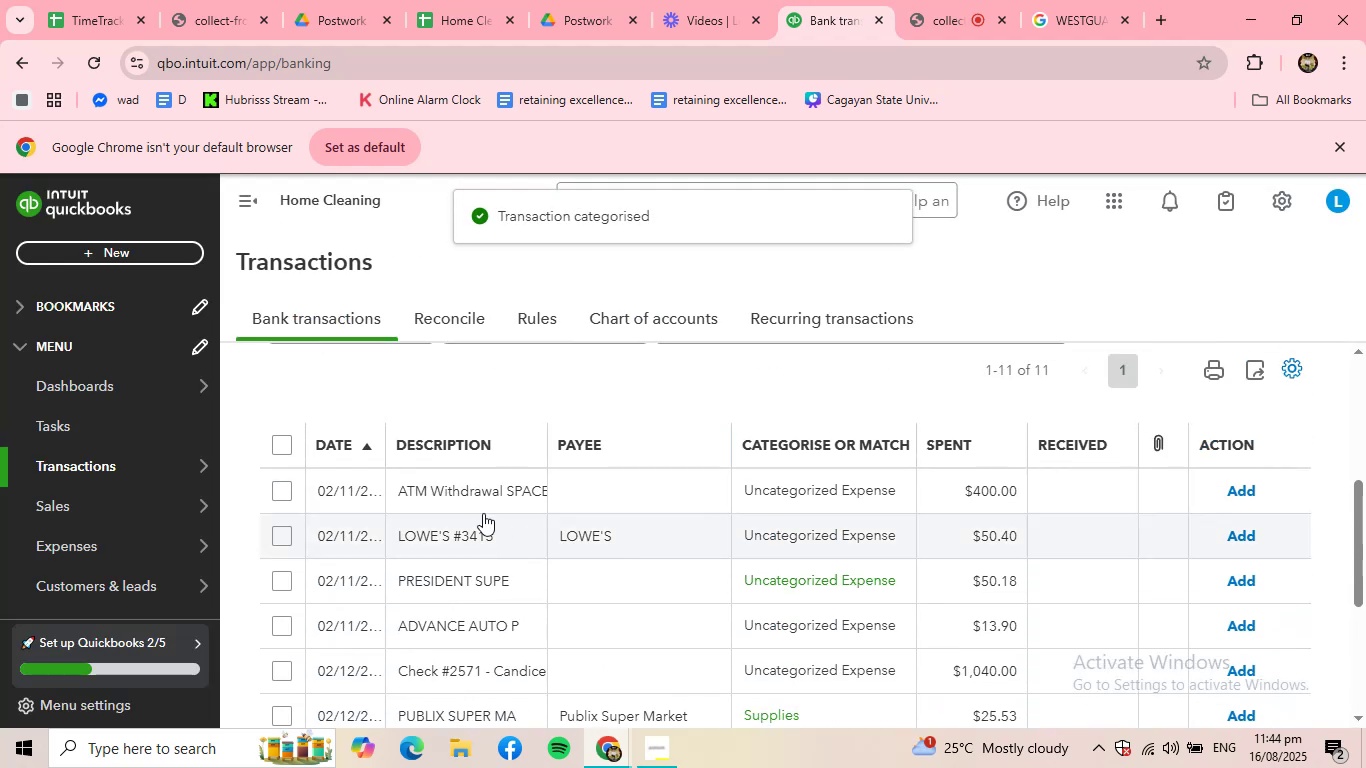 
left_click([479, 500])
 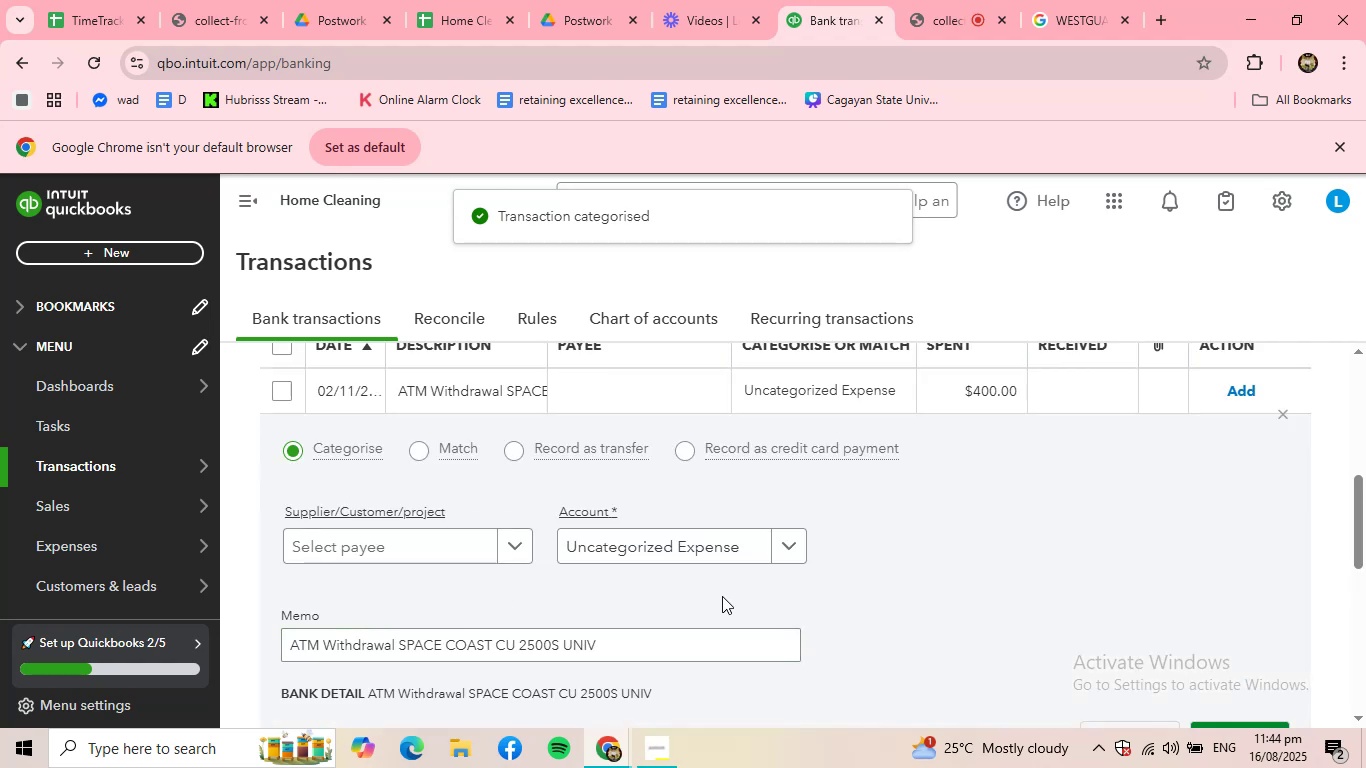 
left_click([411, 535])
 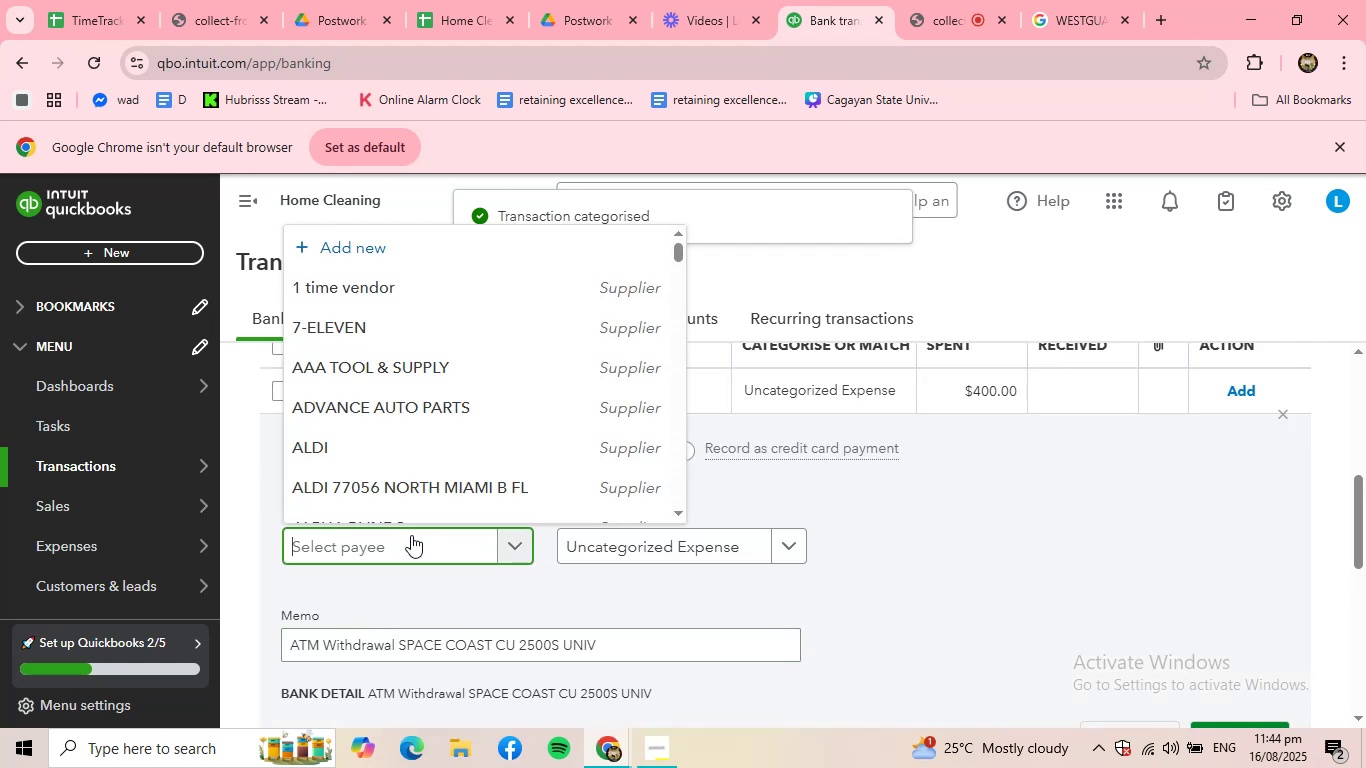 
type(SPACE)
 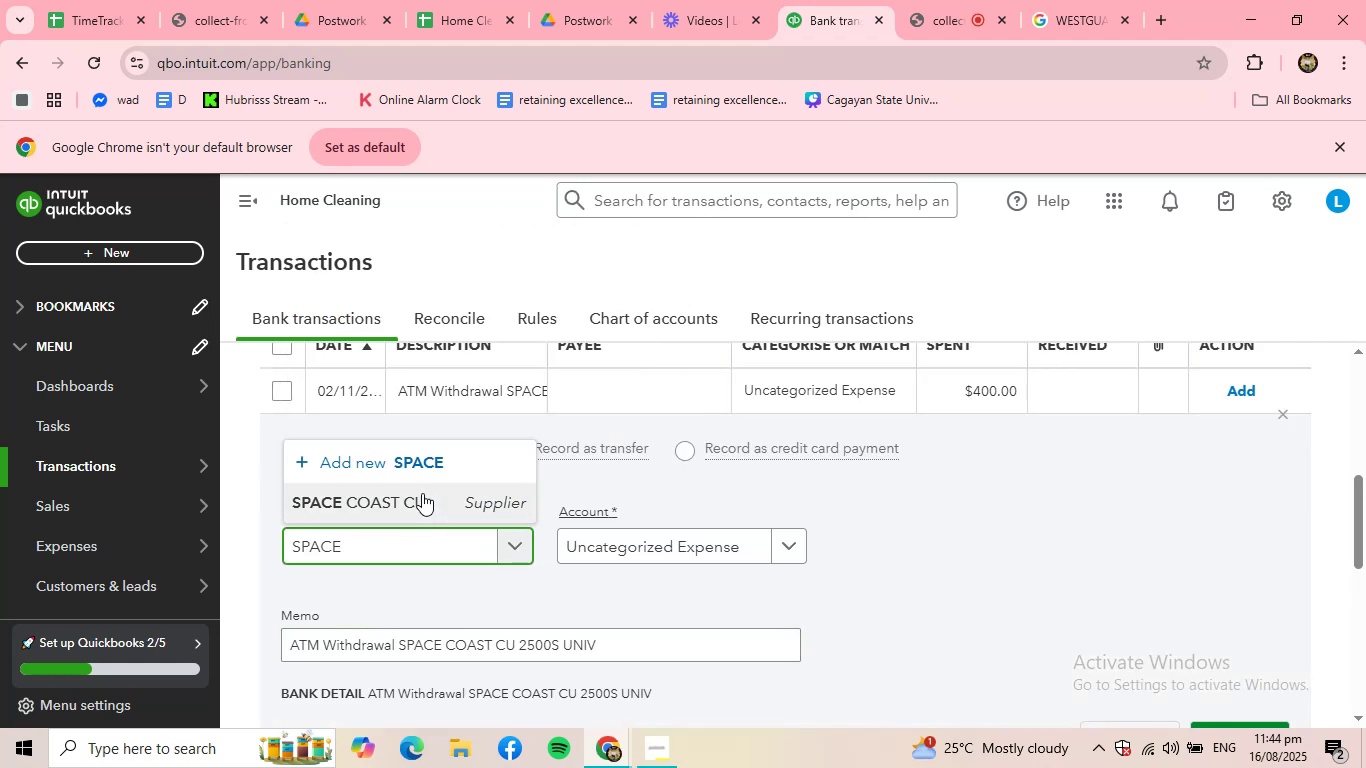 
left_click([420, 496])
 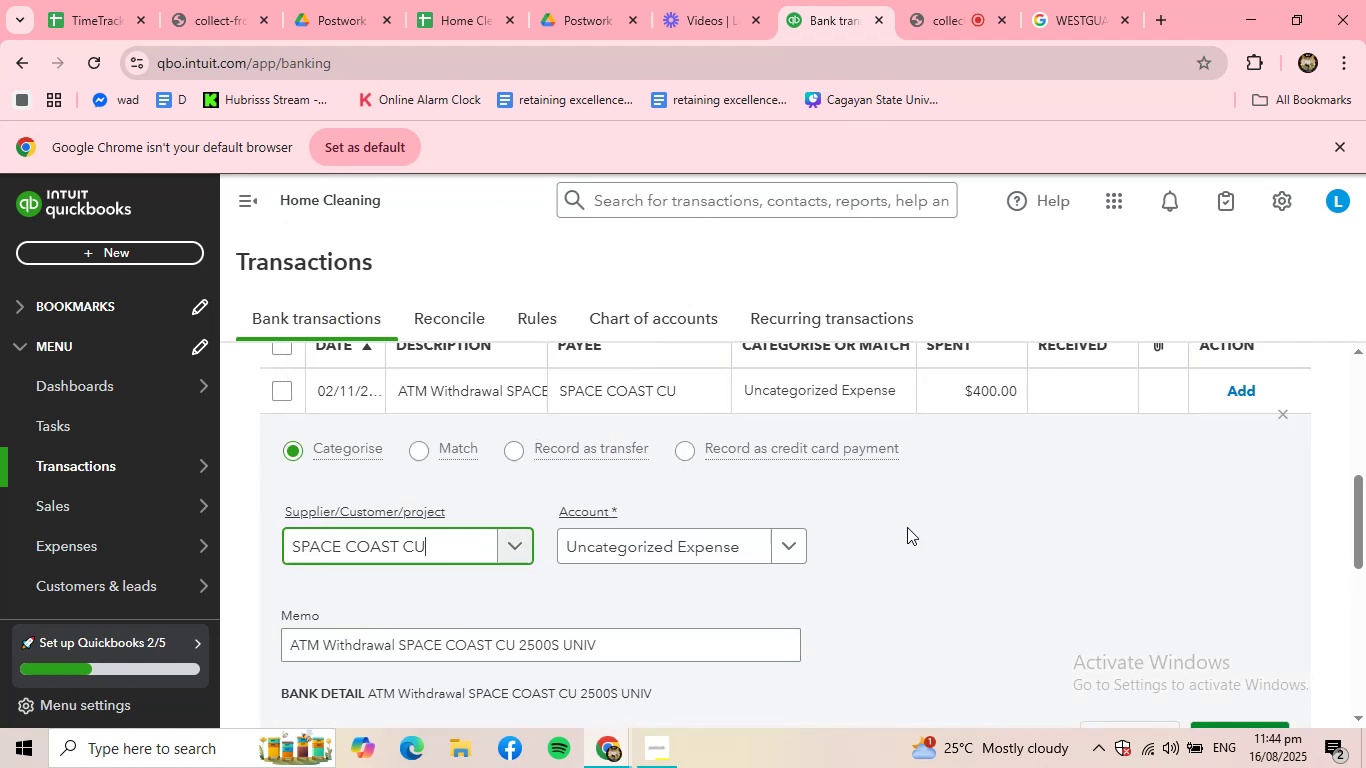 
scroll: coordinate [1060, 532], scroll_direction: down, amount: 1.0
 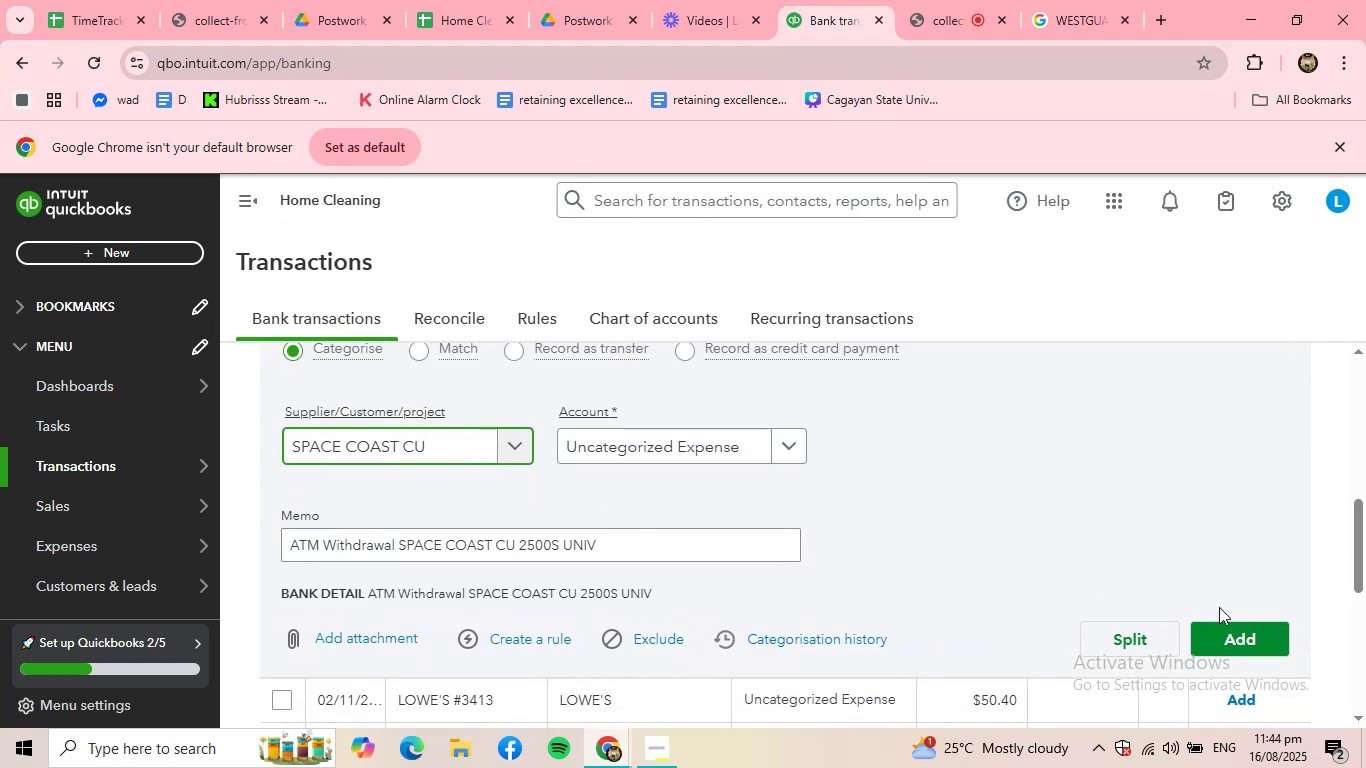 
left_click([1228, 643])
 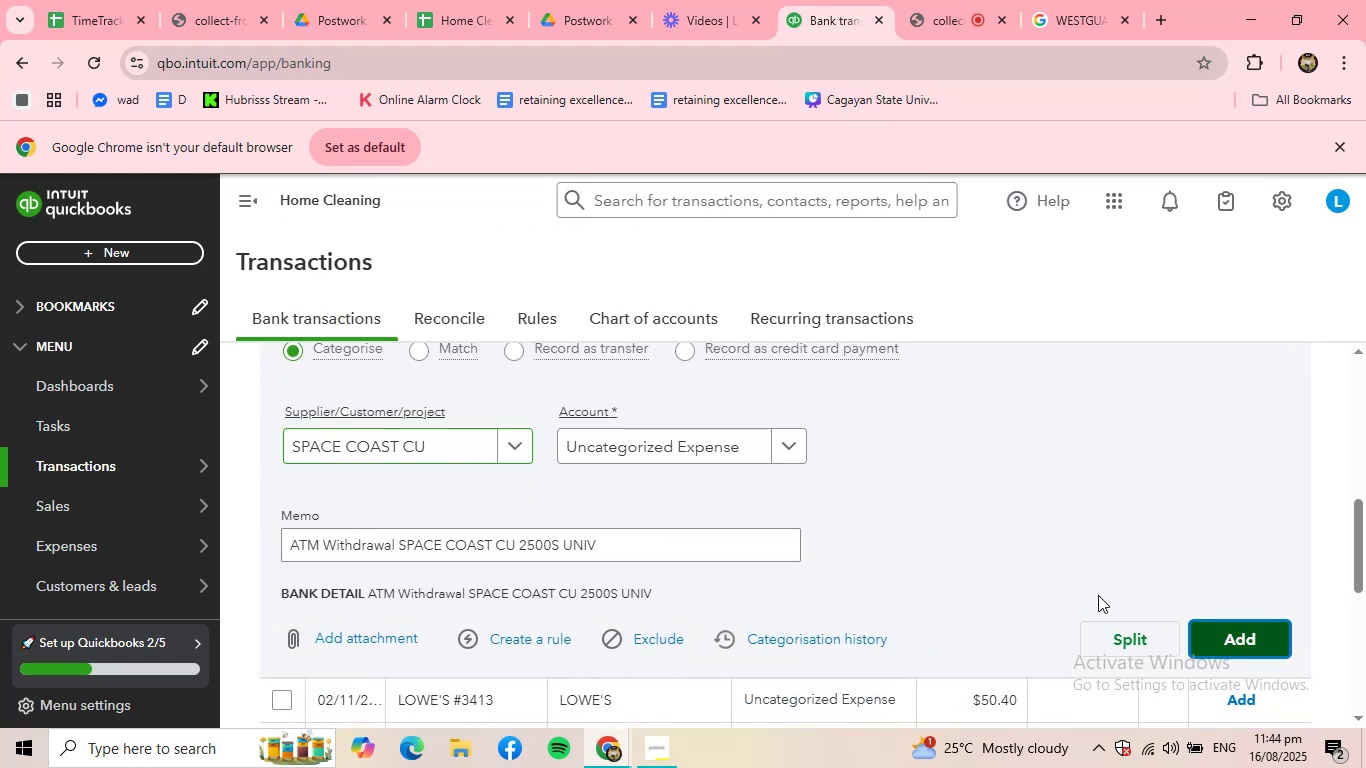 
scroll: coordinate [955, 556], scroll_direction: up, amount: 6.0
 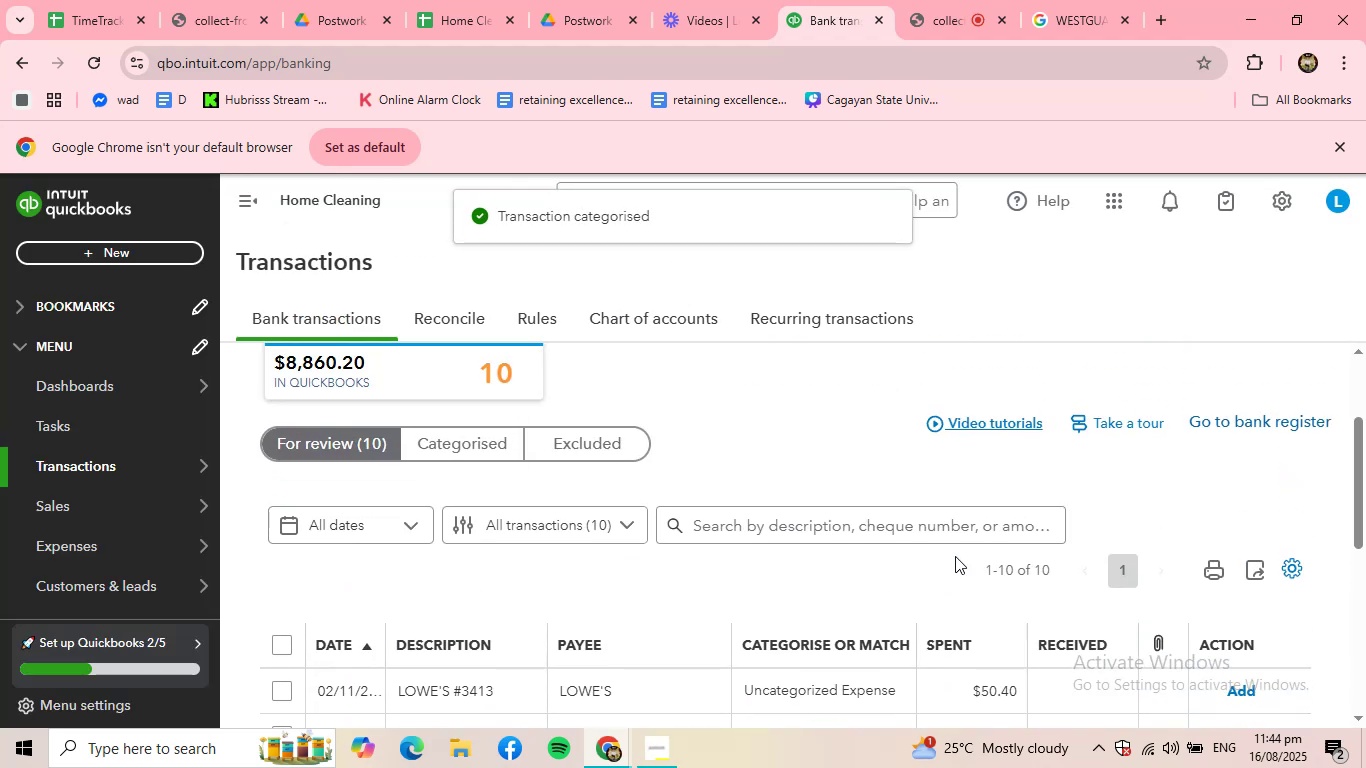 
scroll: coordinate [845, 554], scroll_direction: down, amount: 3.0
 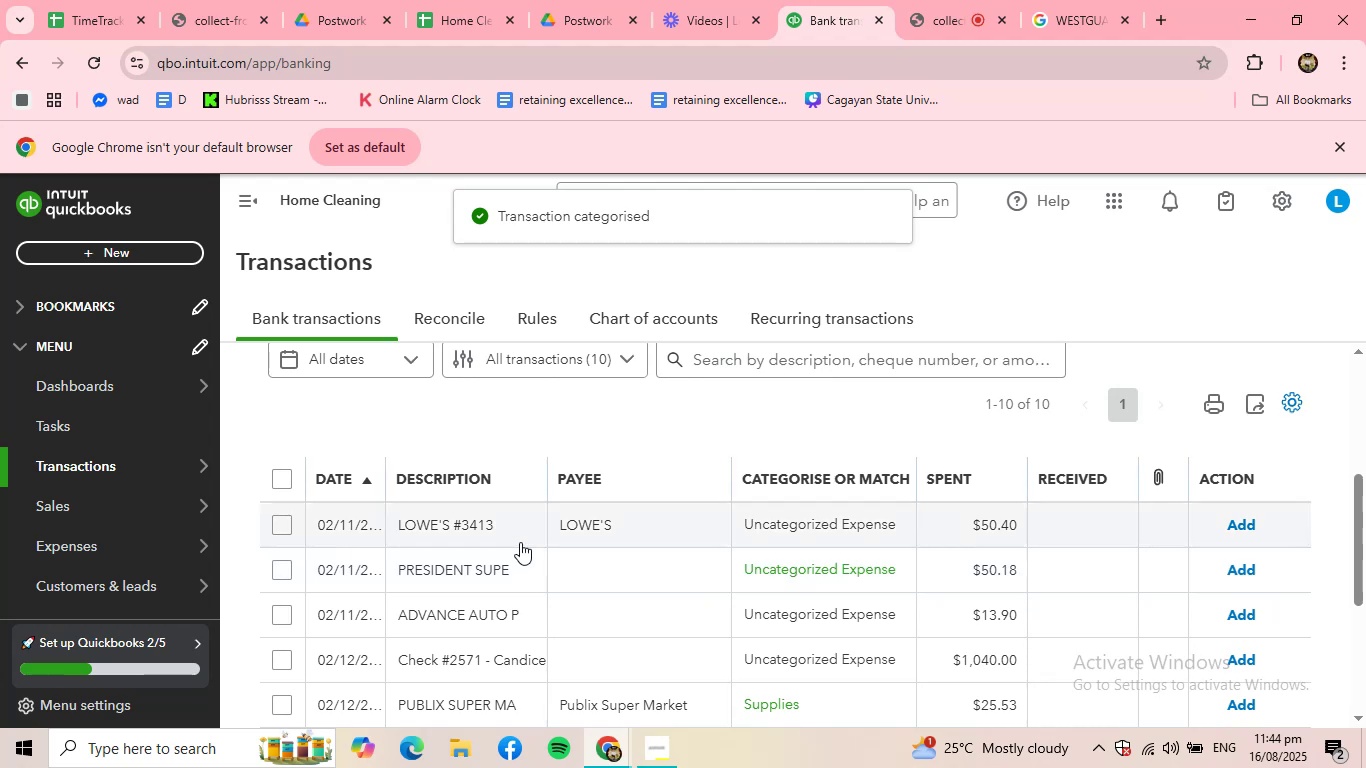 
left_click([496, 528])
 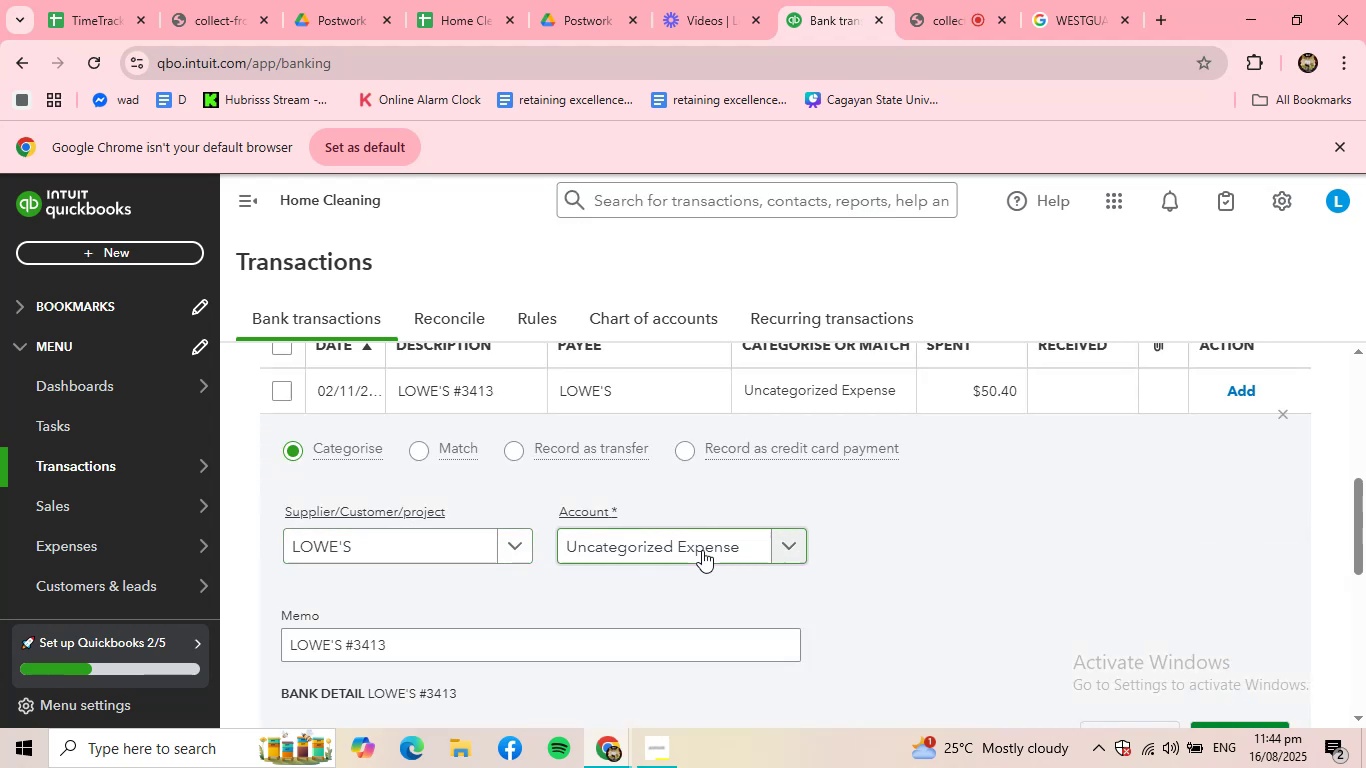 
left_click([702, 550])
 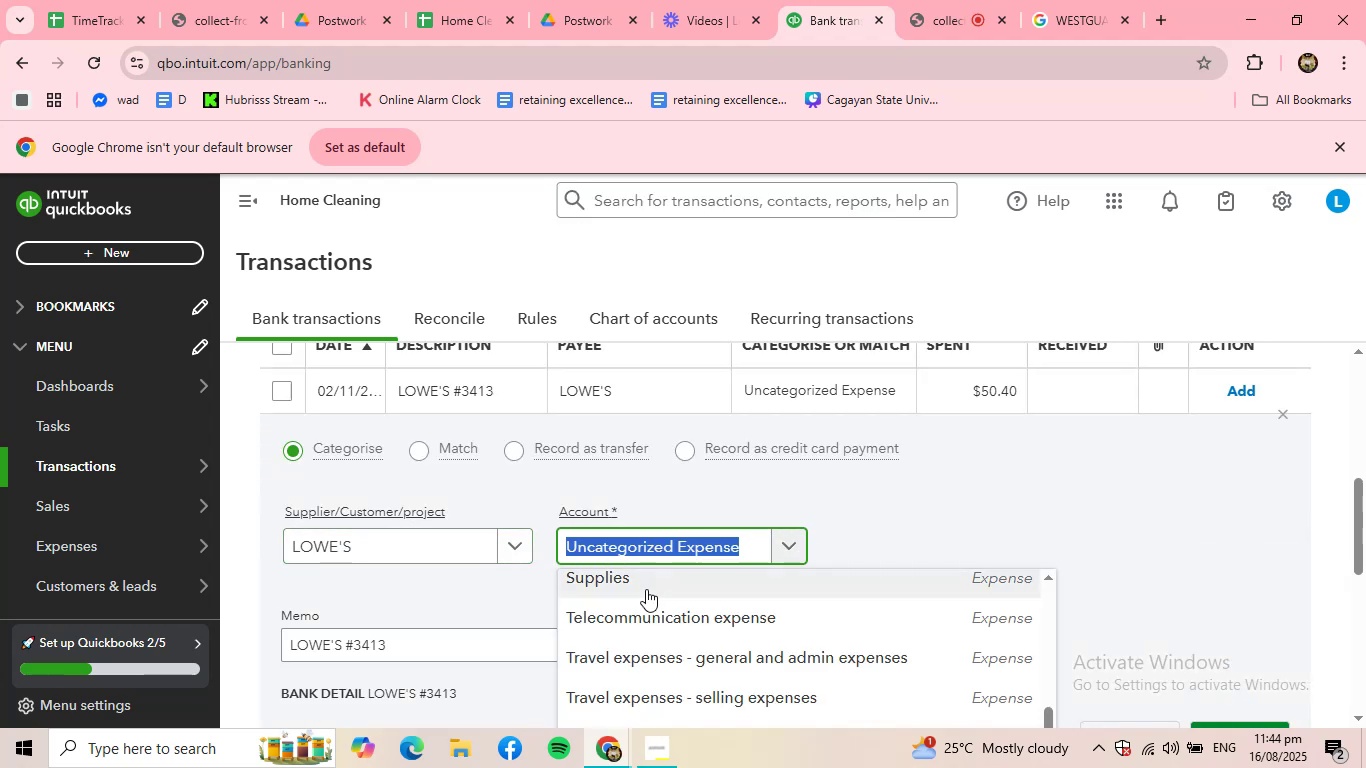 
double_click([646, 589])
 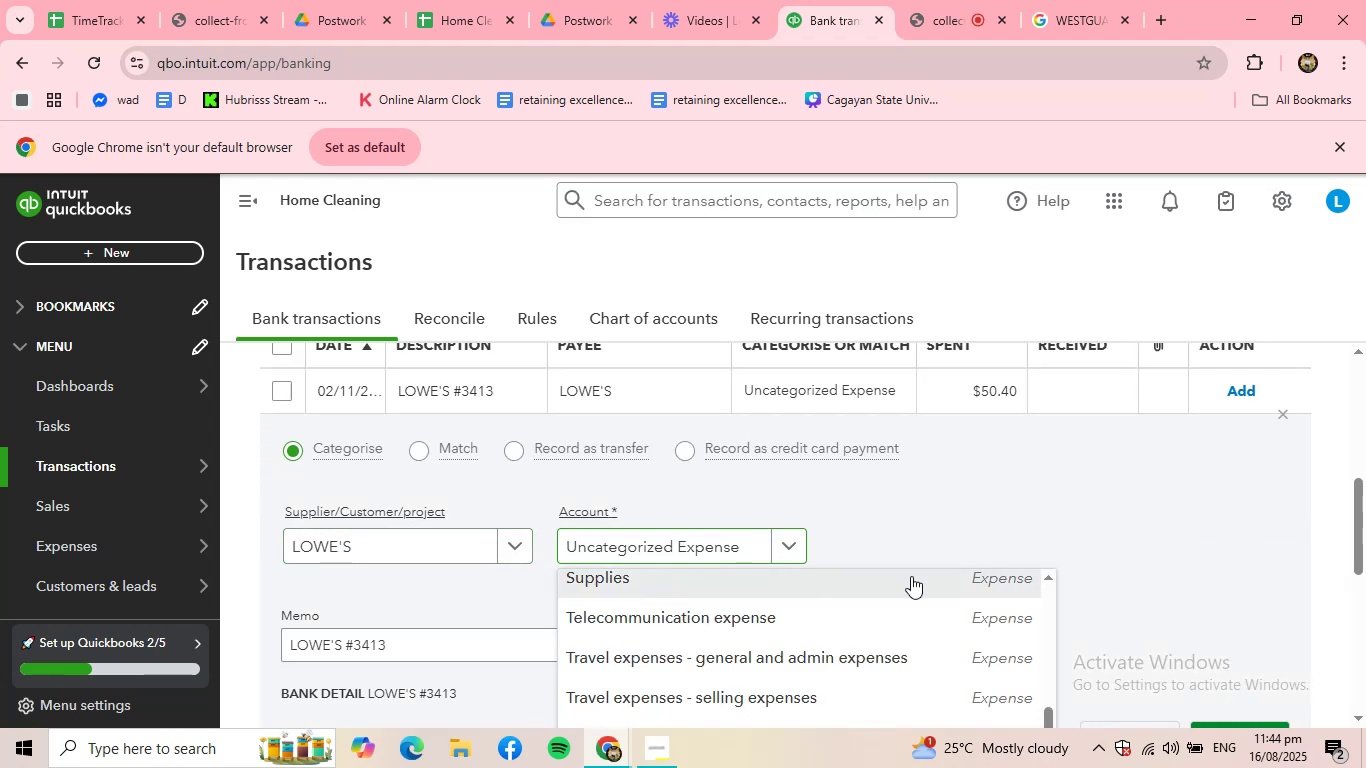 
scroll: coordinate [1005, 560], scroll_direction: down, amount: 2.0
 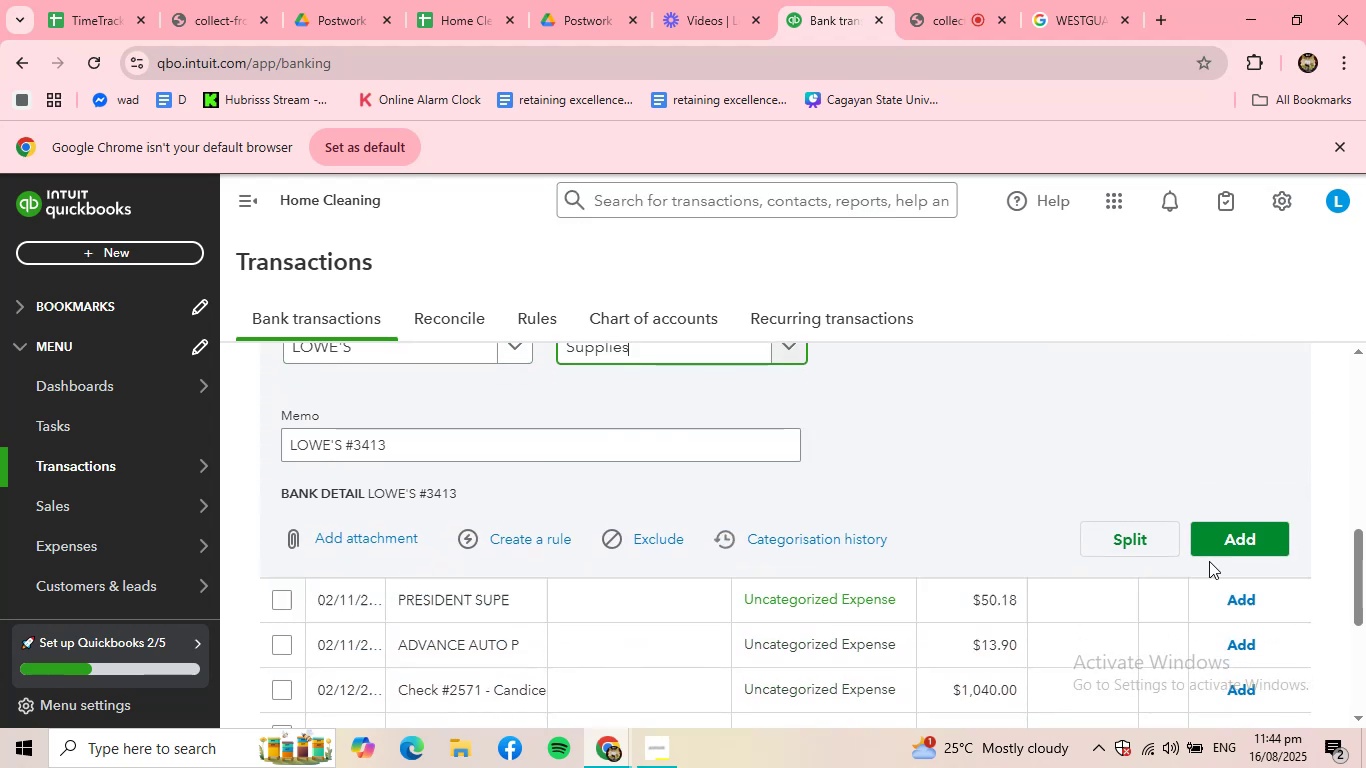 
left_click([1233, 534])
 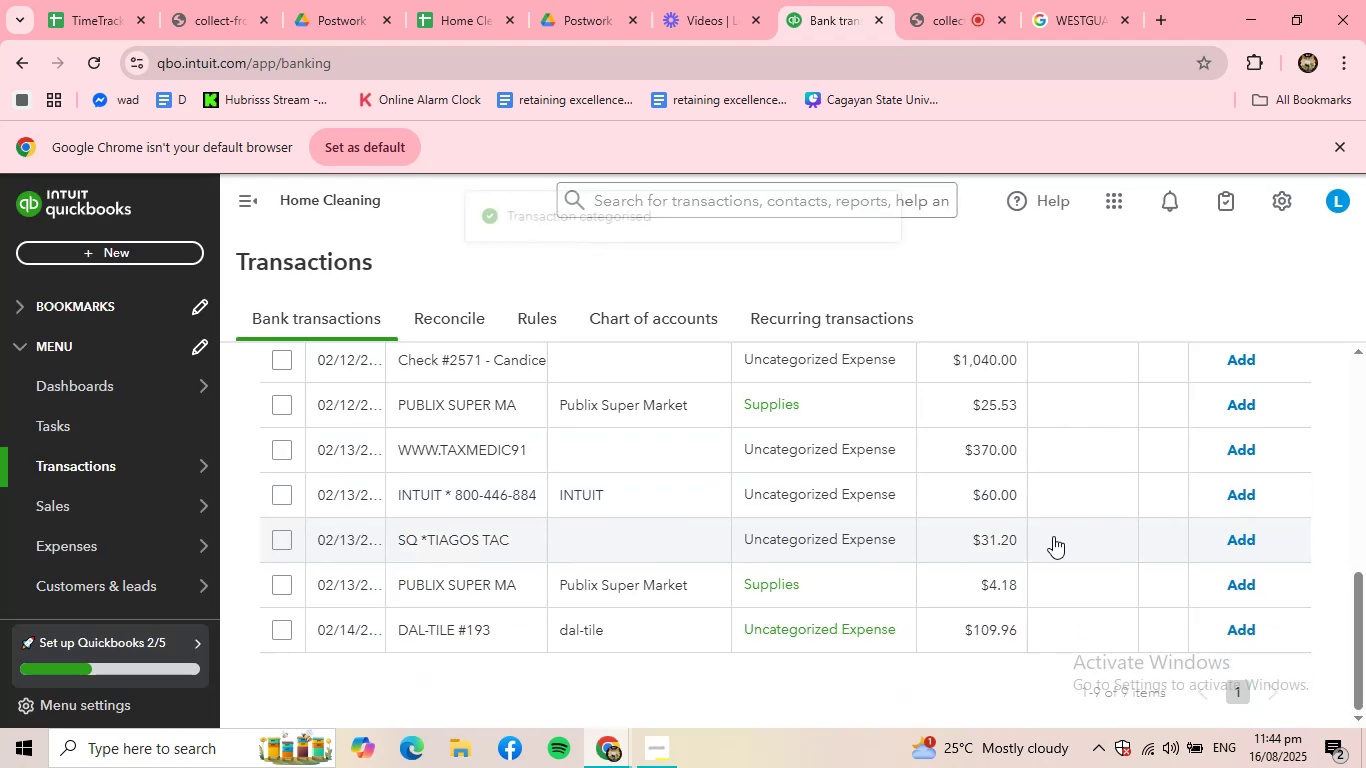 
scroll: coordinate [652, 530], scroll_direction: up, amount: 3.0
 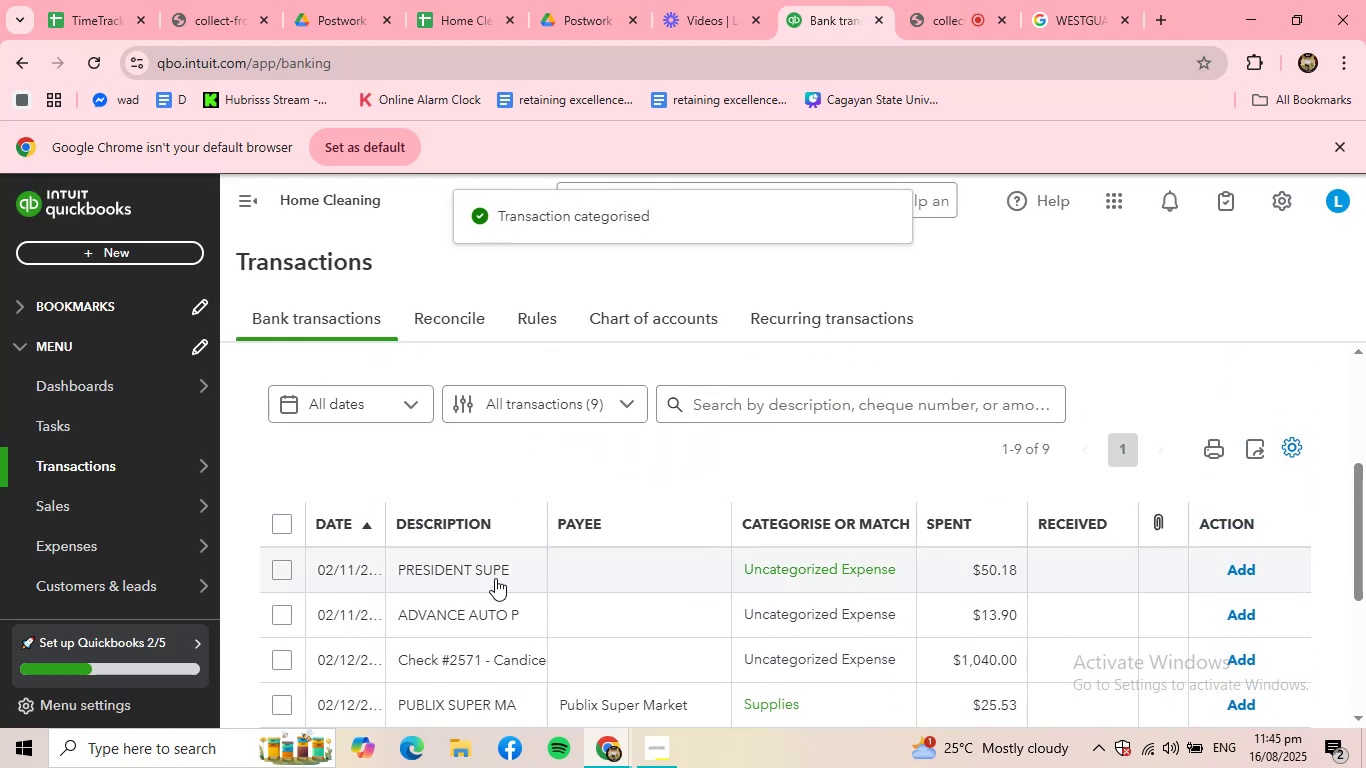 
left_click([494, 578])
 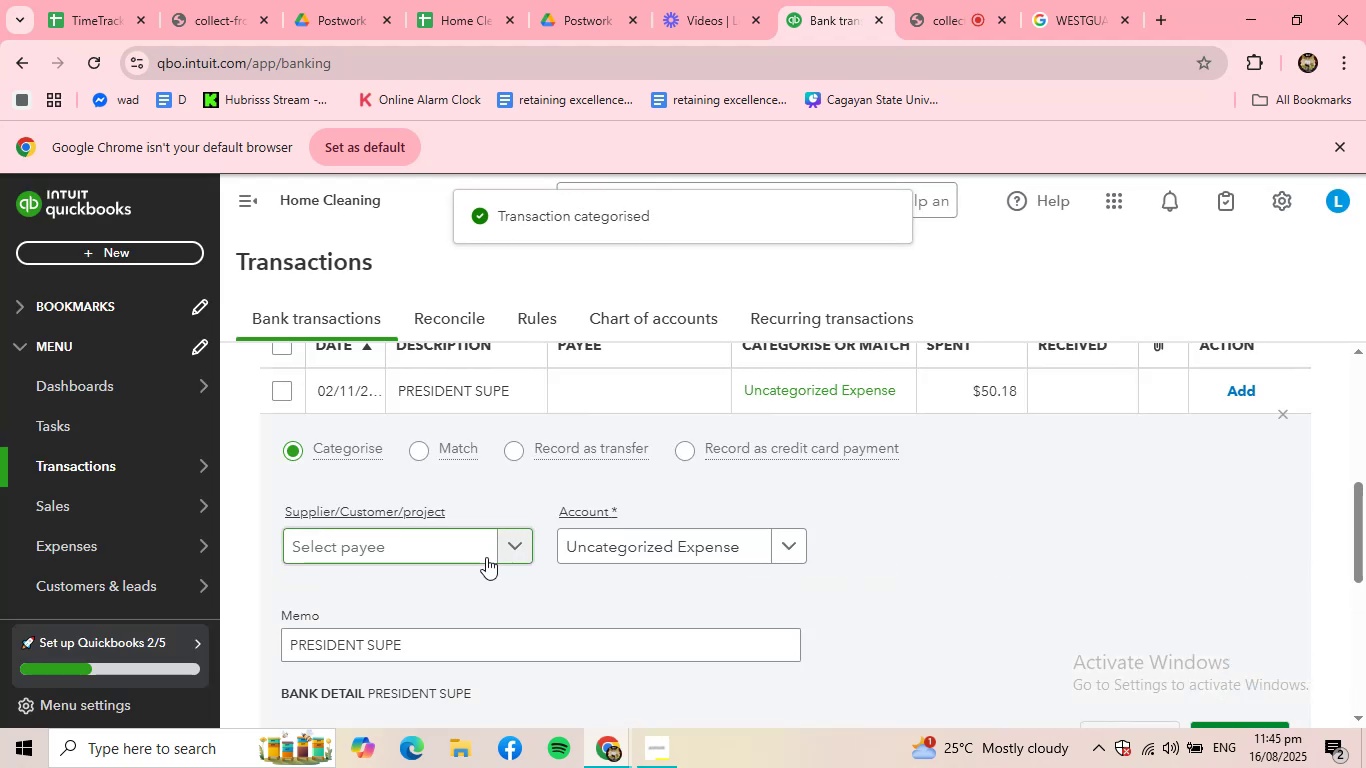 
left_click([450, 545])
 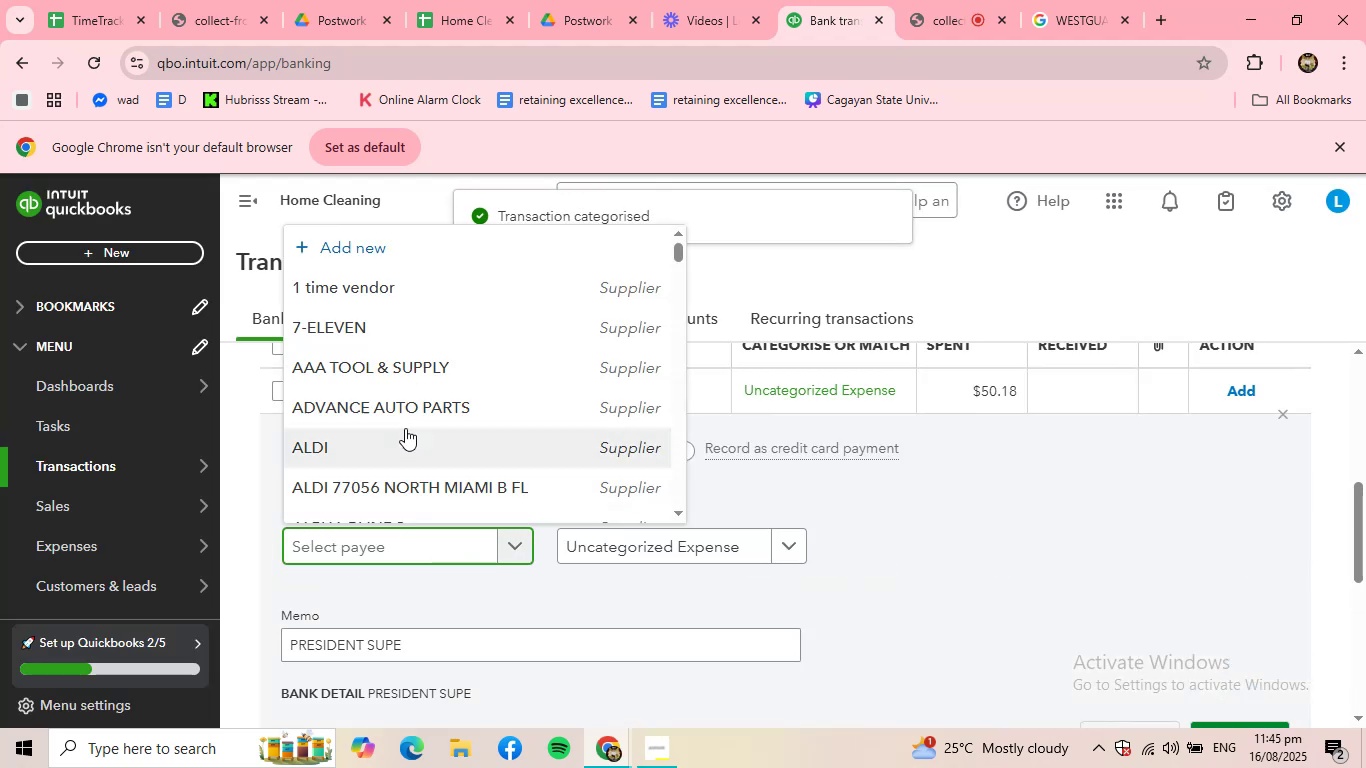 
scroll: coordinate [419, 438], scroll_direction: down, amount: 19.0
 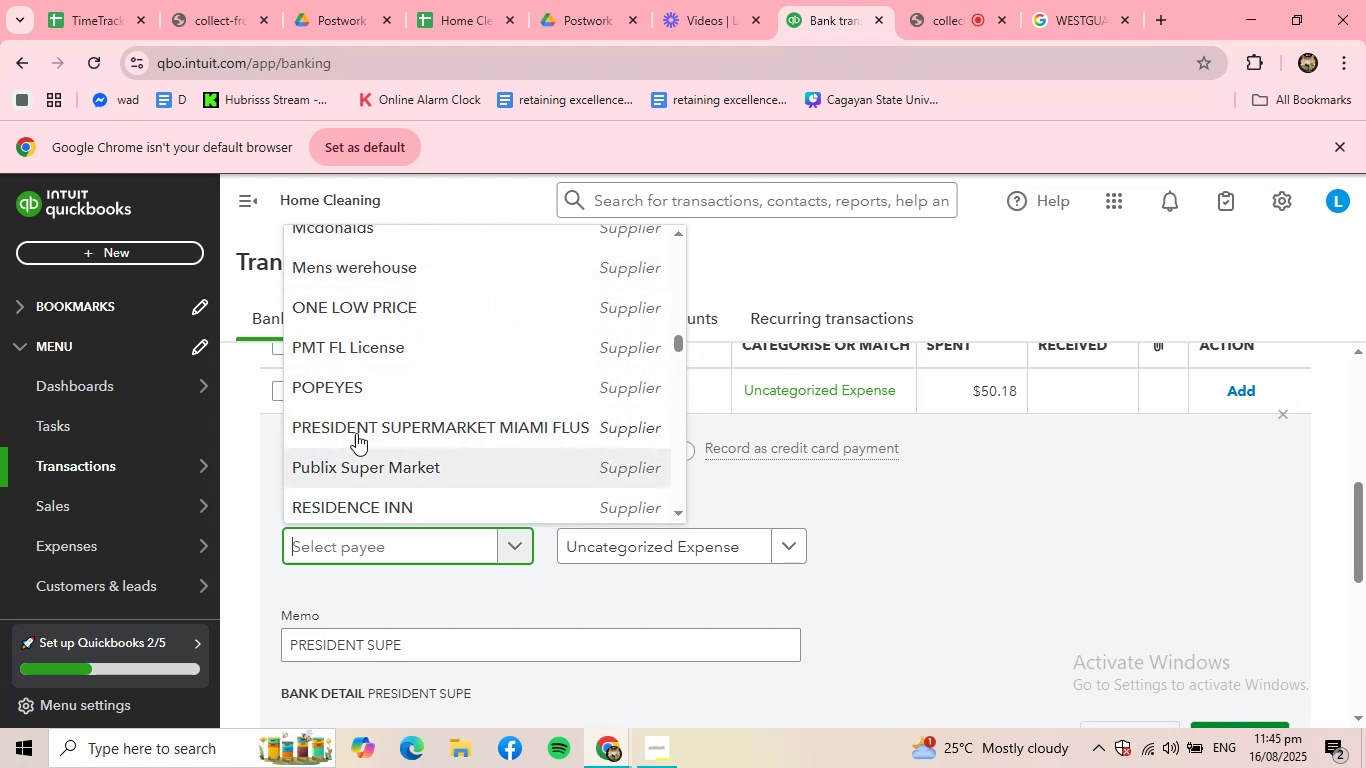 
left_click([362, 426])
 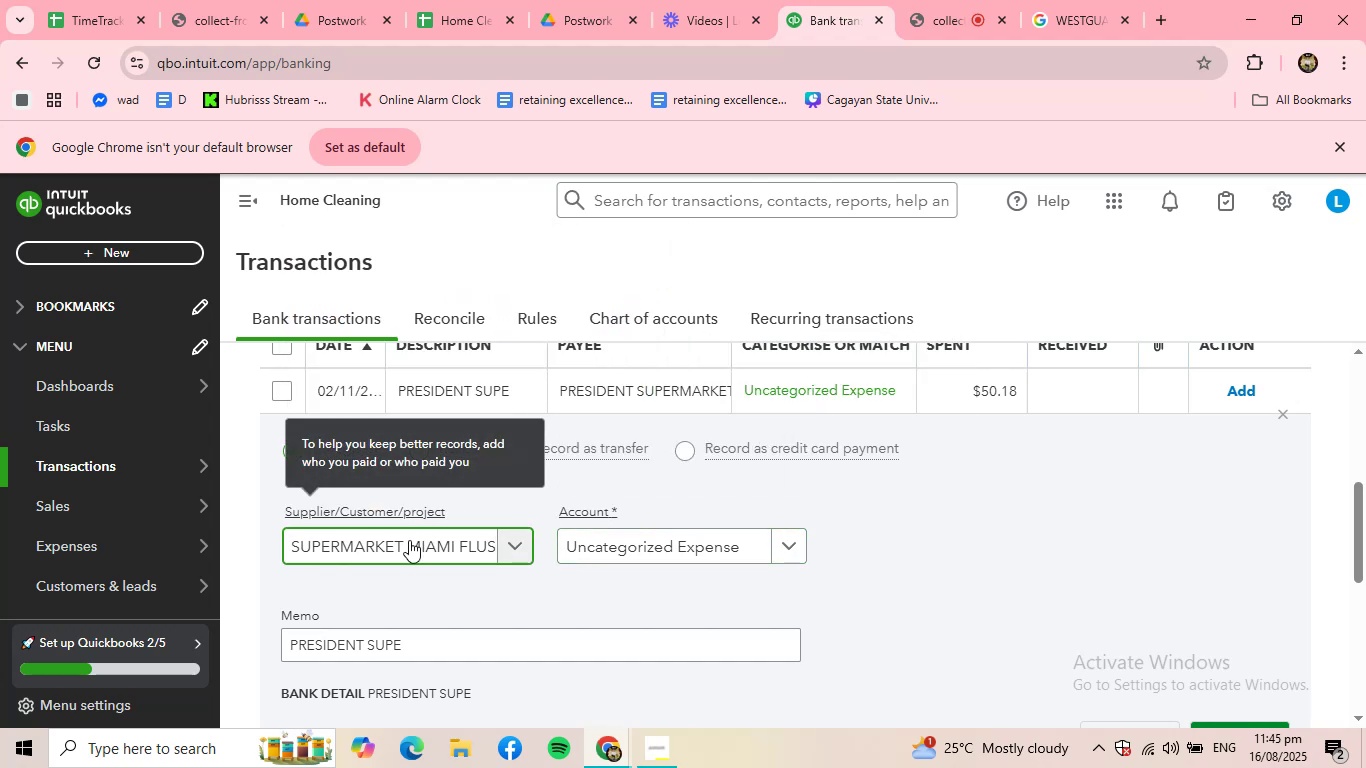 
left_click([731, 541])
 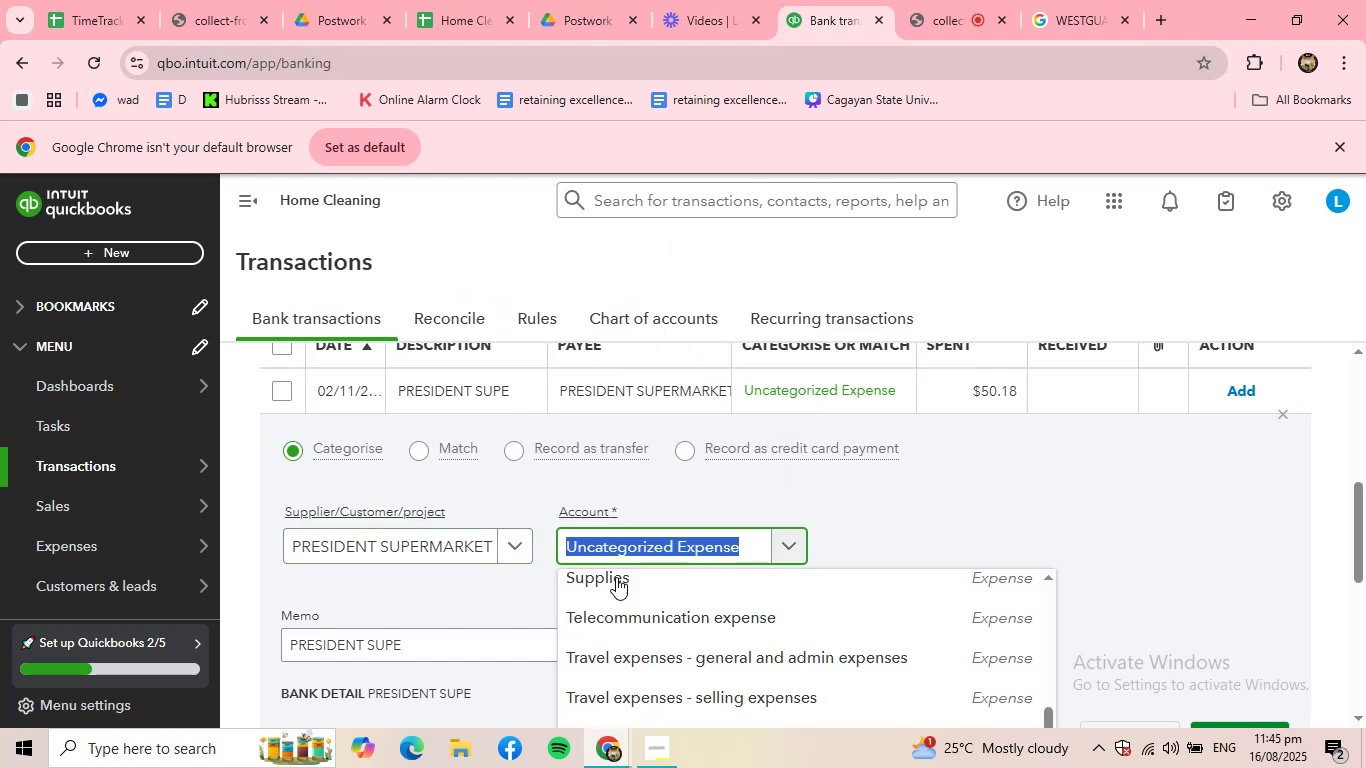 
left_click([611, 587])
 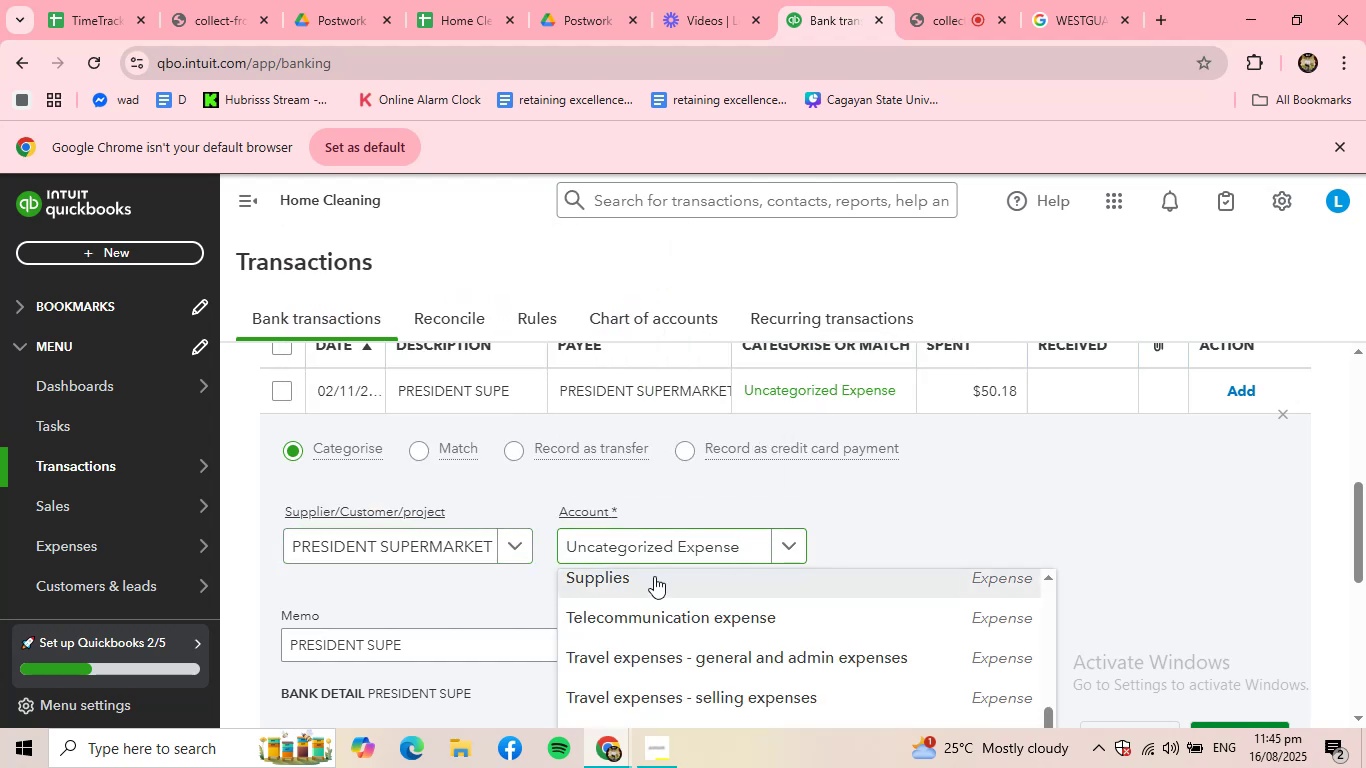 
scroll: coordinate [950, 488], scroll_direction: down, amount: 2.0
 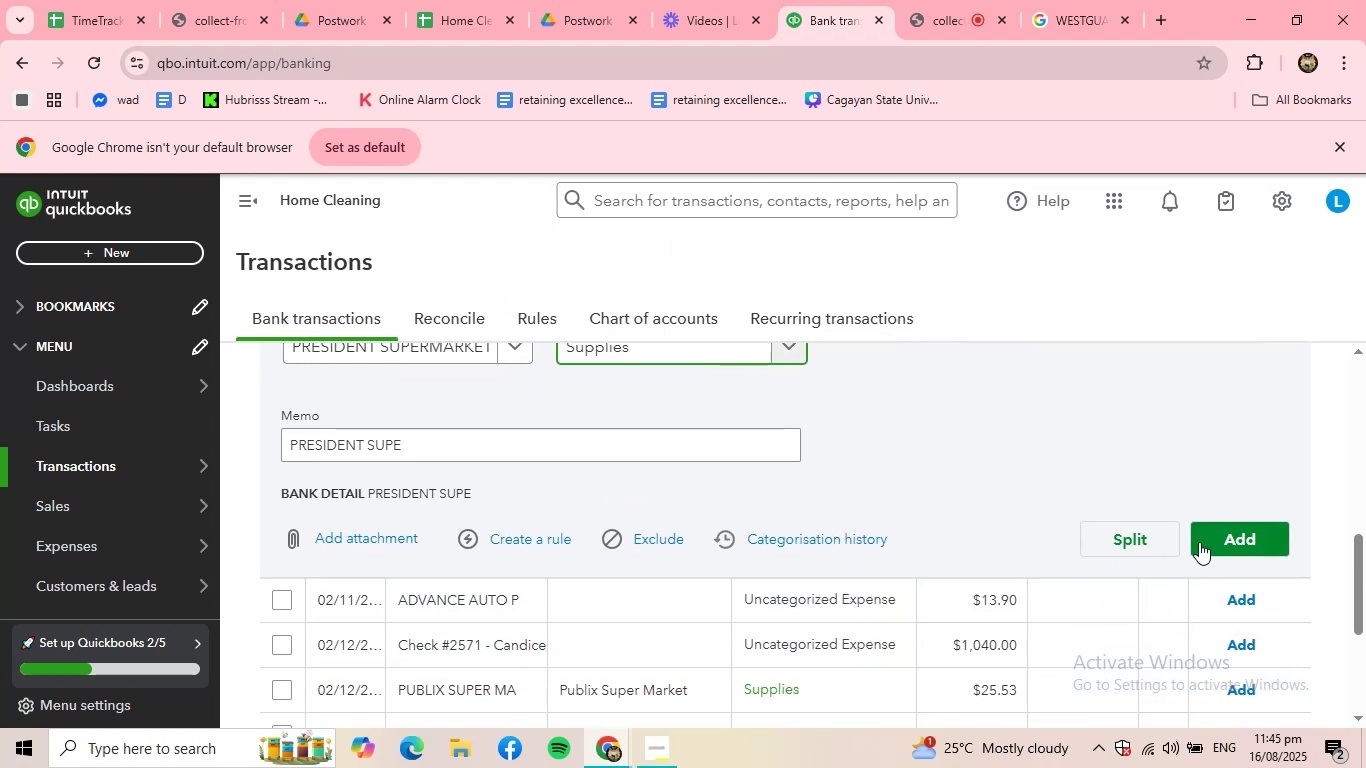 
left_click([1222, 536])
 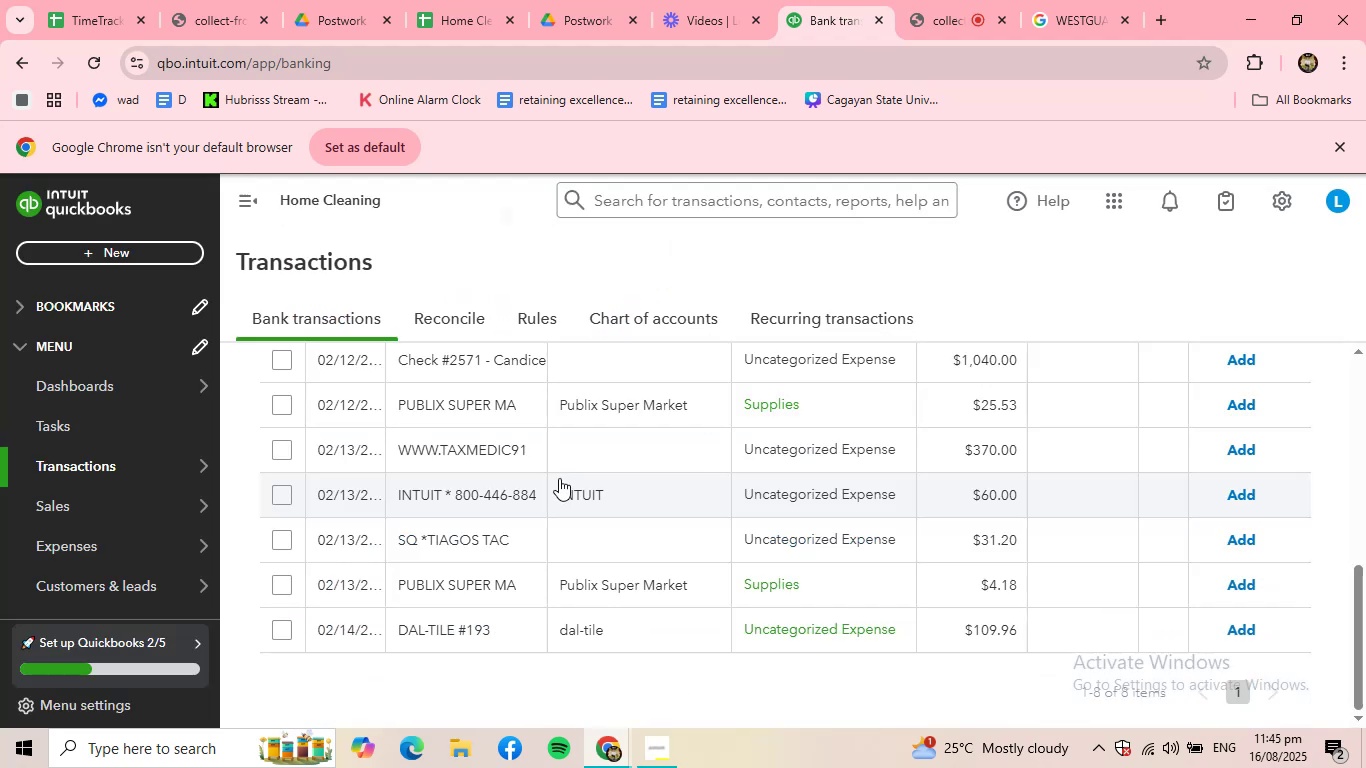 
scroll: coordinate [559, 478], scroll_direction: up, amount: 2.0
 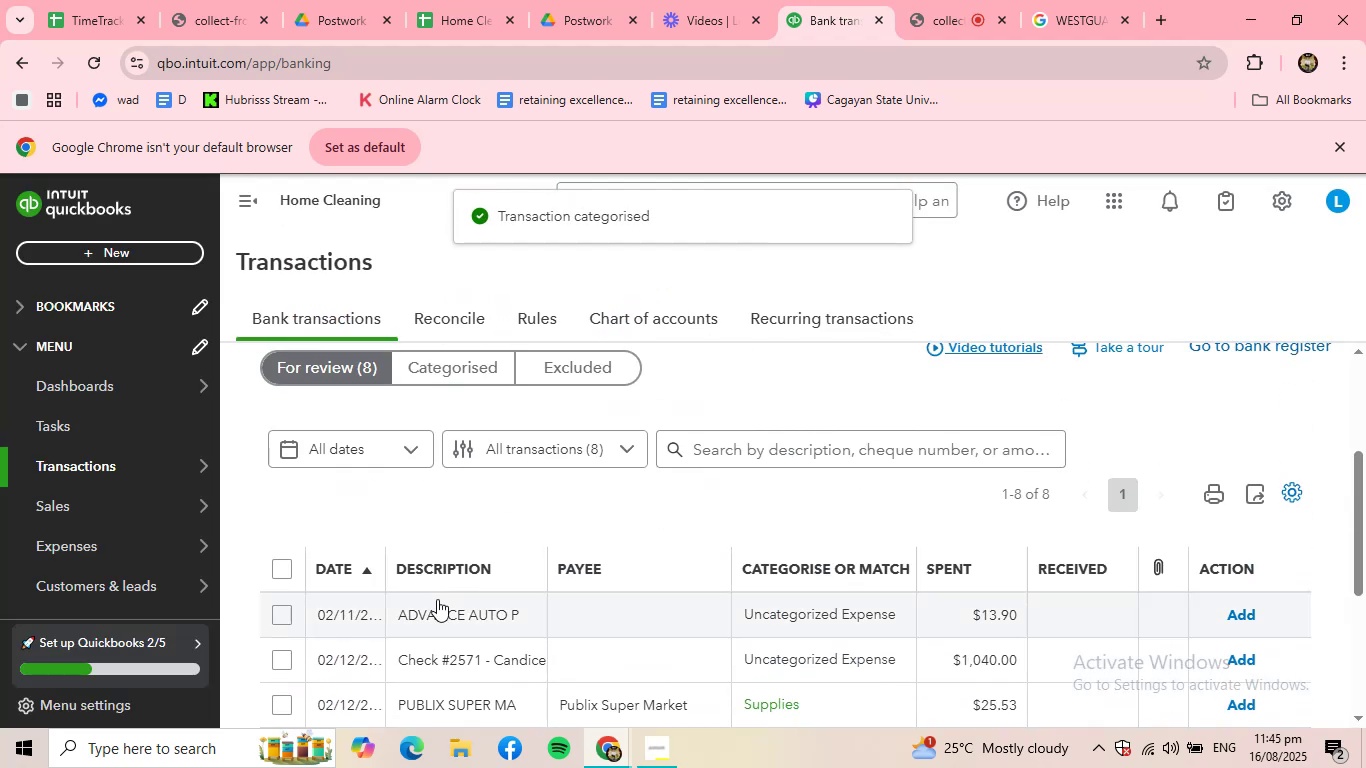 
left_click([434, 624])
 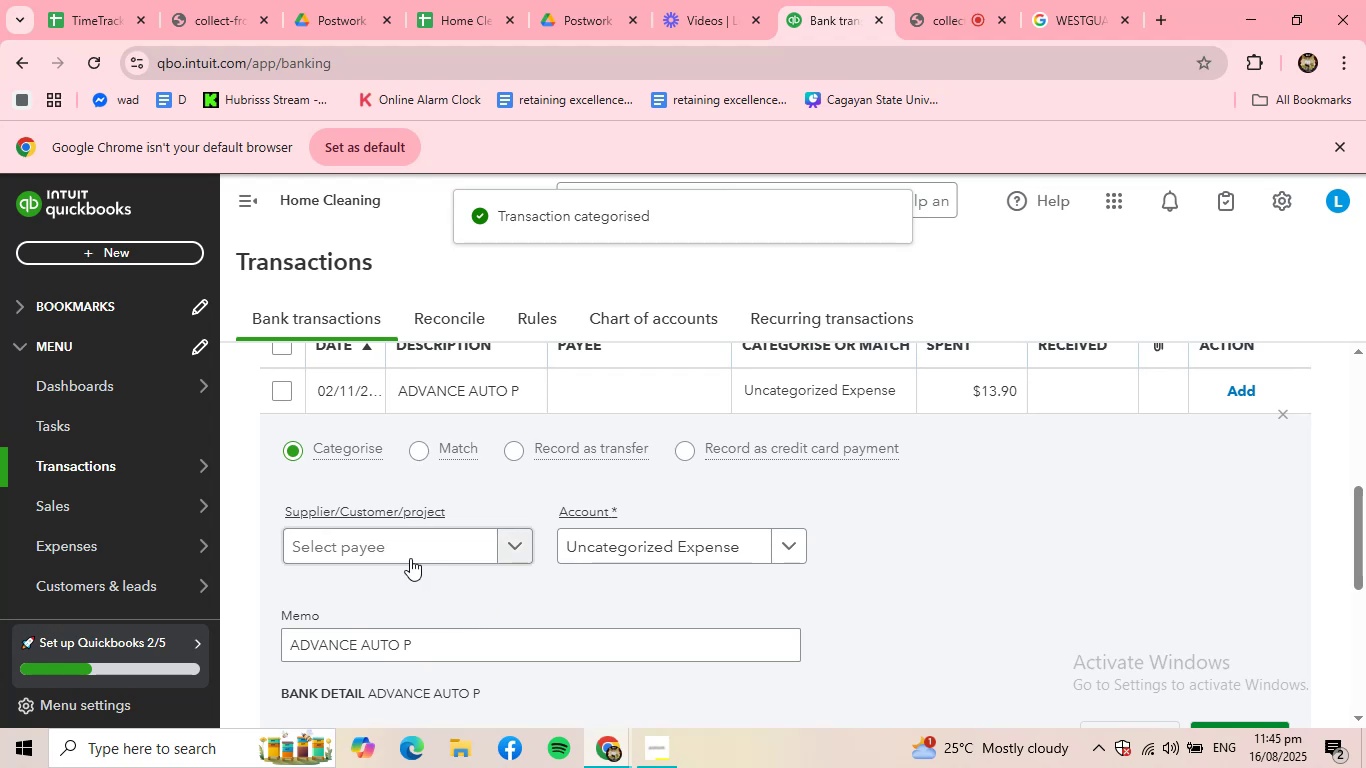 
left_click([428, 546])
 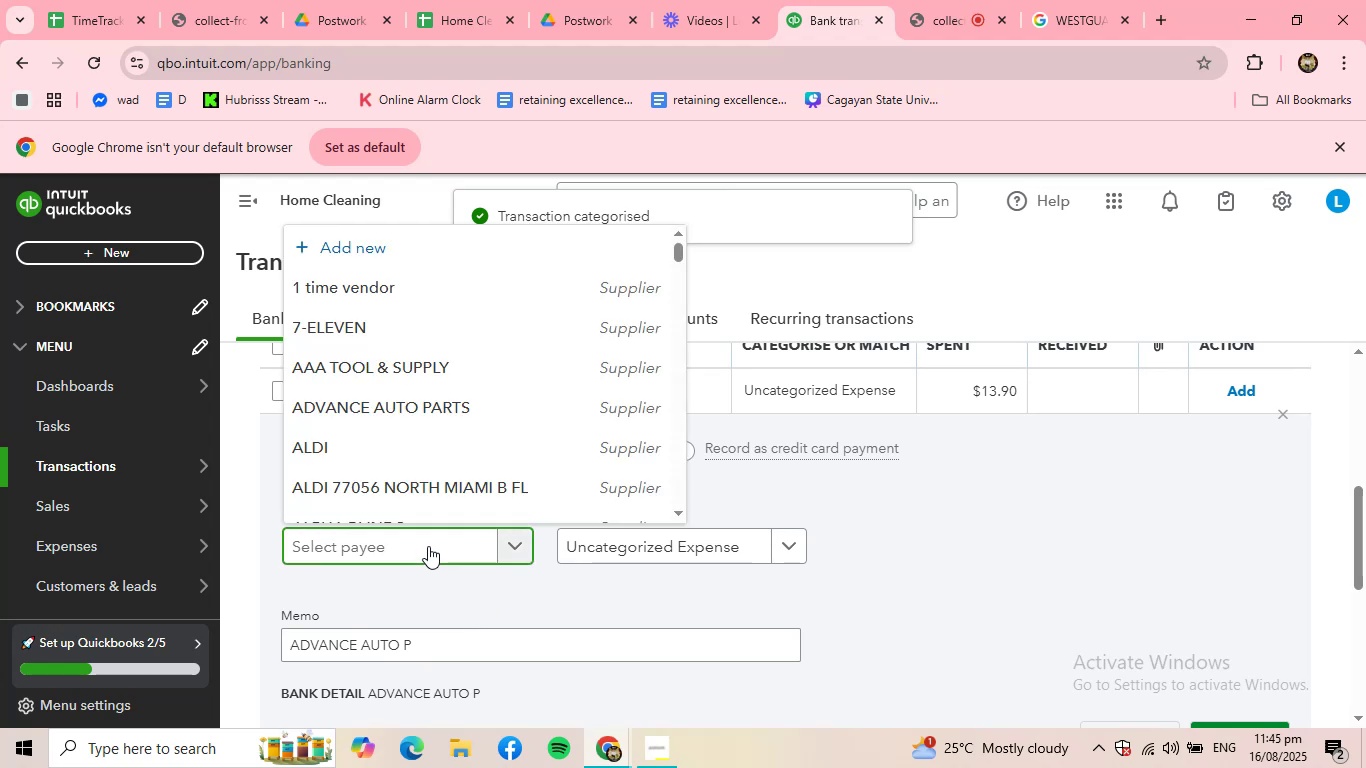 
type(AV)
key(Backspace)
type(DVA)
 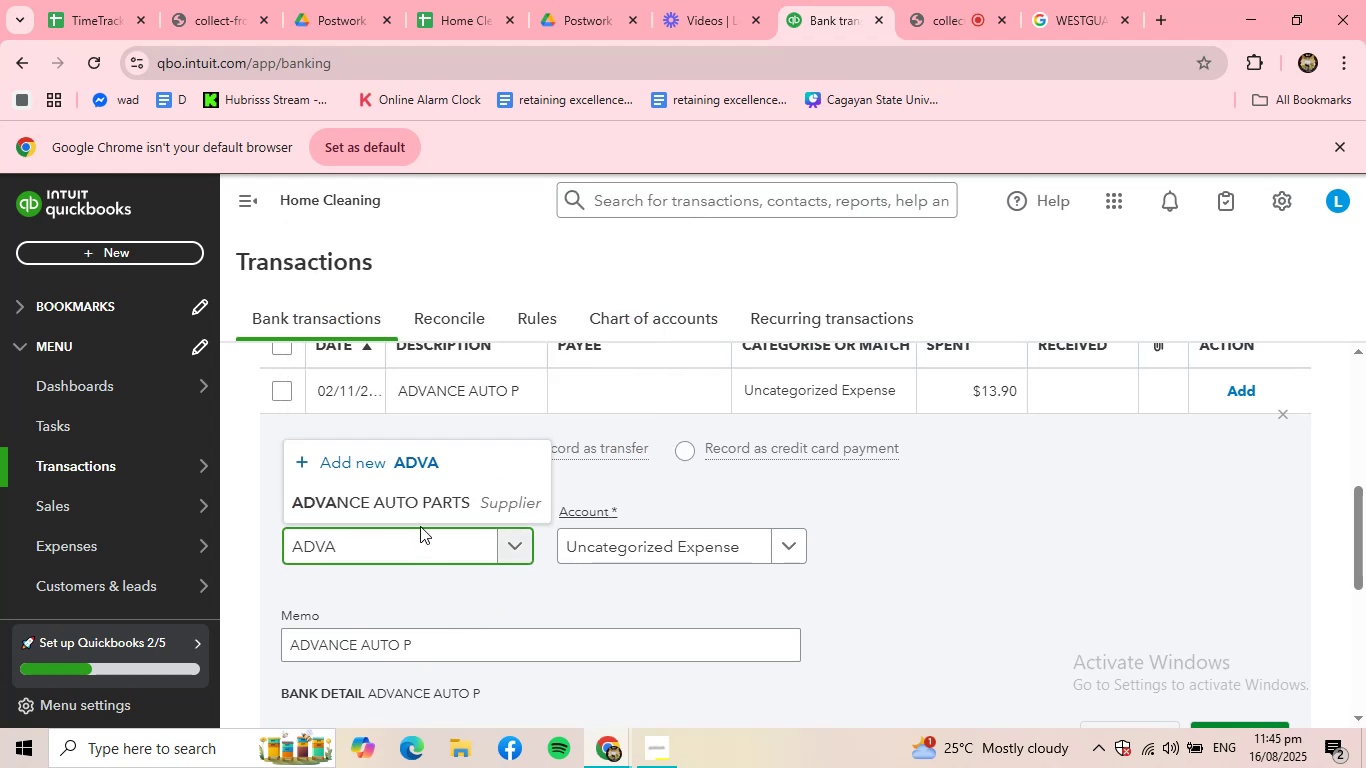 
double_click([625, 548])
 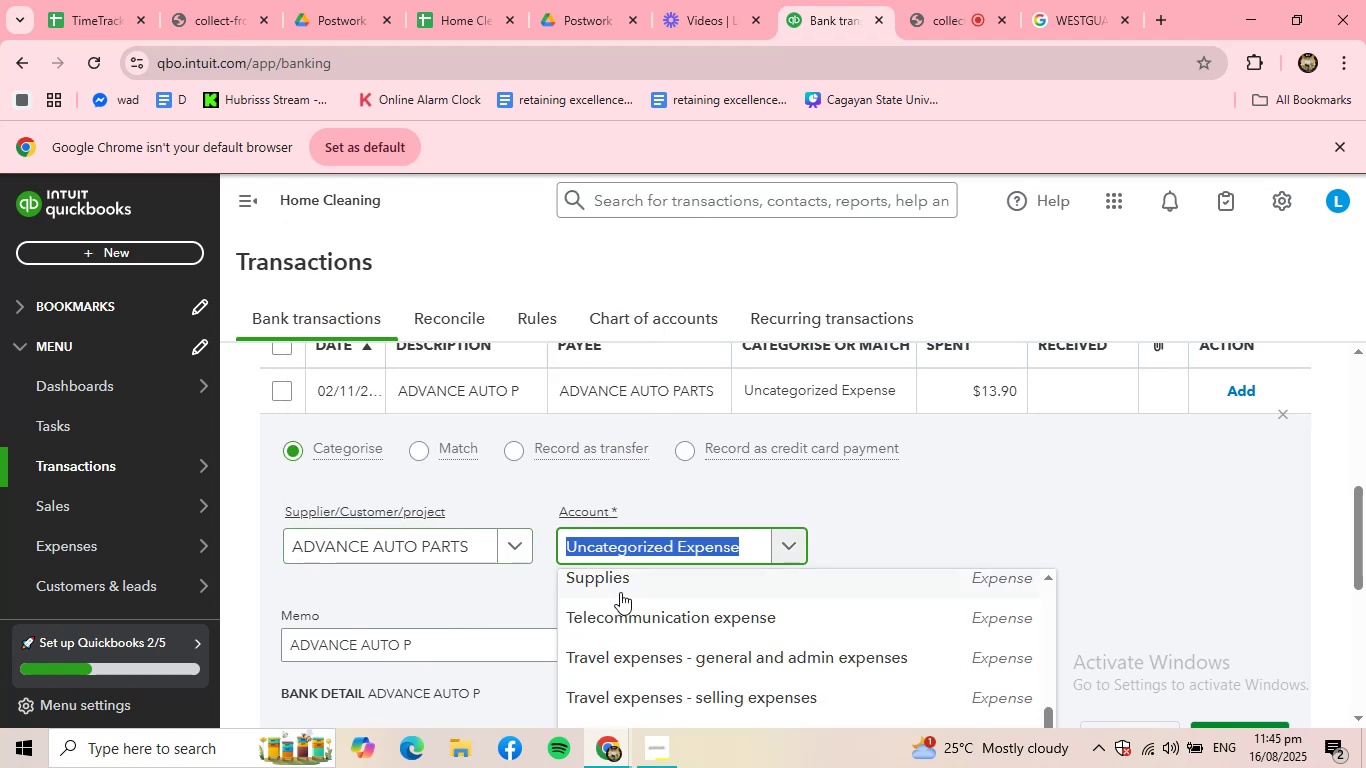 
left_click([619, 593])
 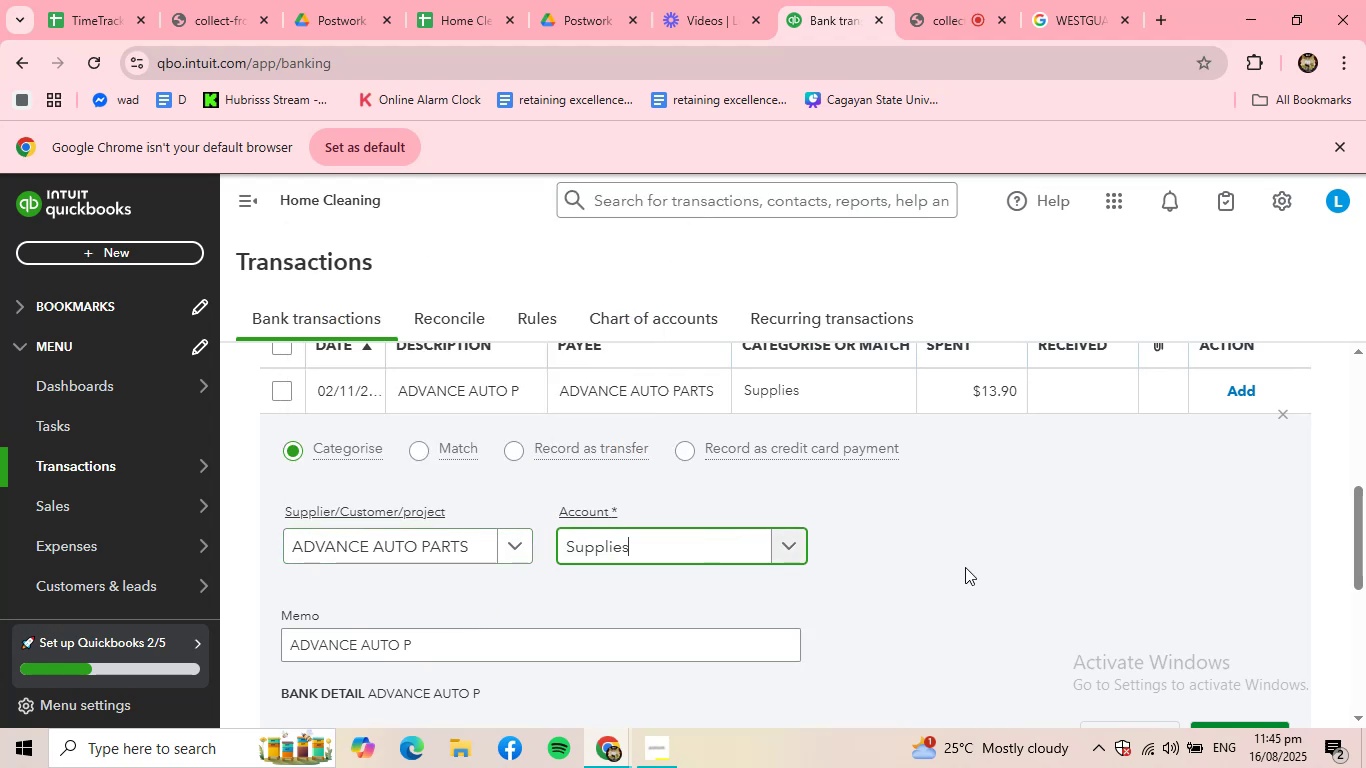 
scroll: coordinate [987, 567], scroll_direction: down, amount: 1.0
 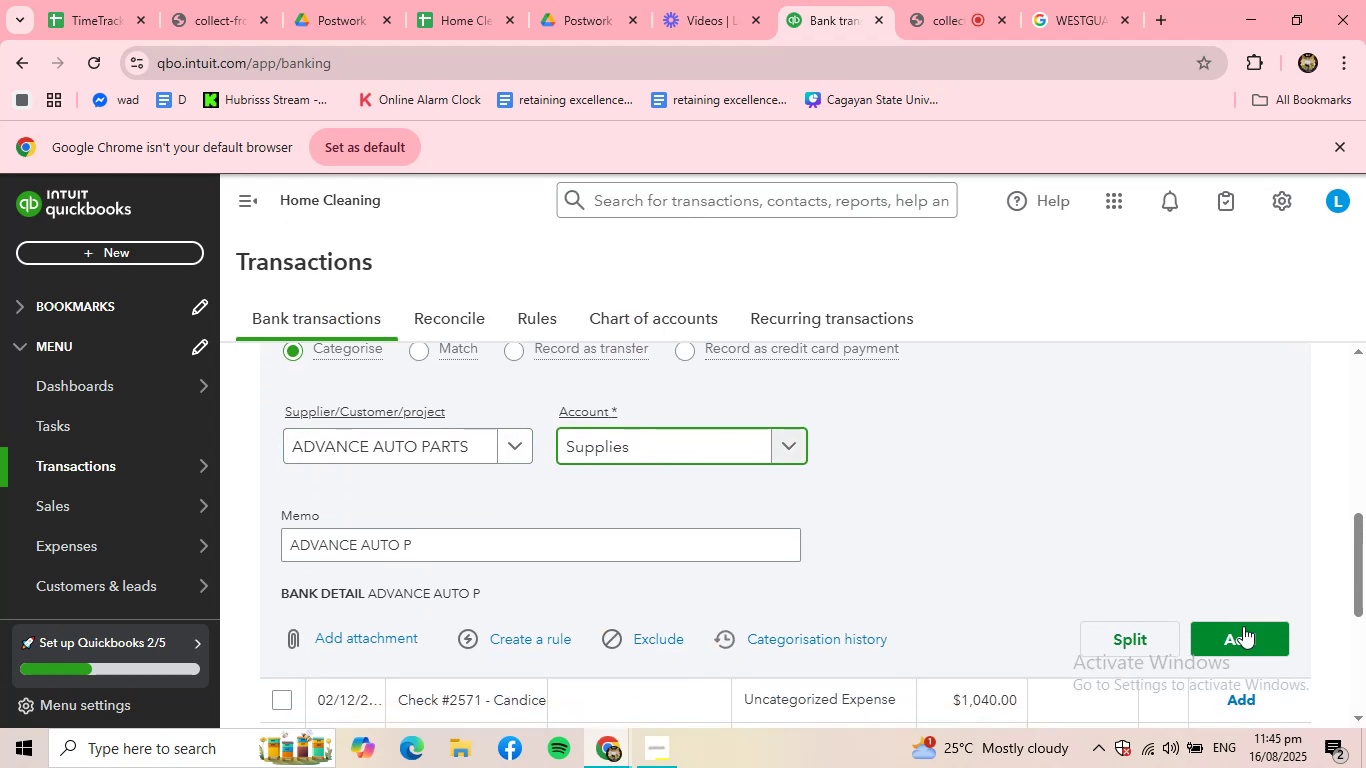 
left_click([1249, 646])
 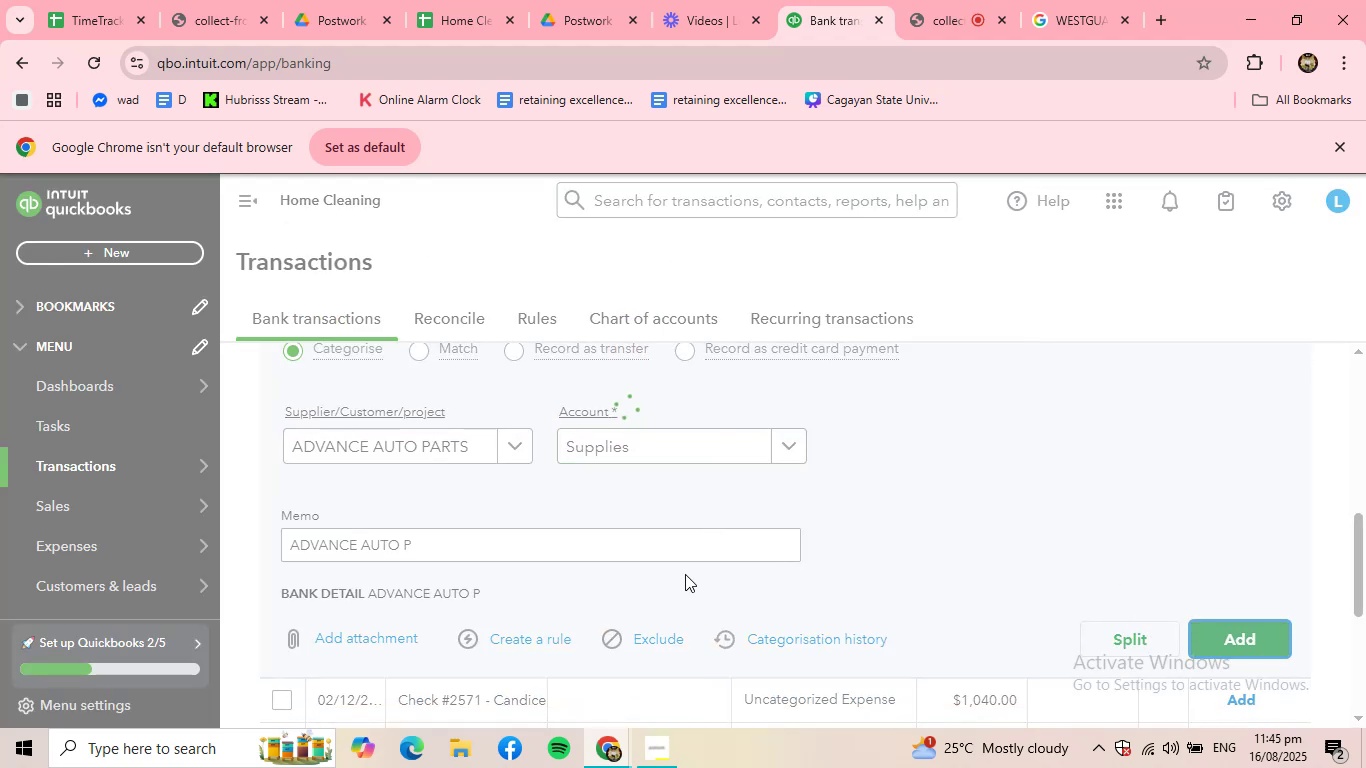 
scroll: coordinate [674, 555], scroll_direction: up, amount: 4.0
 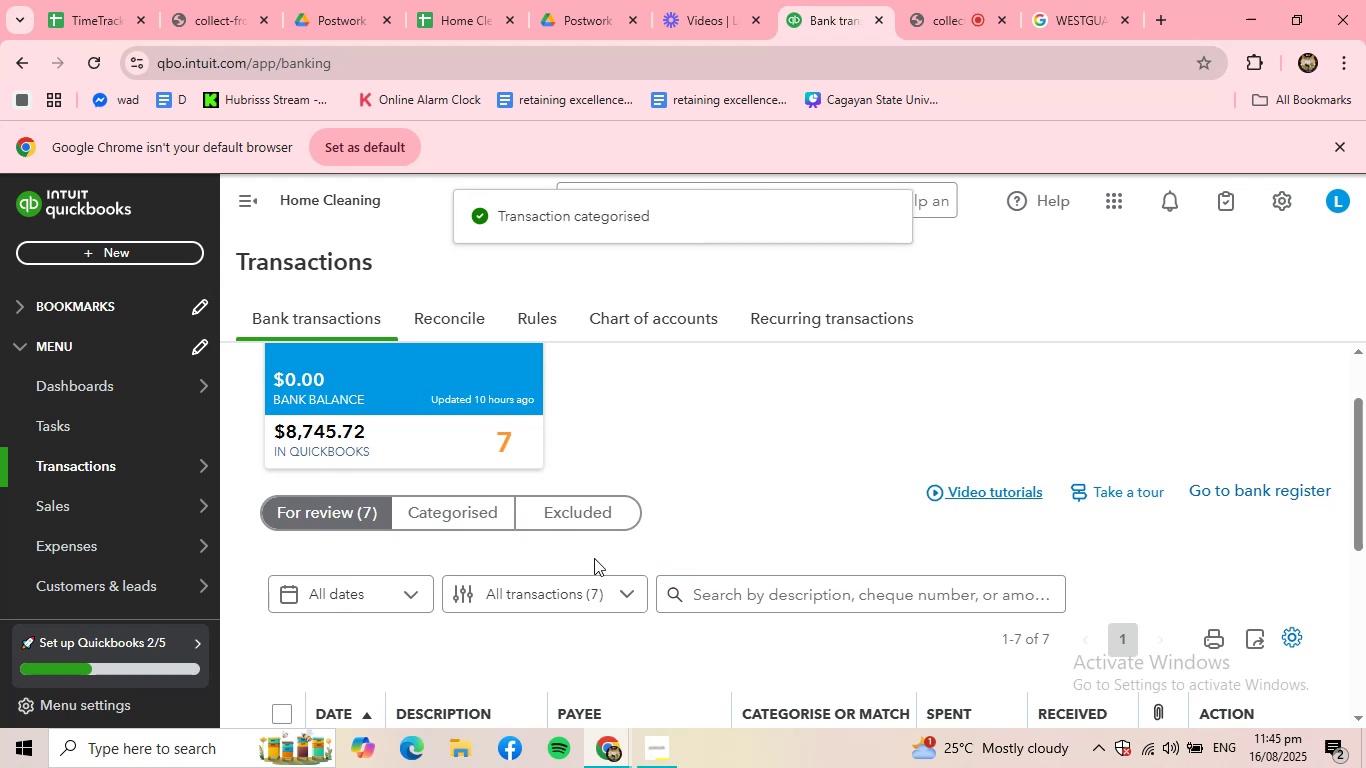 
scroll: coordinate [602, 587], scroll_direction: down, amount: 2.0
 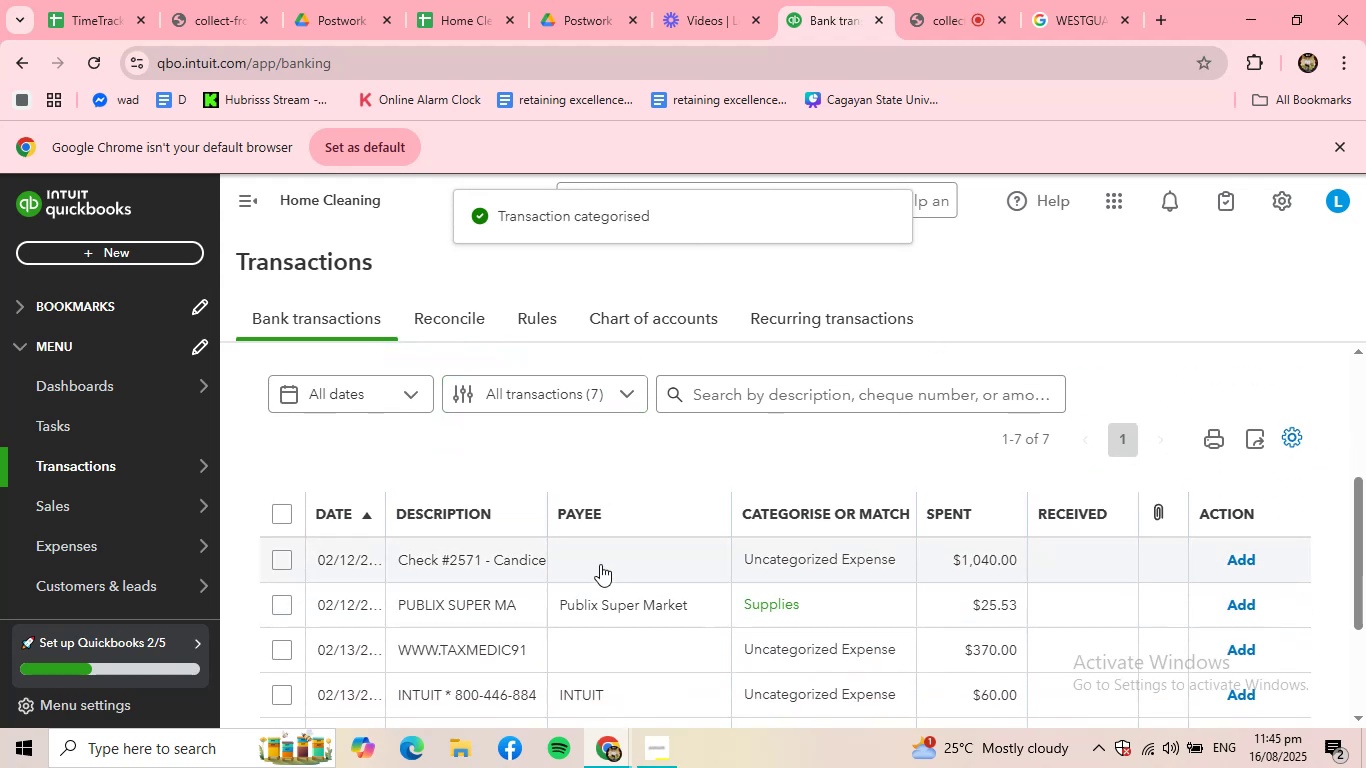 
left_click([600, 564])
 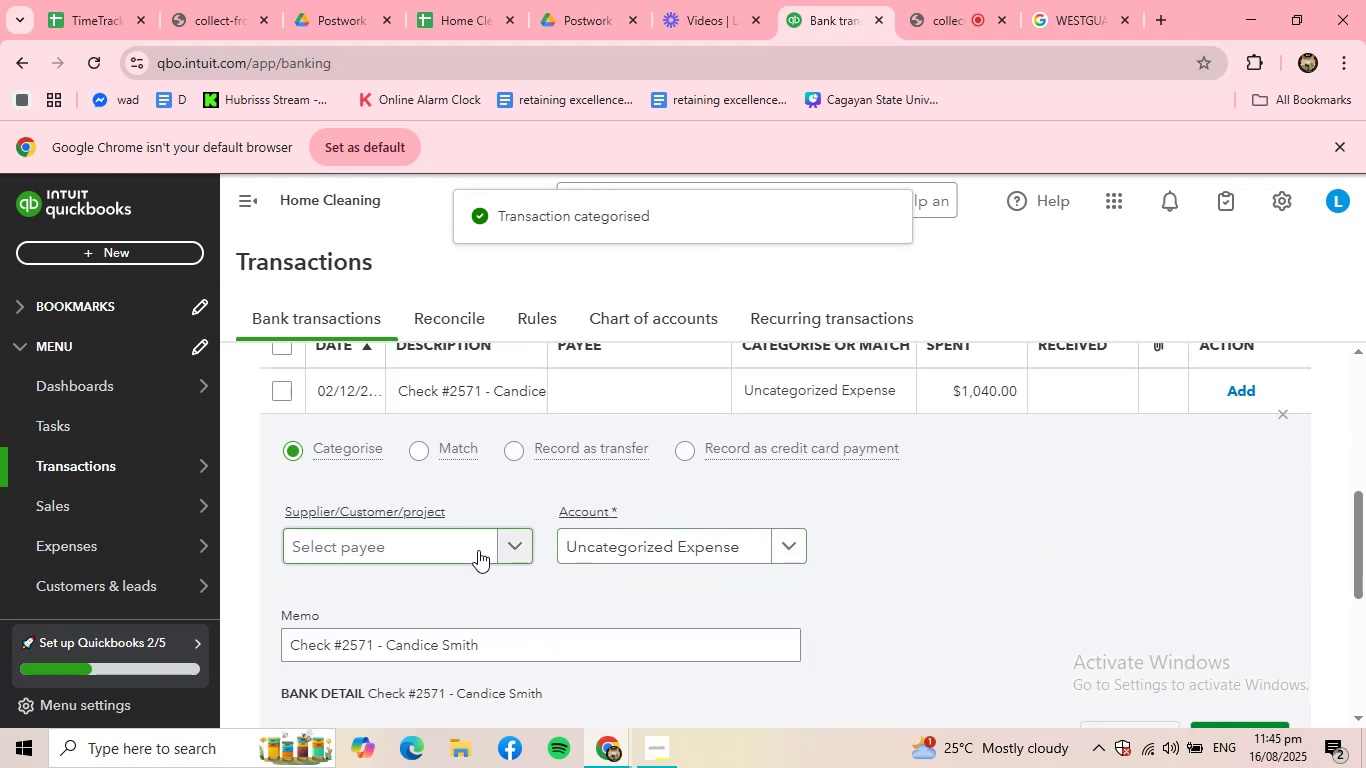 
left_click([478, 550])
 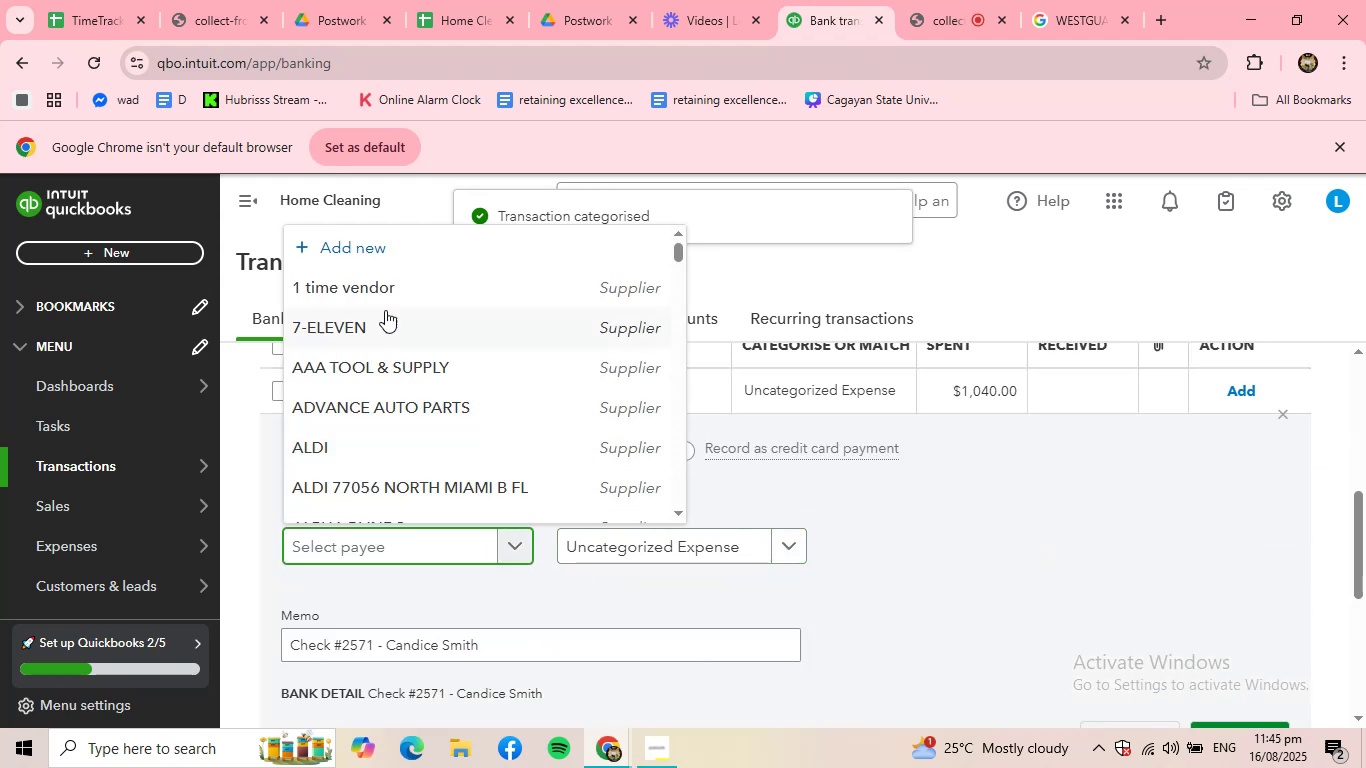 
left_click([381, 293])
 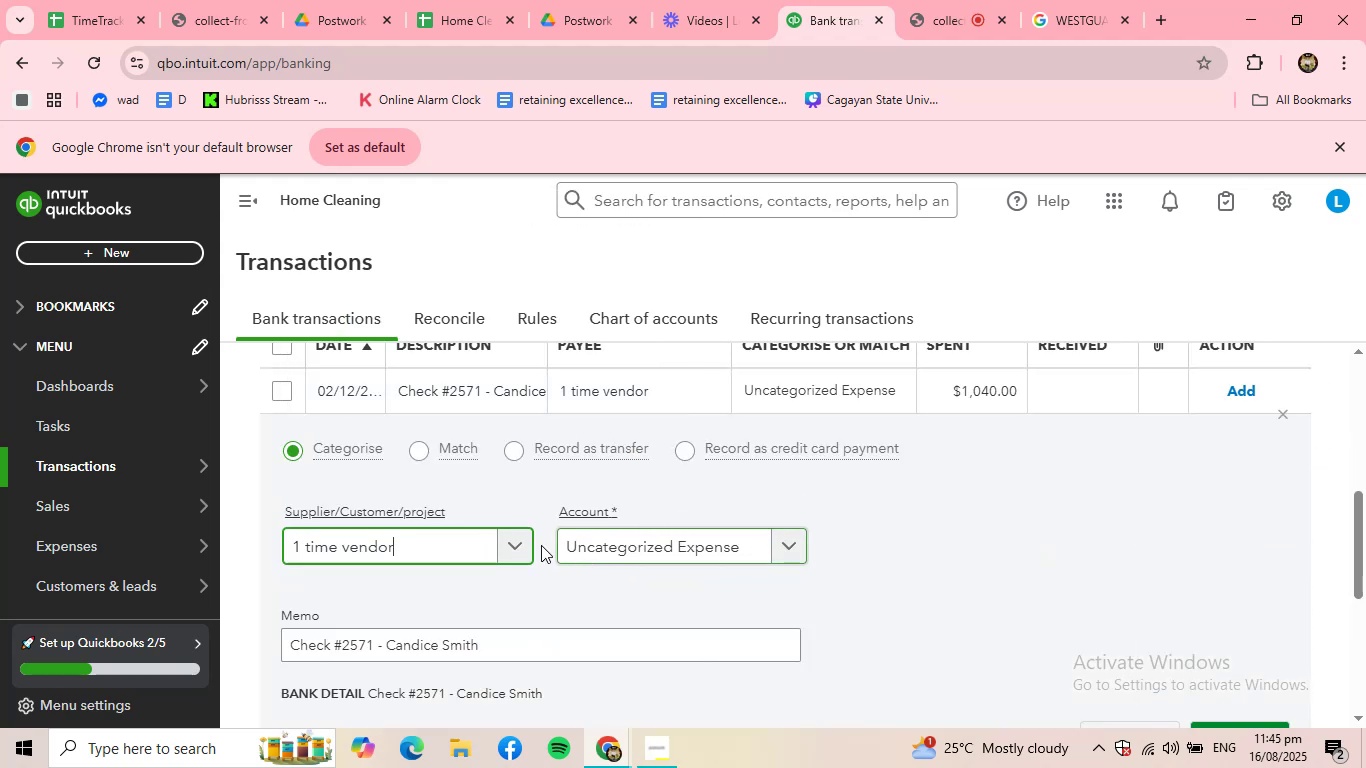 
left_click([416, 538])
 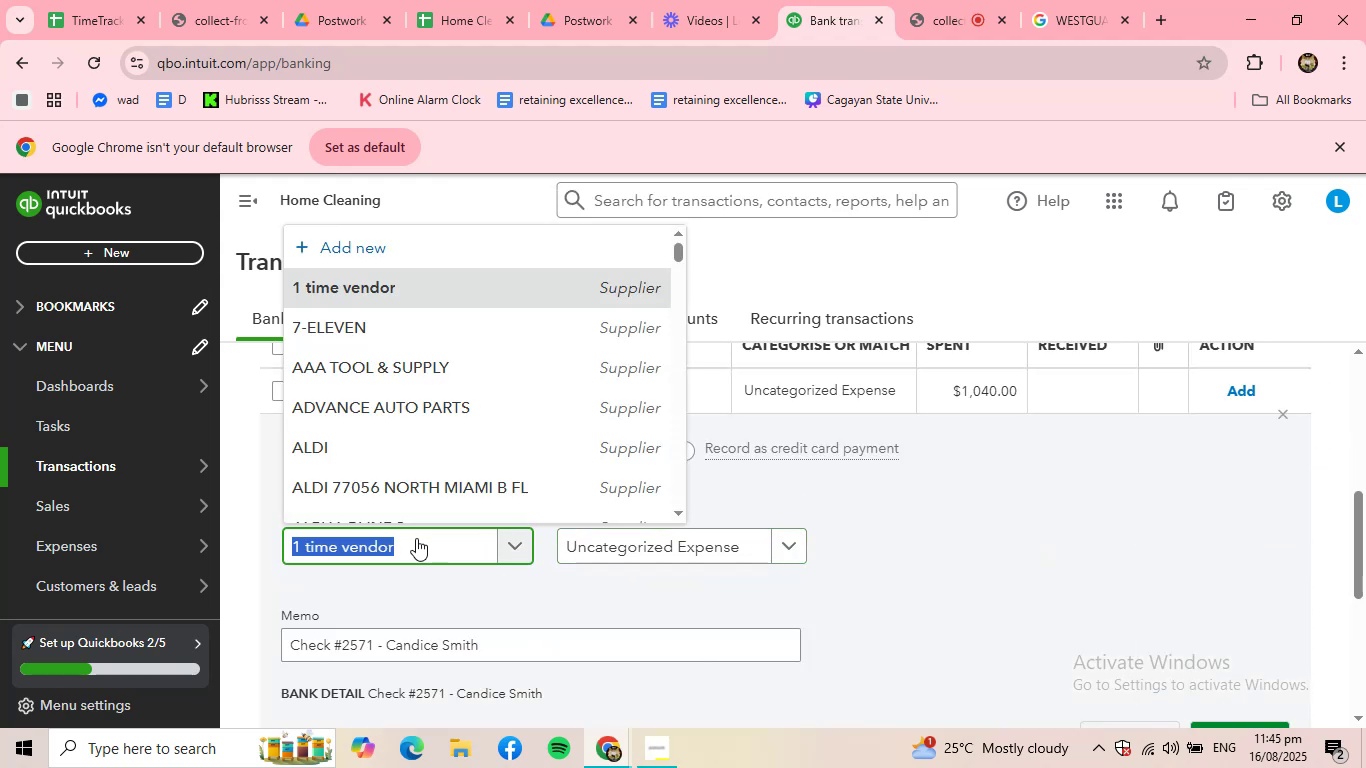 
type(CANDI)
 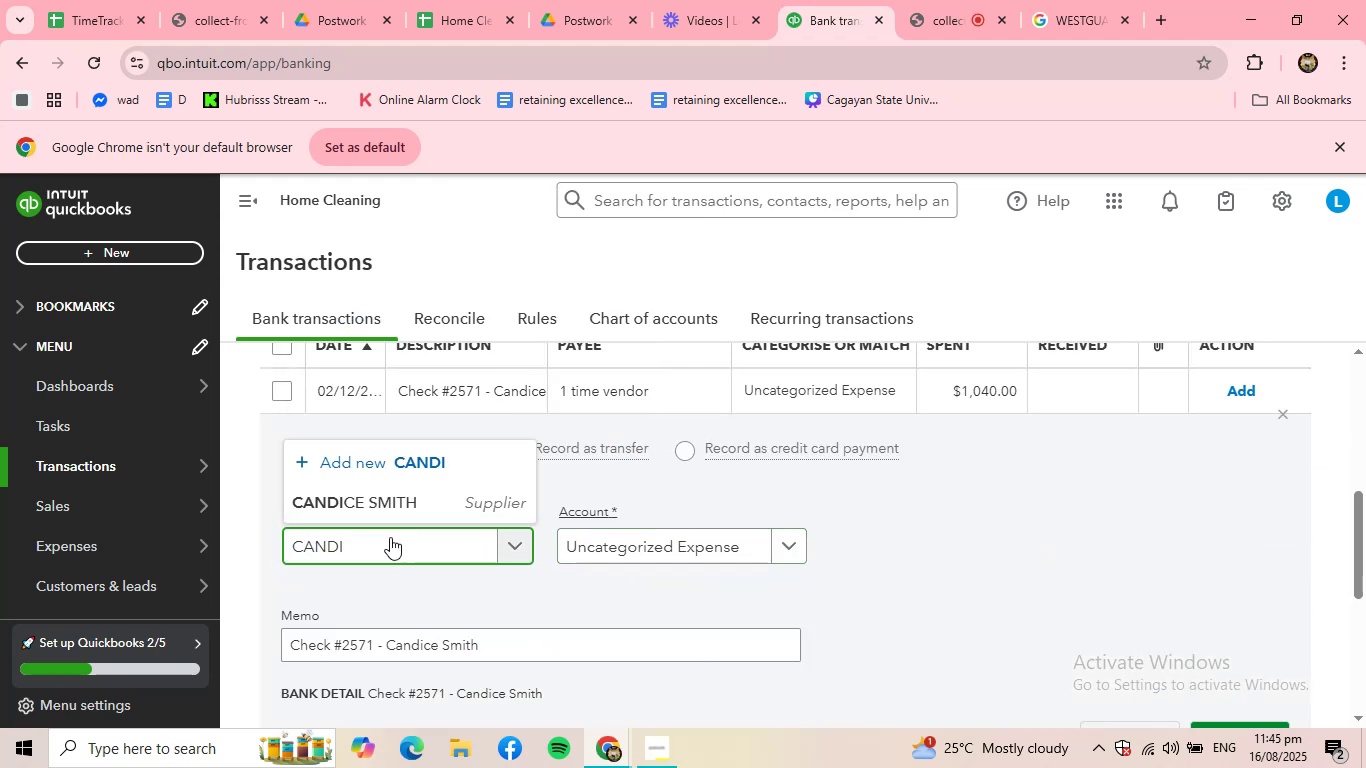 
left_click([383, 497])
 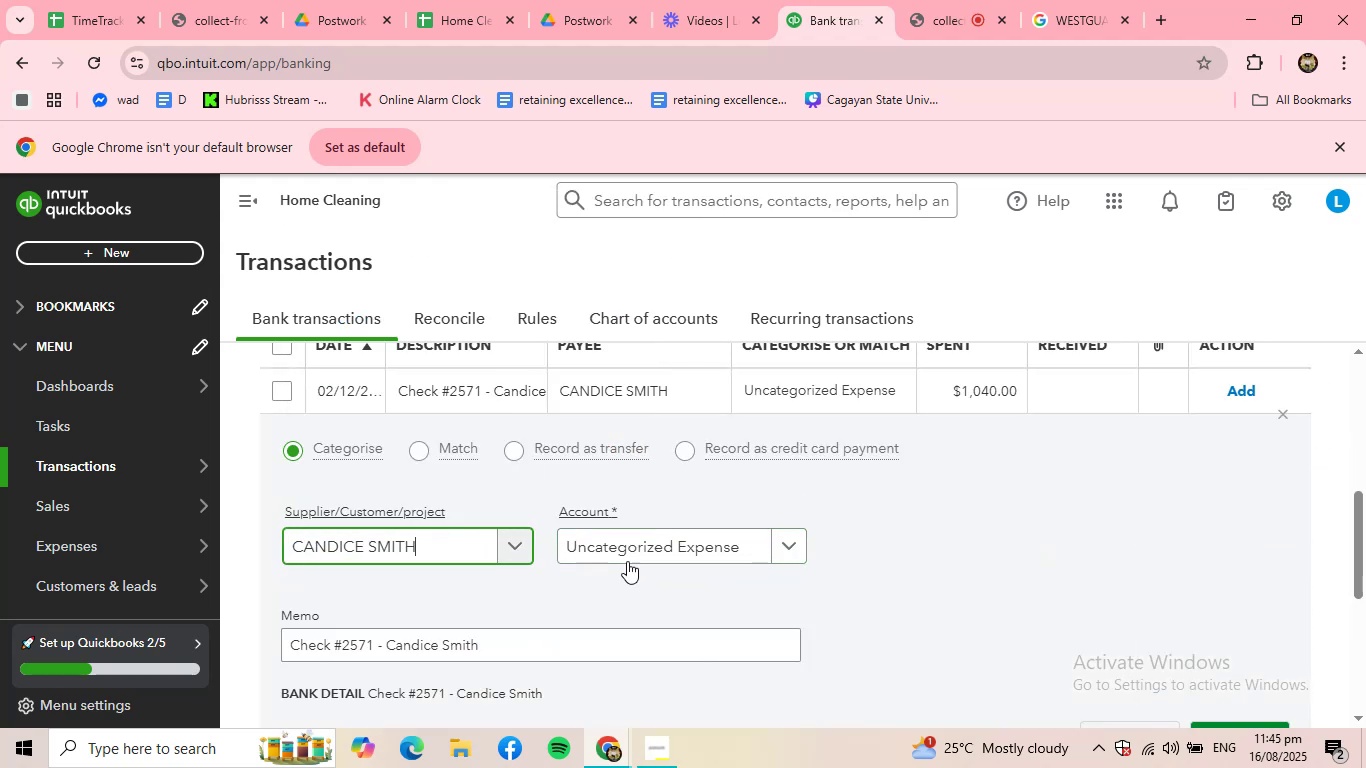 
double_click([636, 551])
 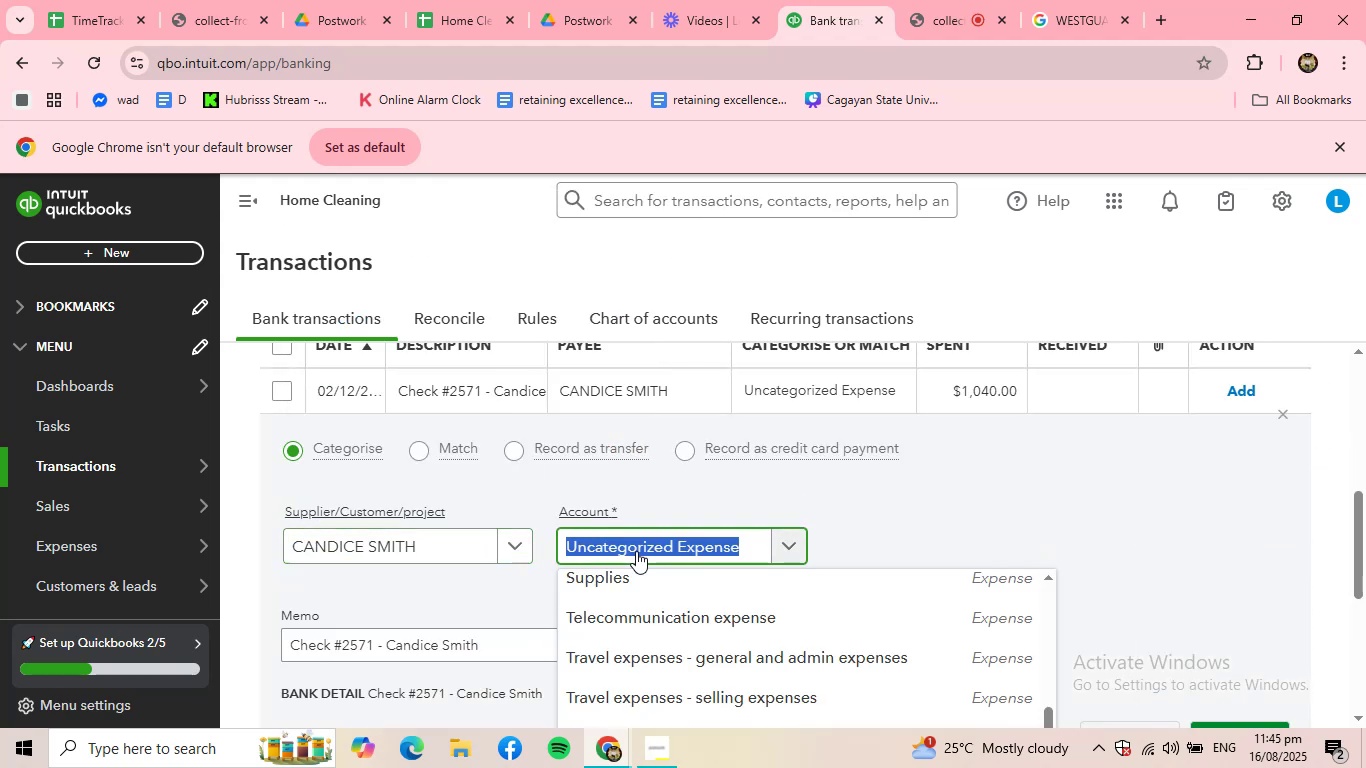 
type(WAGE)
 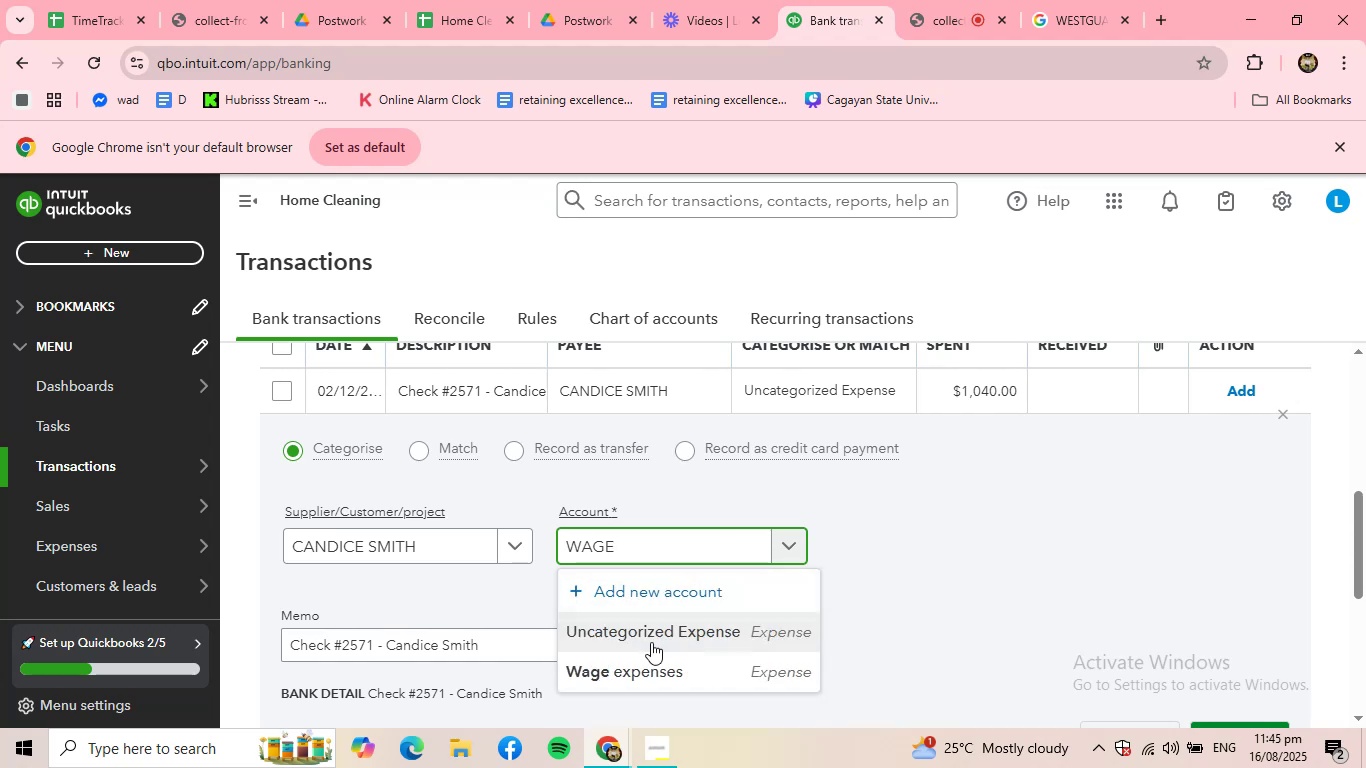 
left_click([651, 667])
 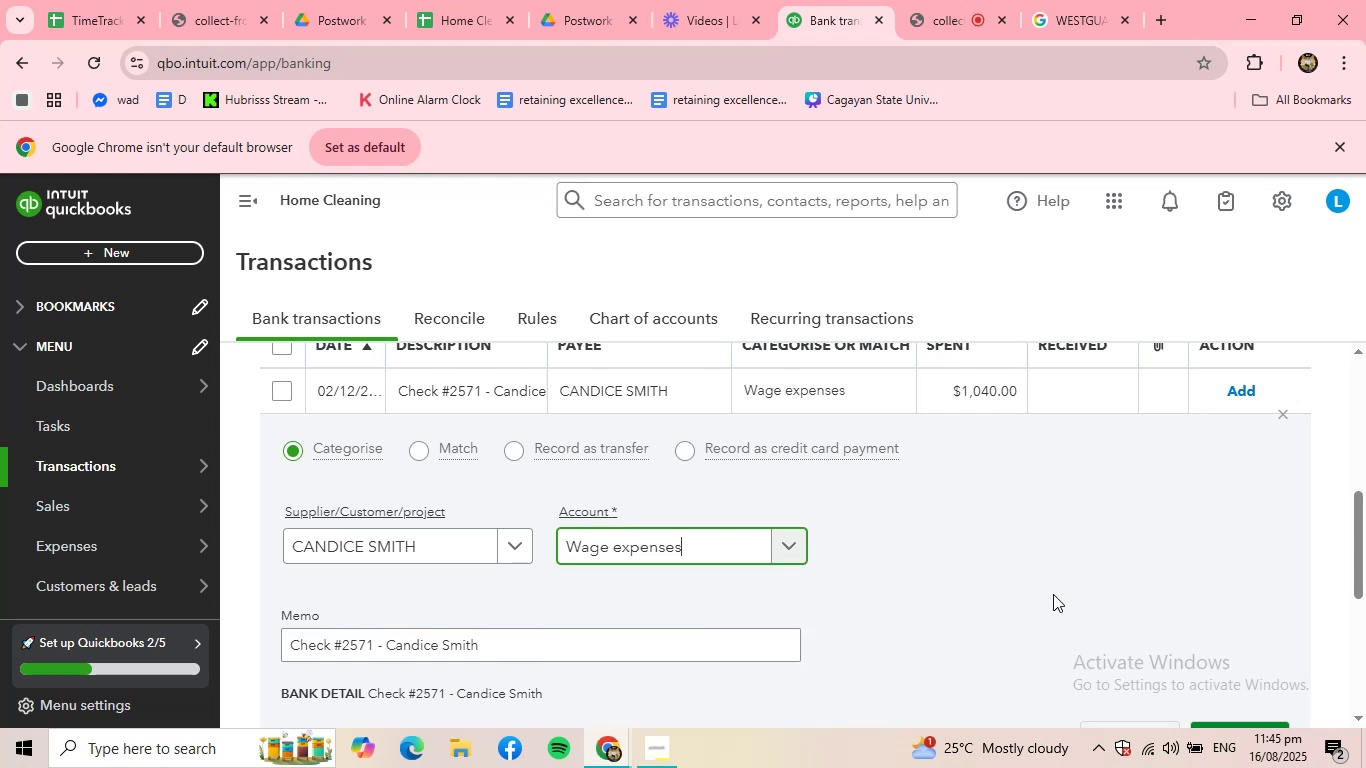 
scroll: coordinate [1053, 594], scroll_direction: down, amount: 1.0
 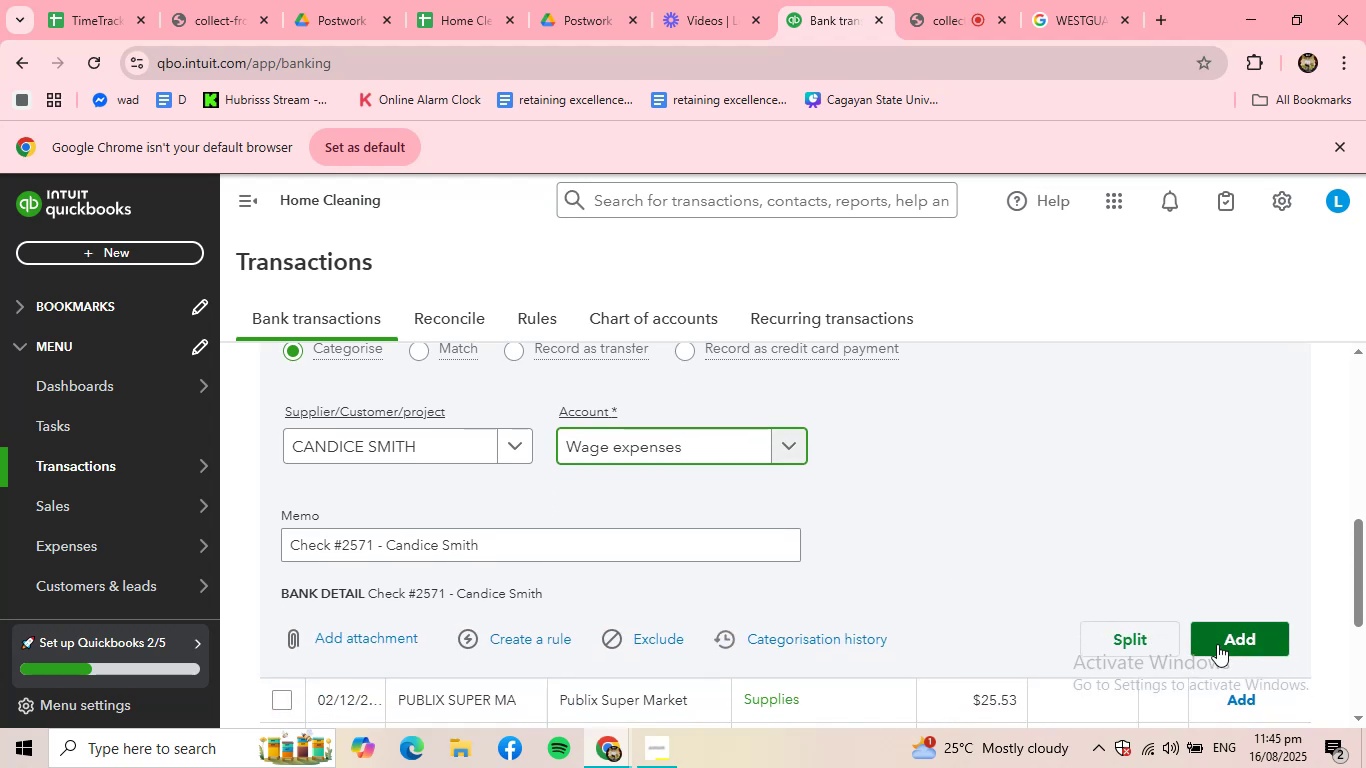 
left_click([1224, 643])
 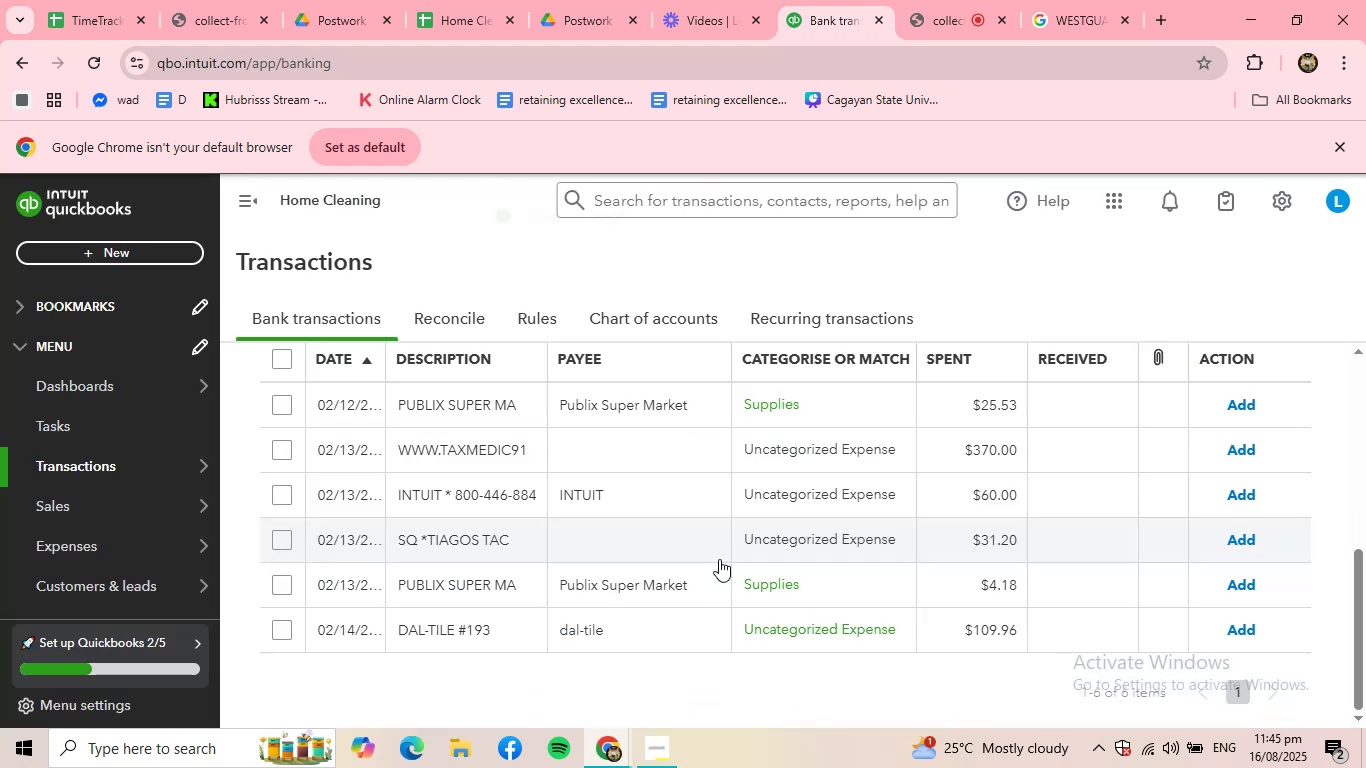 
scroll: coordinate [559, 528], scroll_direction: up, amount: 1.0
 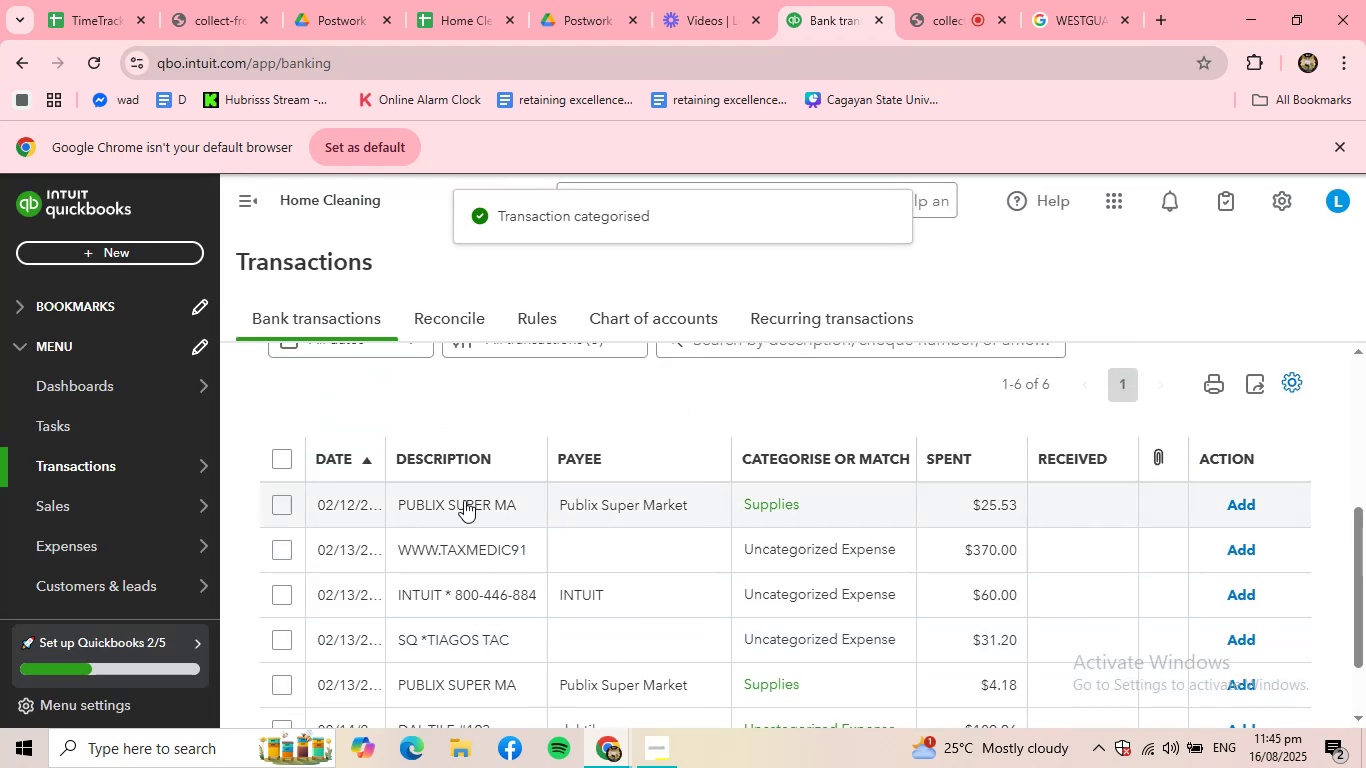 
left_click([463, 499])
 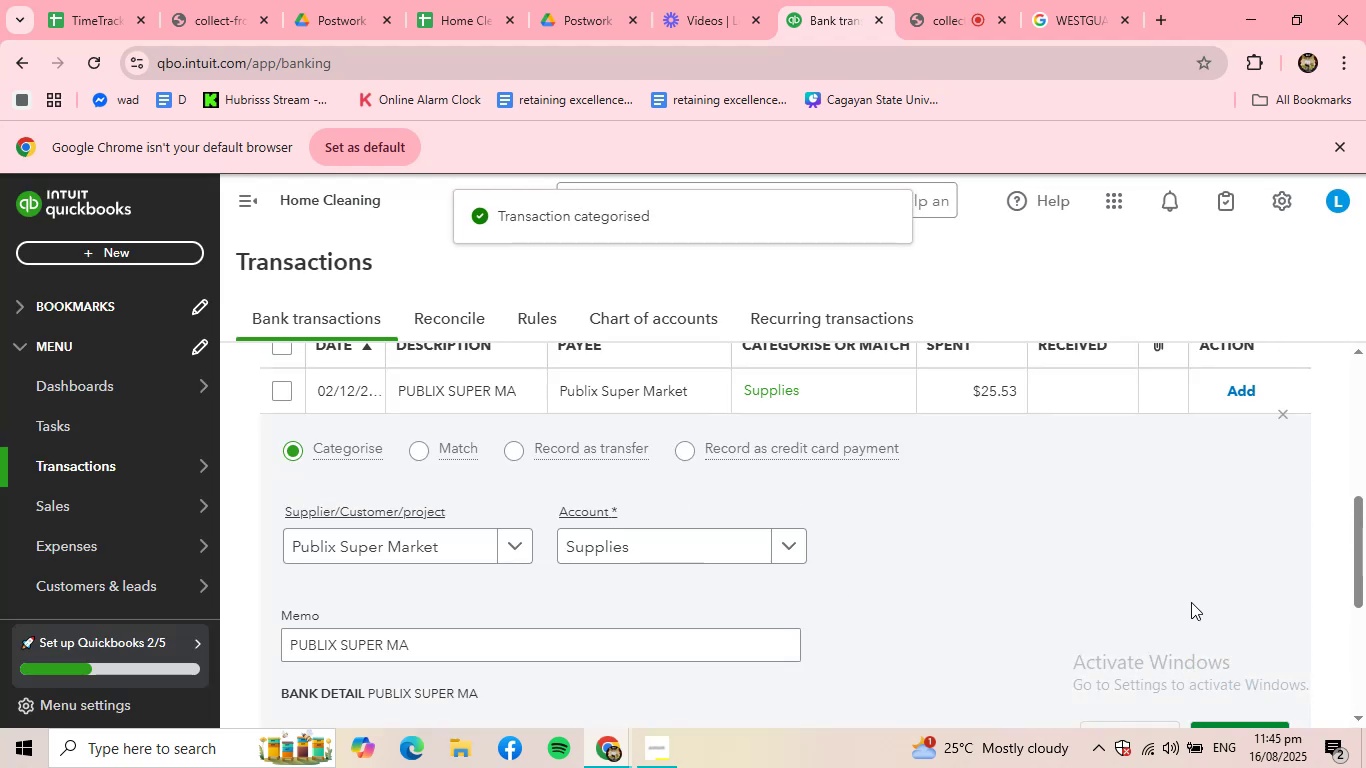 
scroll: coordinate [1214, 627], scroll_direction: down, amount: 1.0
 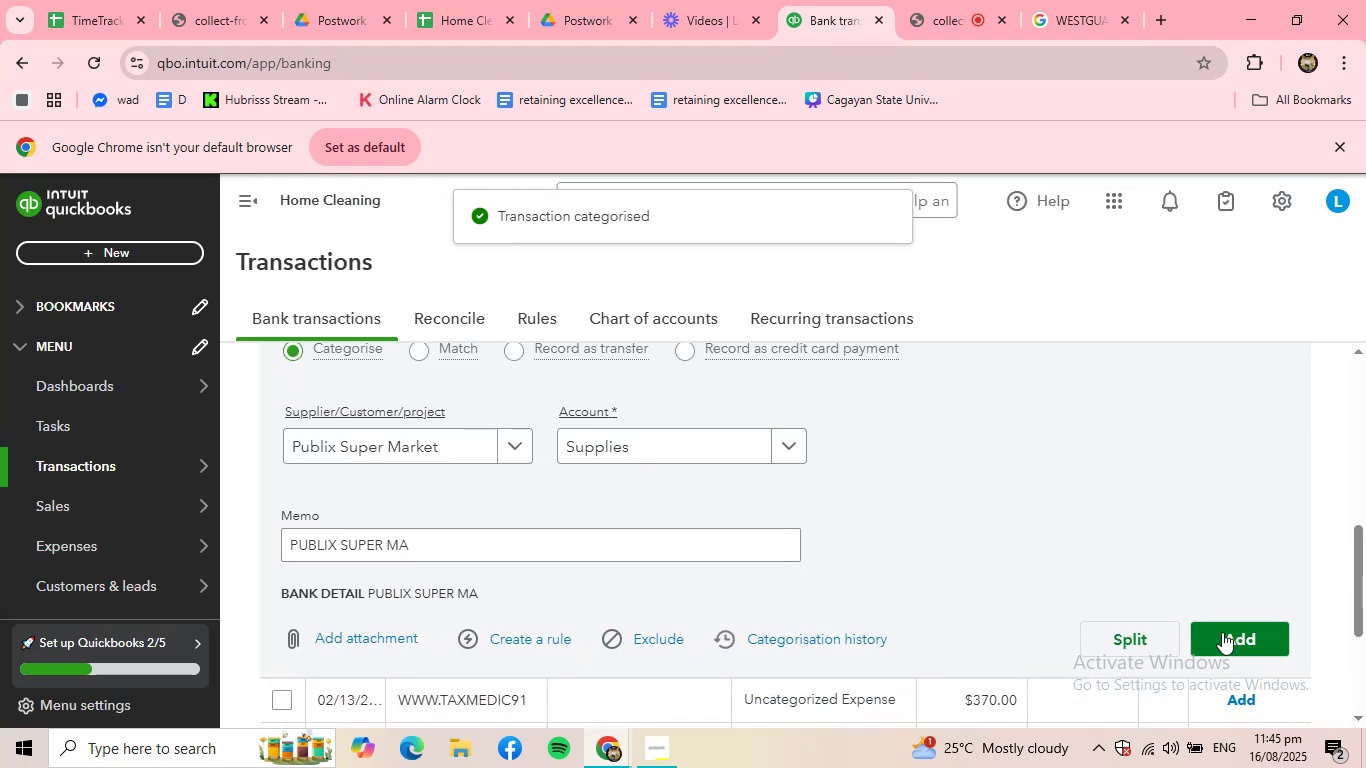 
left_click([1223, 632])
 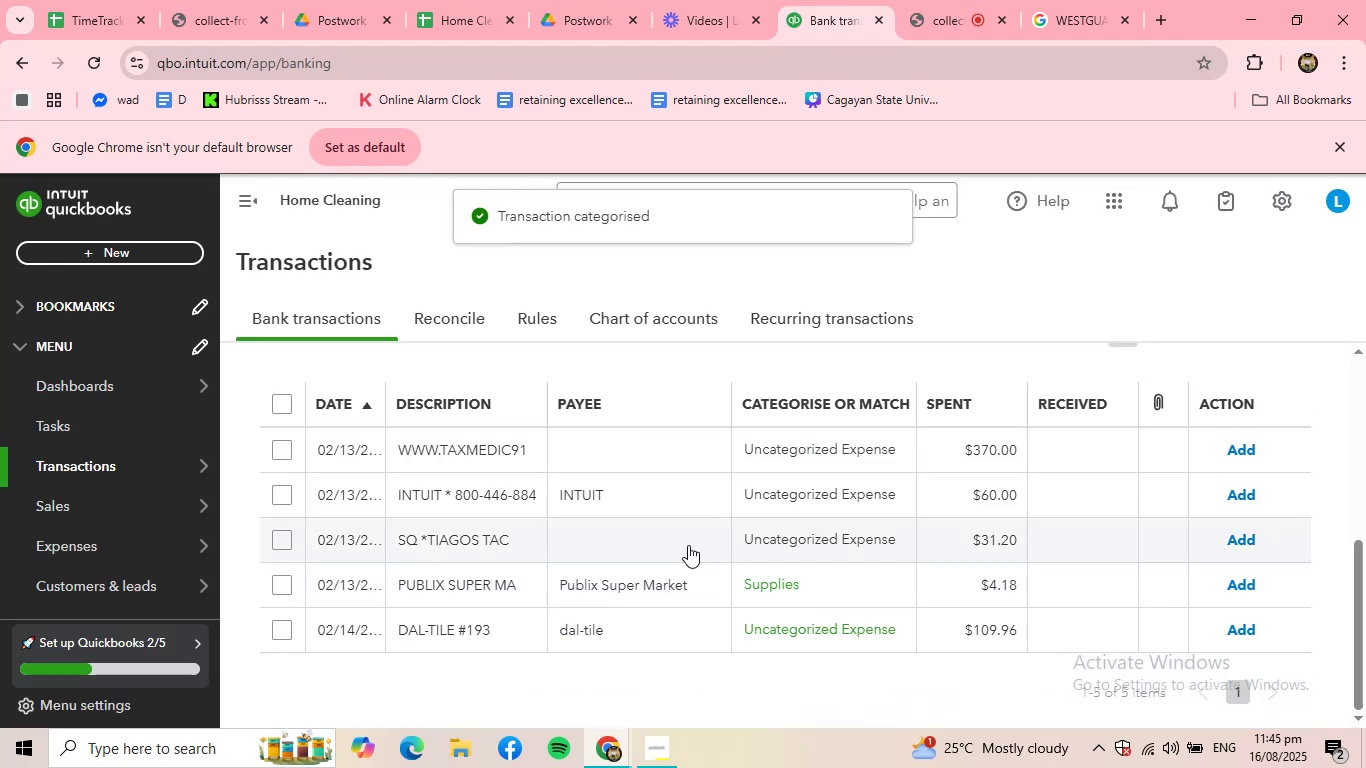 
left_click([464, 442])
 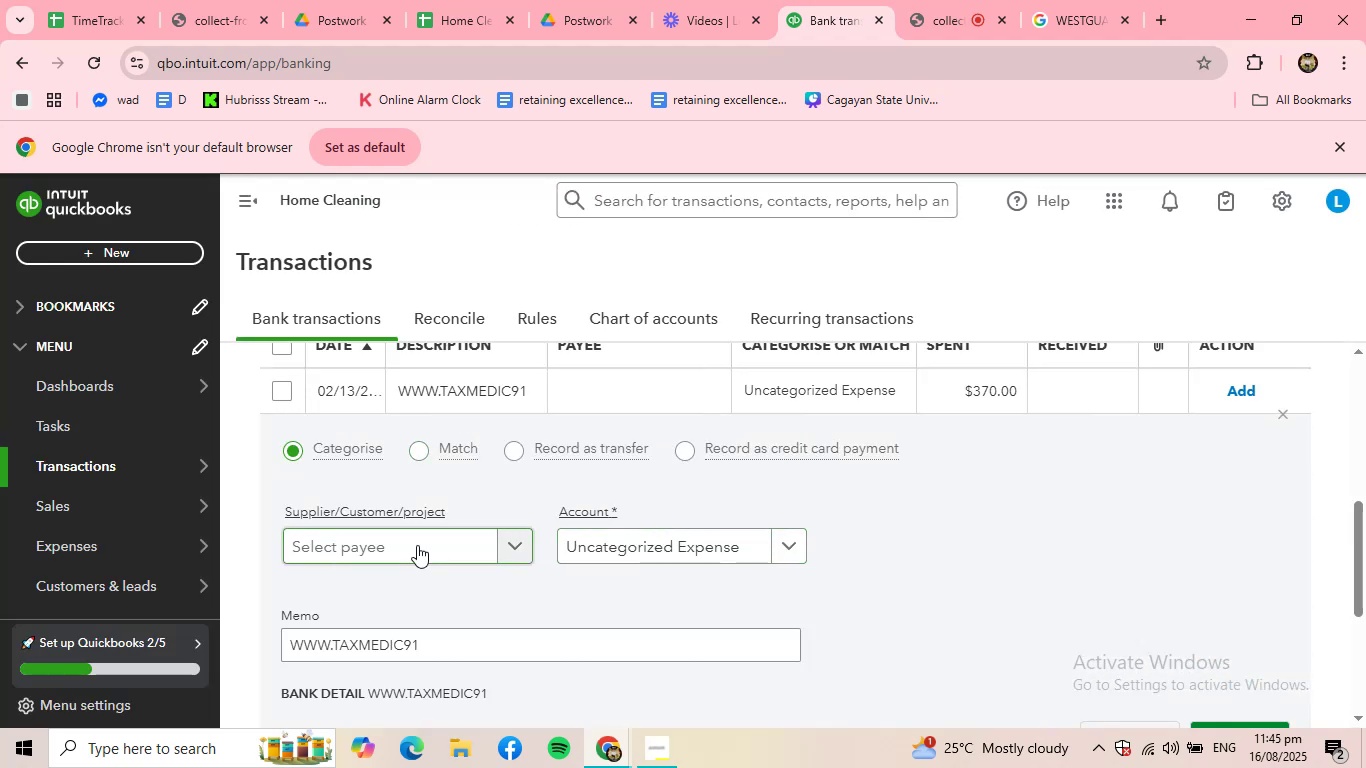 
left_click([405, 545])
 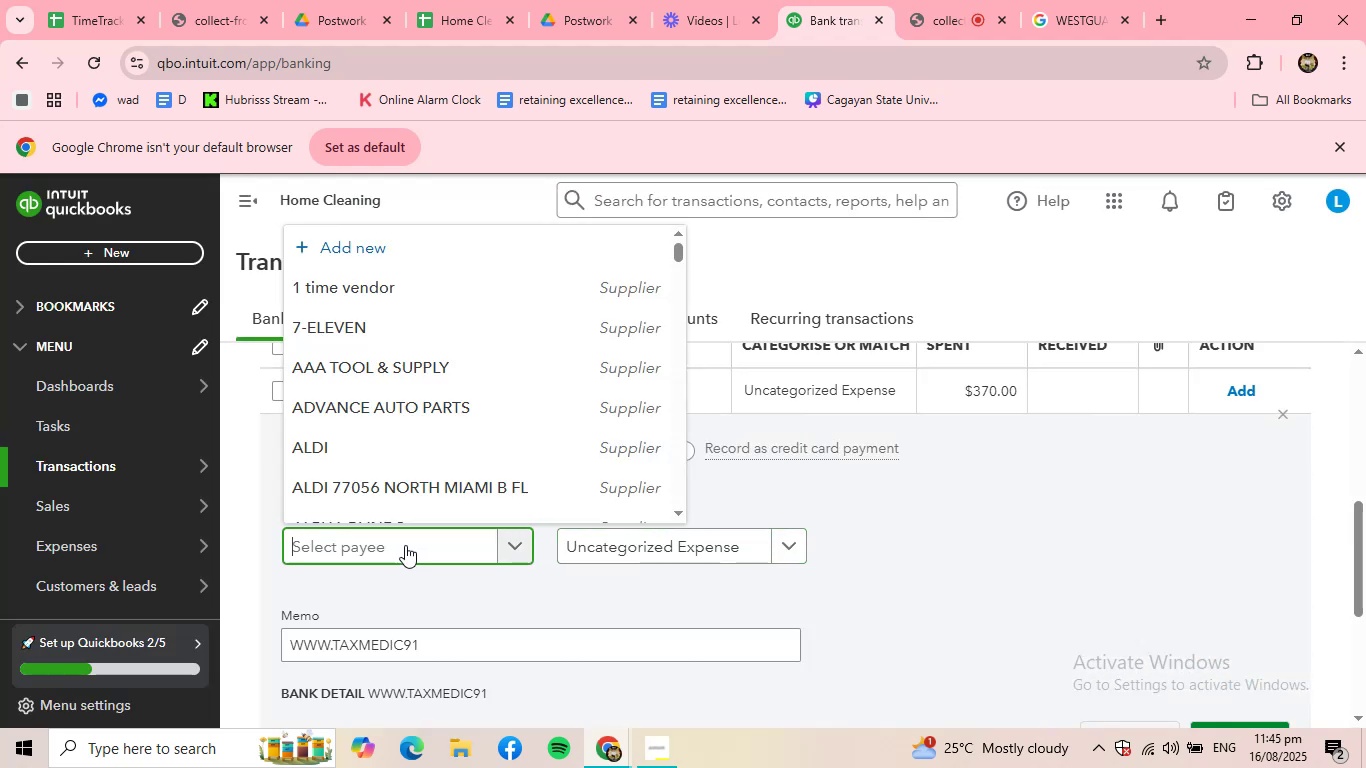 
type(TAX)
 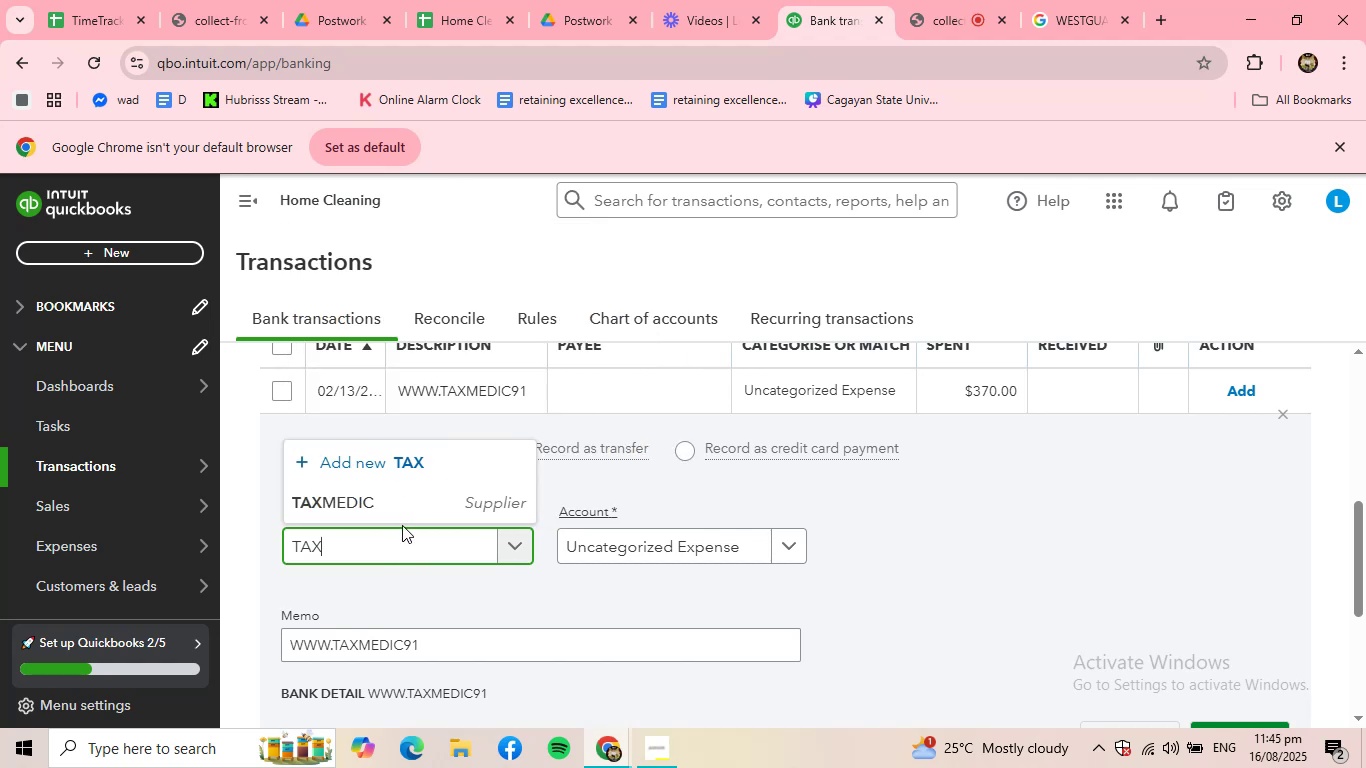 
left_click([380, 502])
 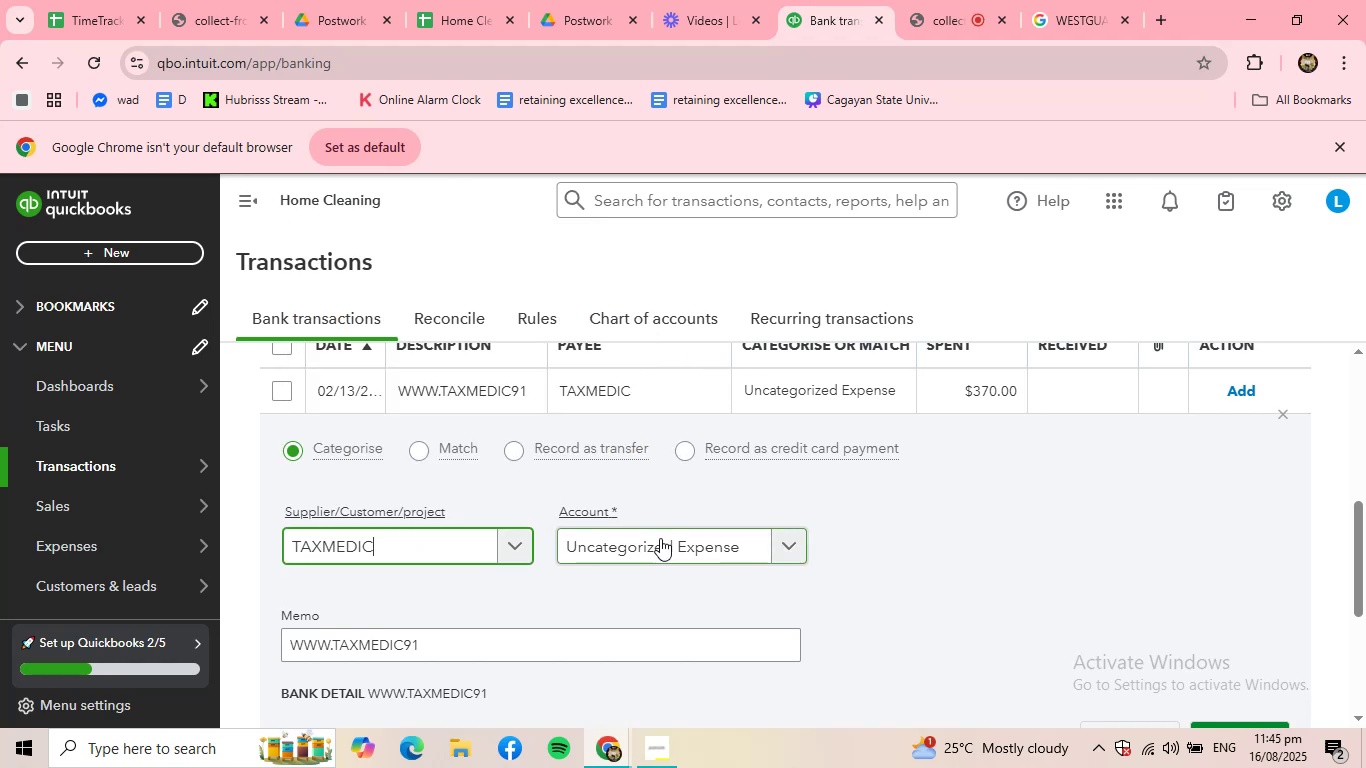 
double_click([663, 540])
 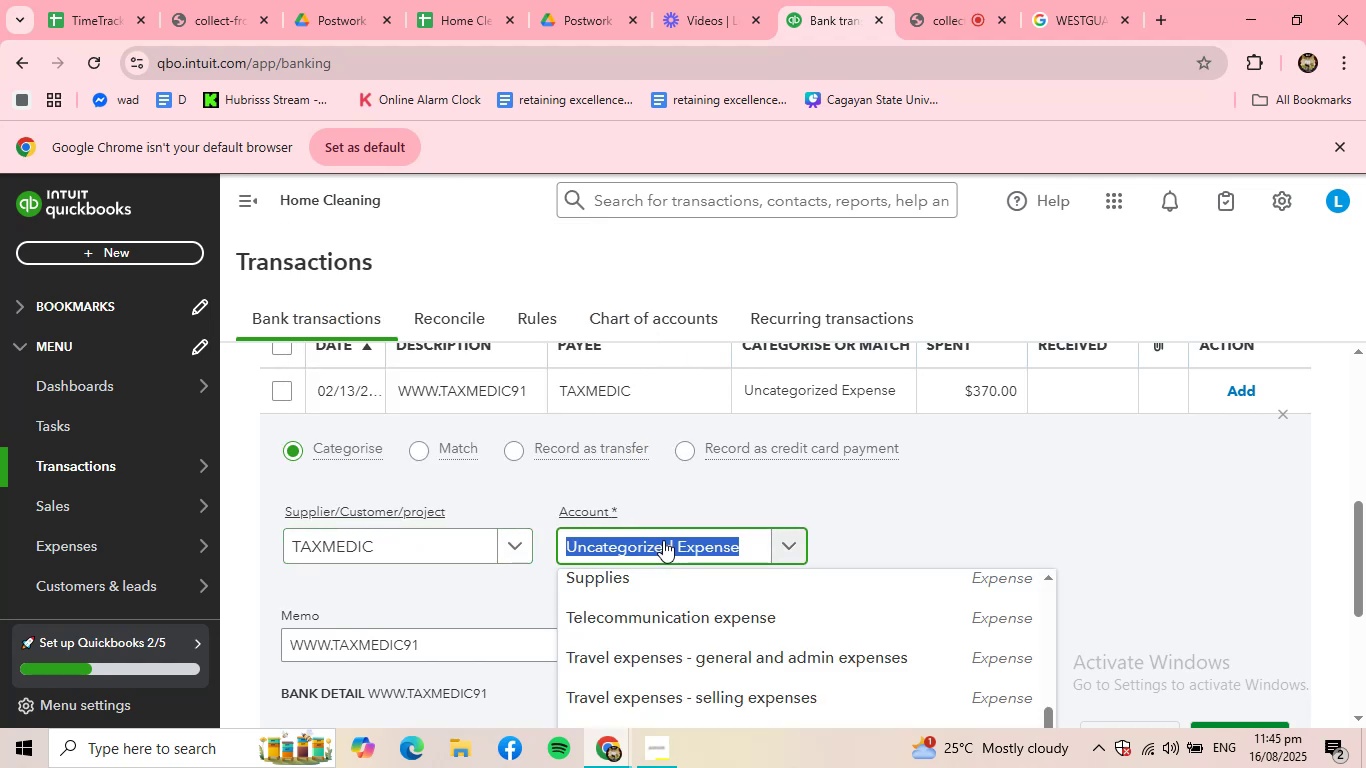 
type(TAX)
 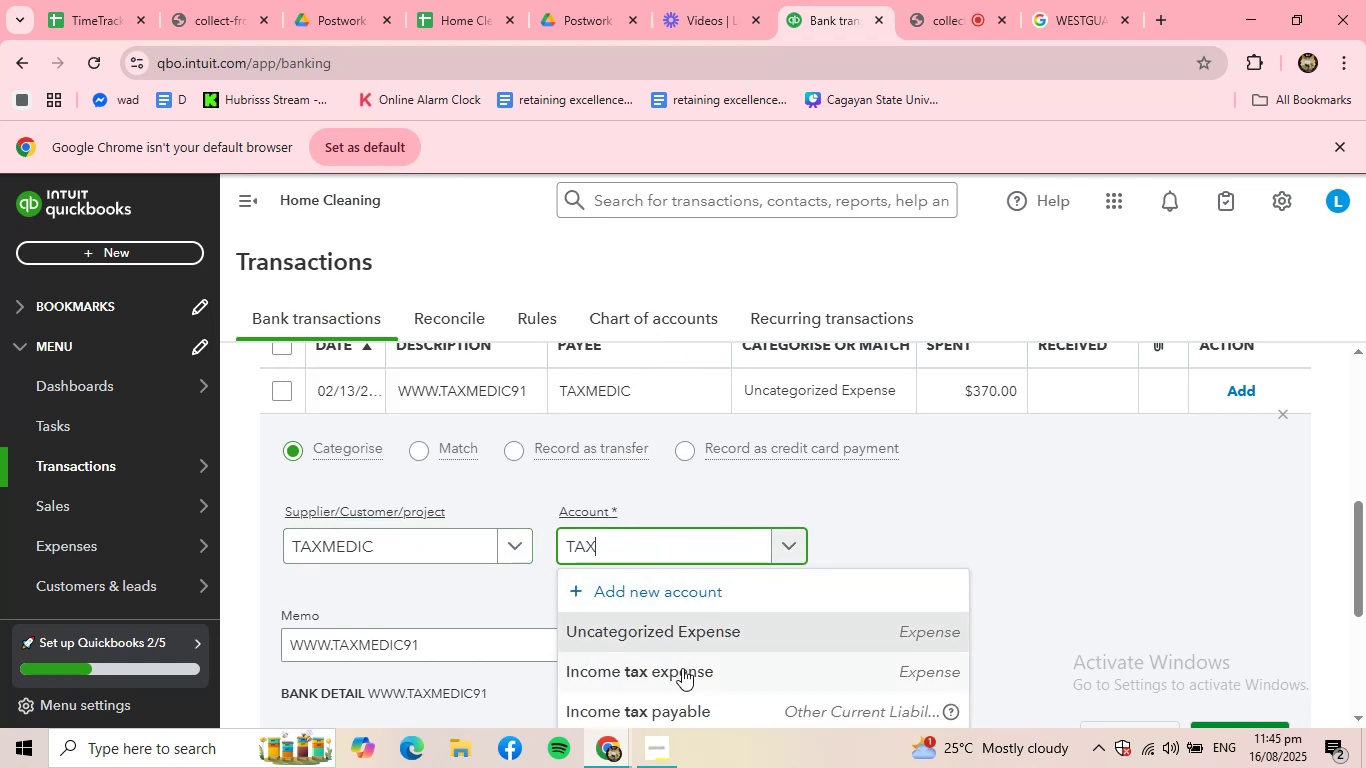 
scroll: coordinate [1061, 551], scroll_direction: down, amount: 1.0
 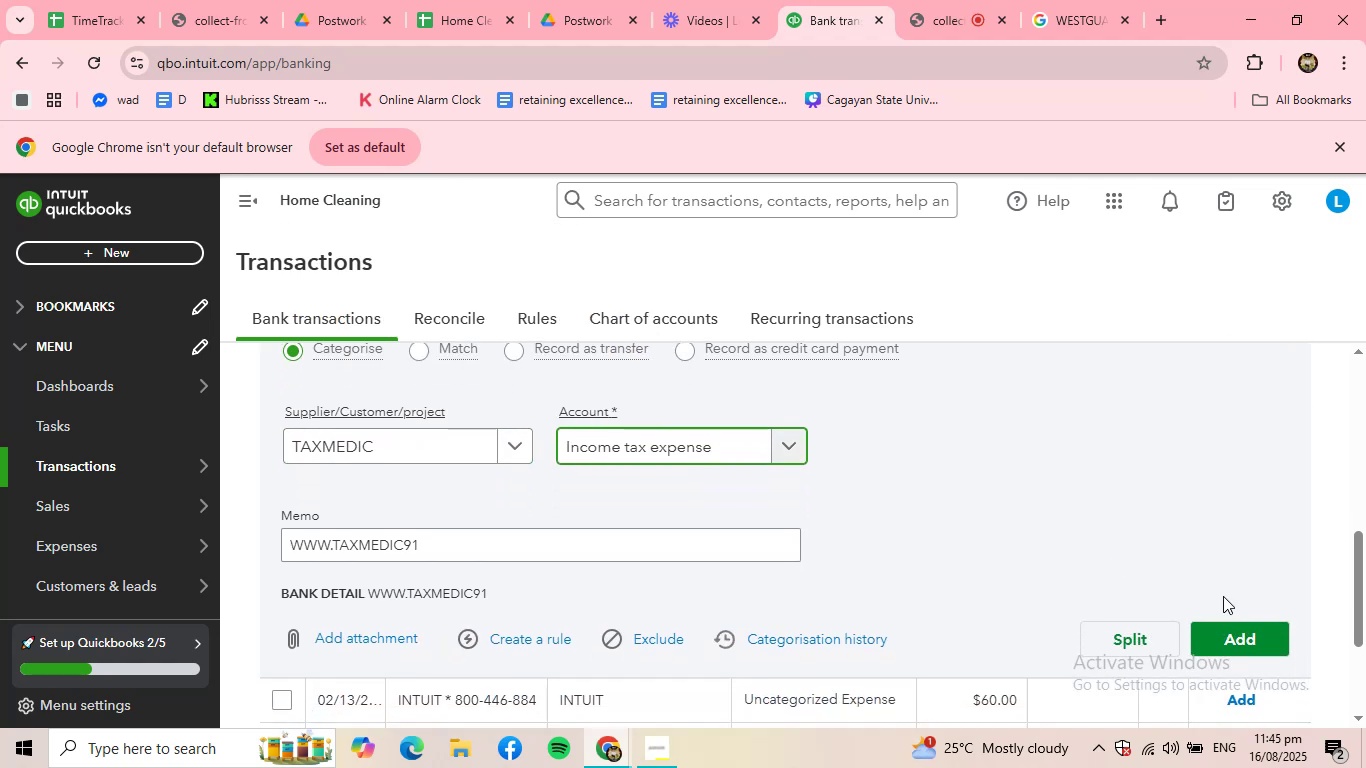 
left_click([1244, 639])
 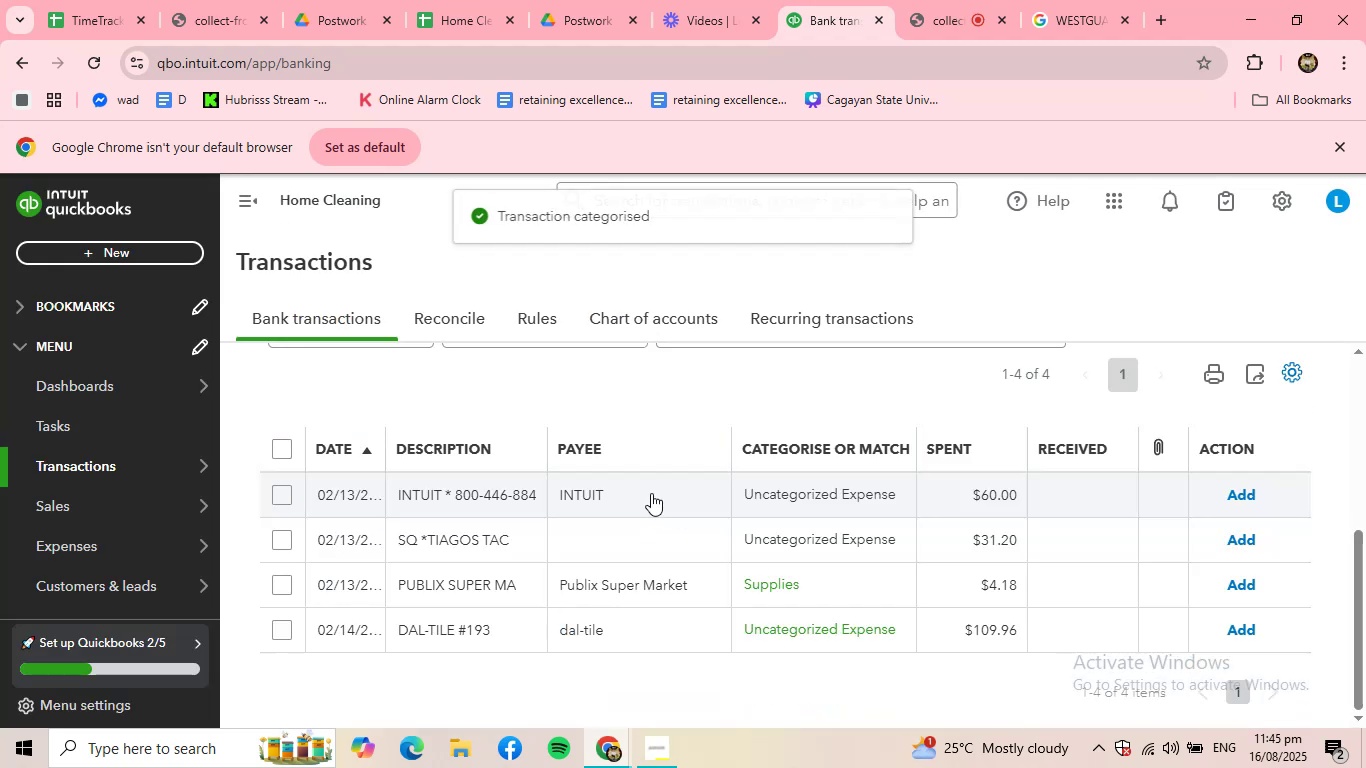 
left_click([499, 489])
 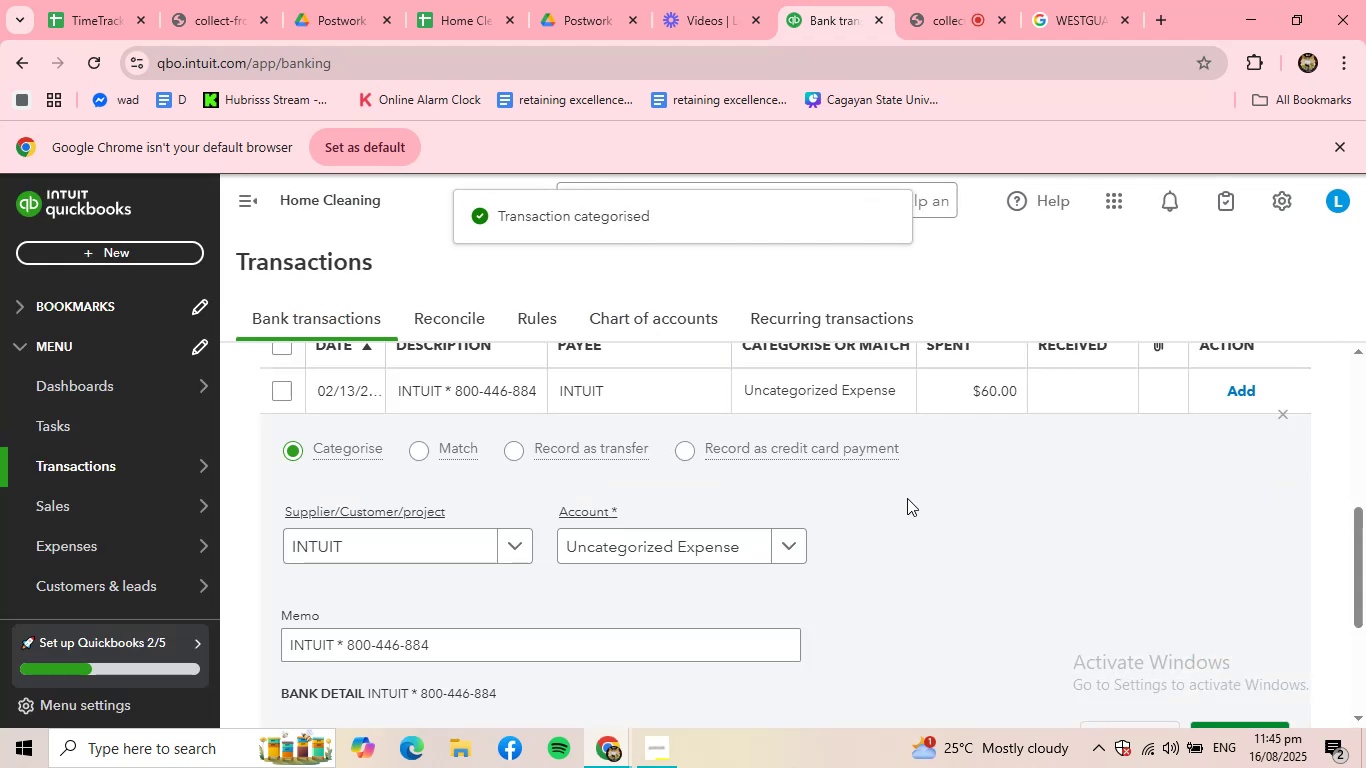 
scroll: coordinate [963, 552], scroll_direction: down, amount: 2.0
 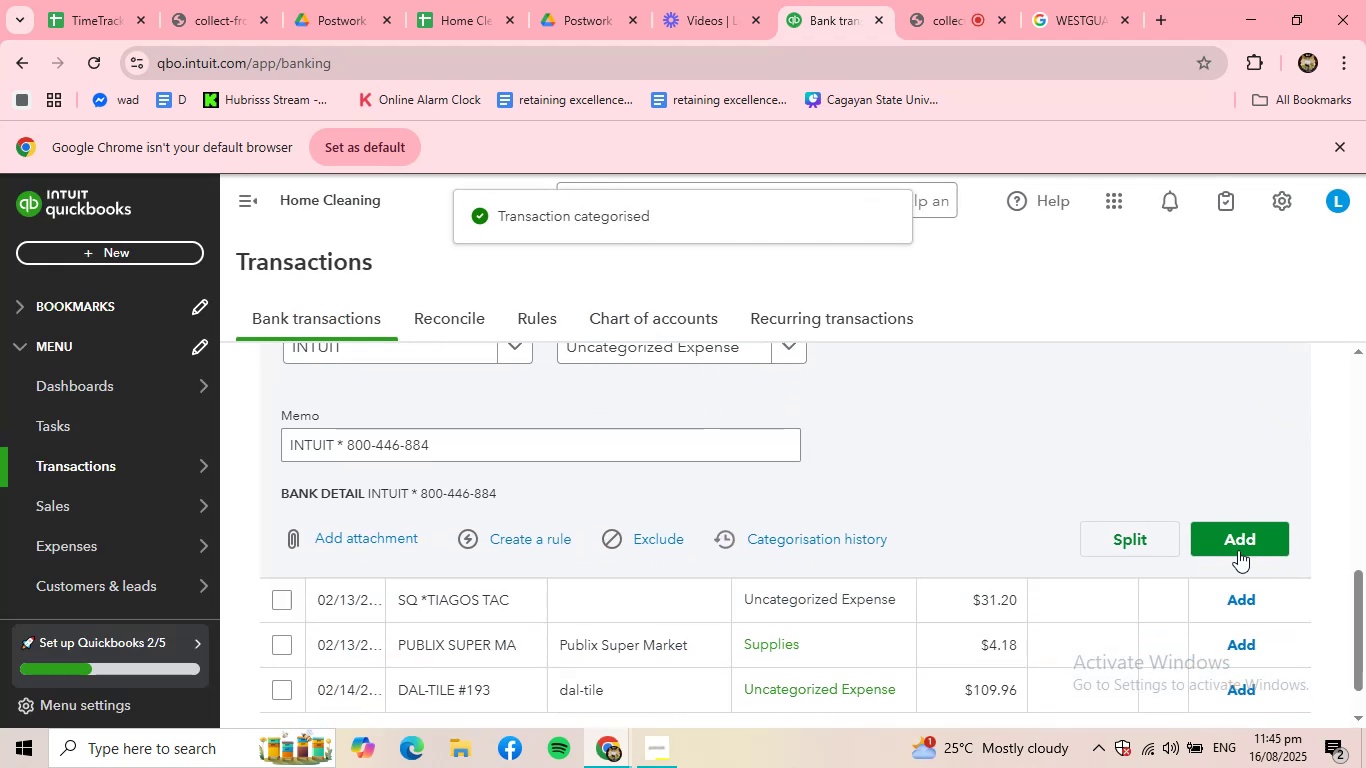 
left_click([1243, 550])
 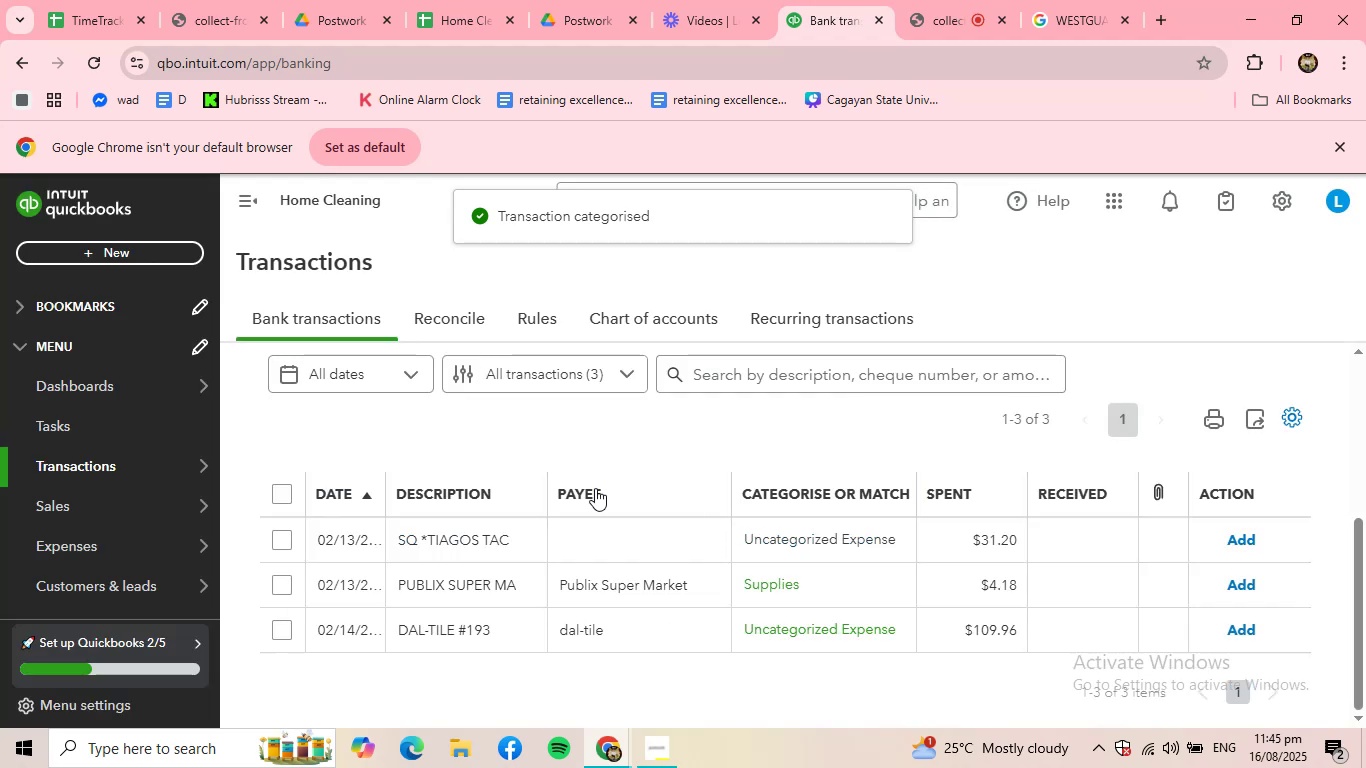 
left_click([481, 538])
 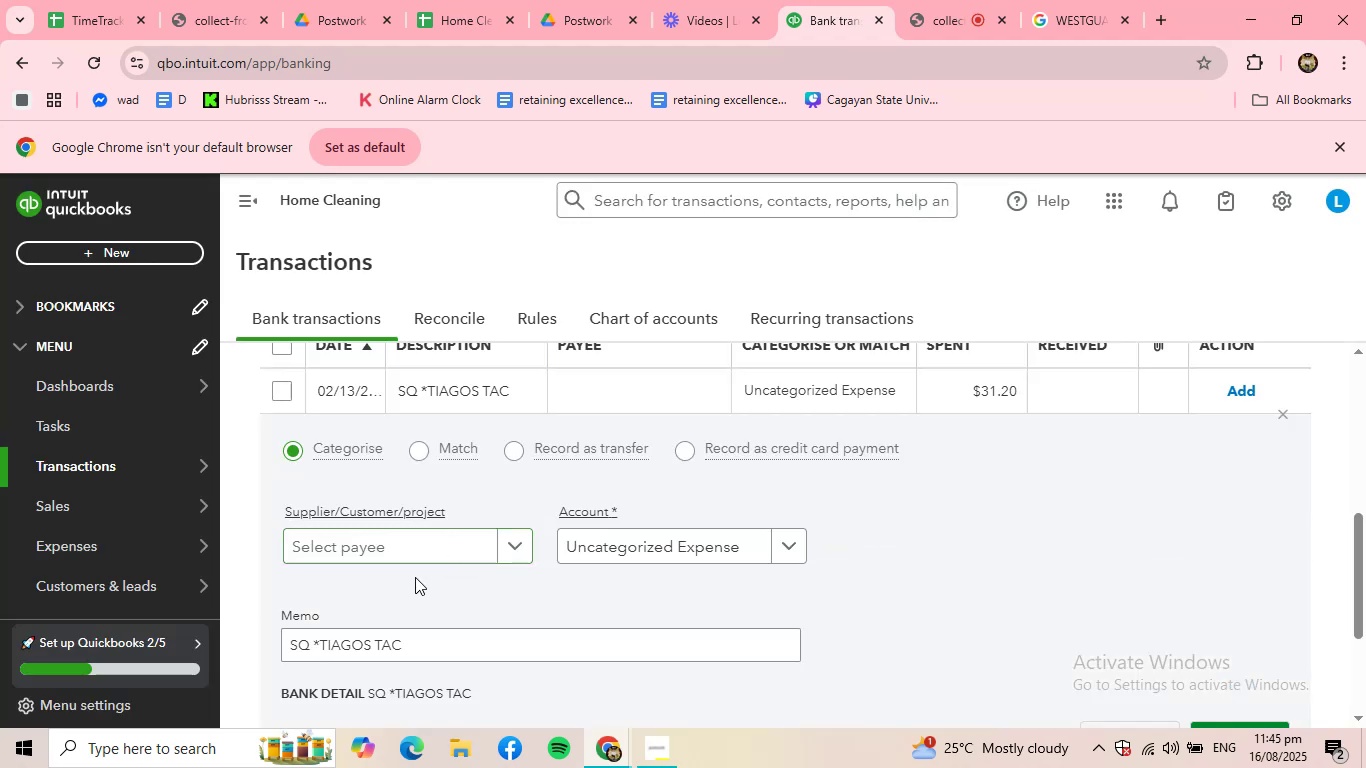 
left_click([394, 544])
 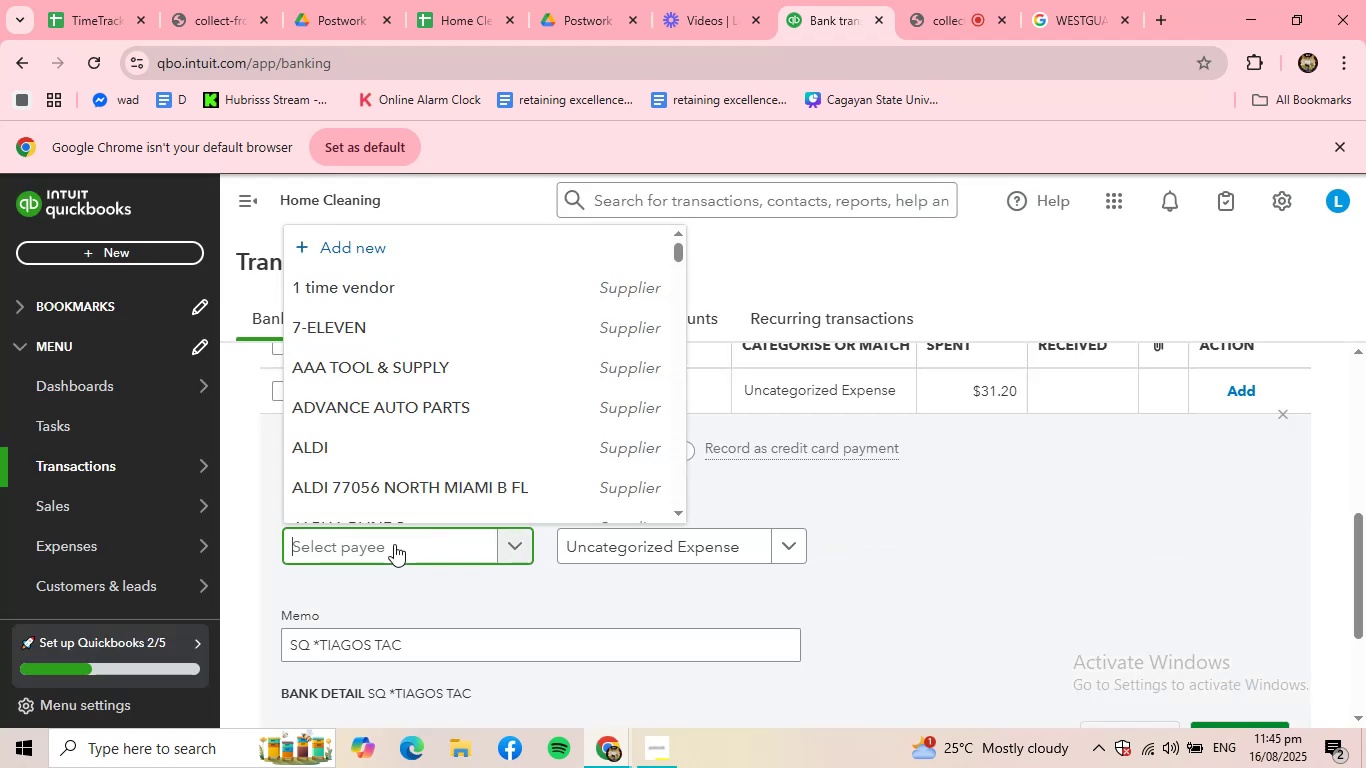 
type(Q)
key(Backspace)
type(SQ)
 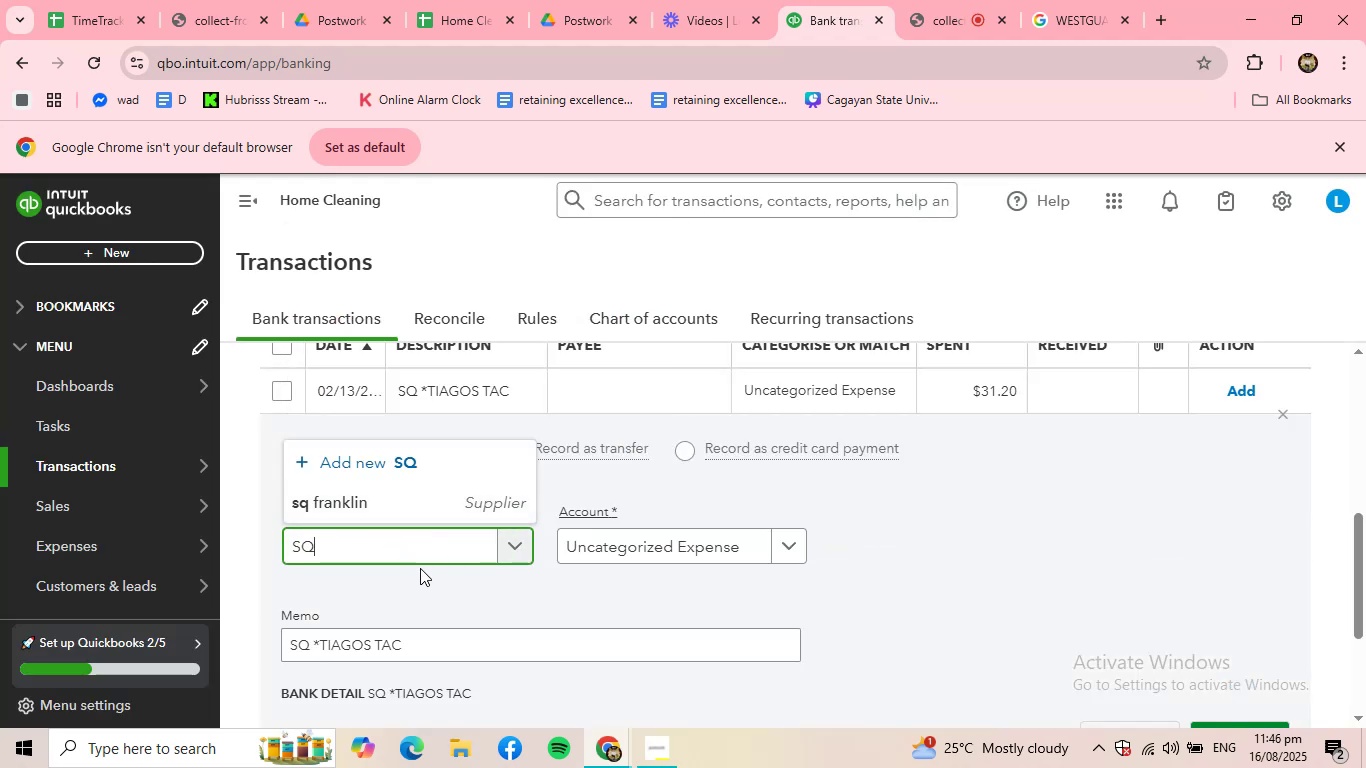 
type( TI)
 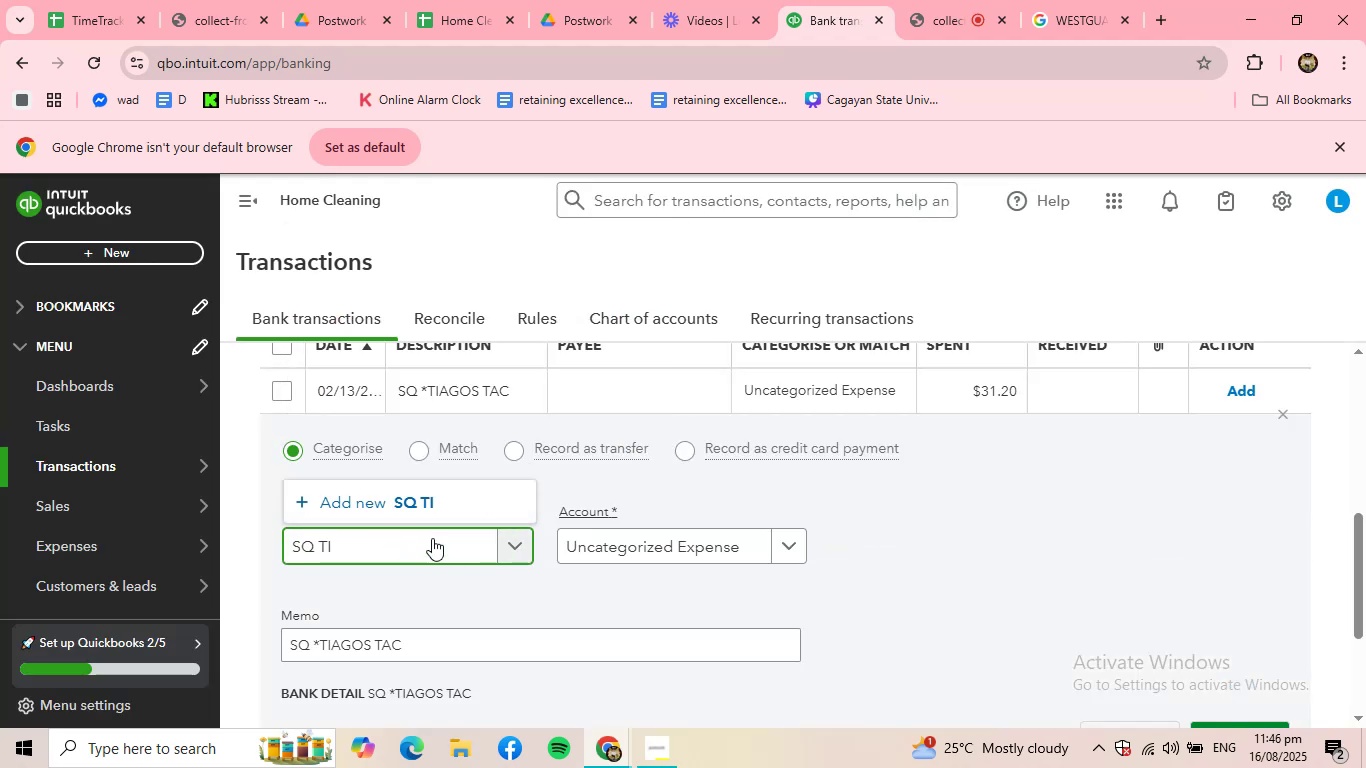 
left_click([418, 508])
 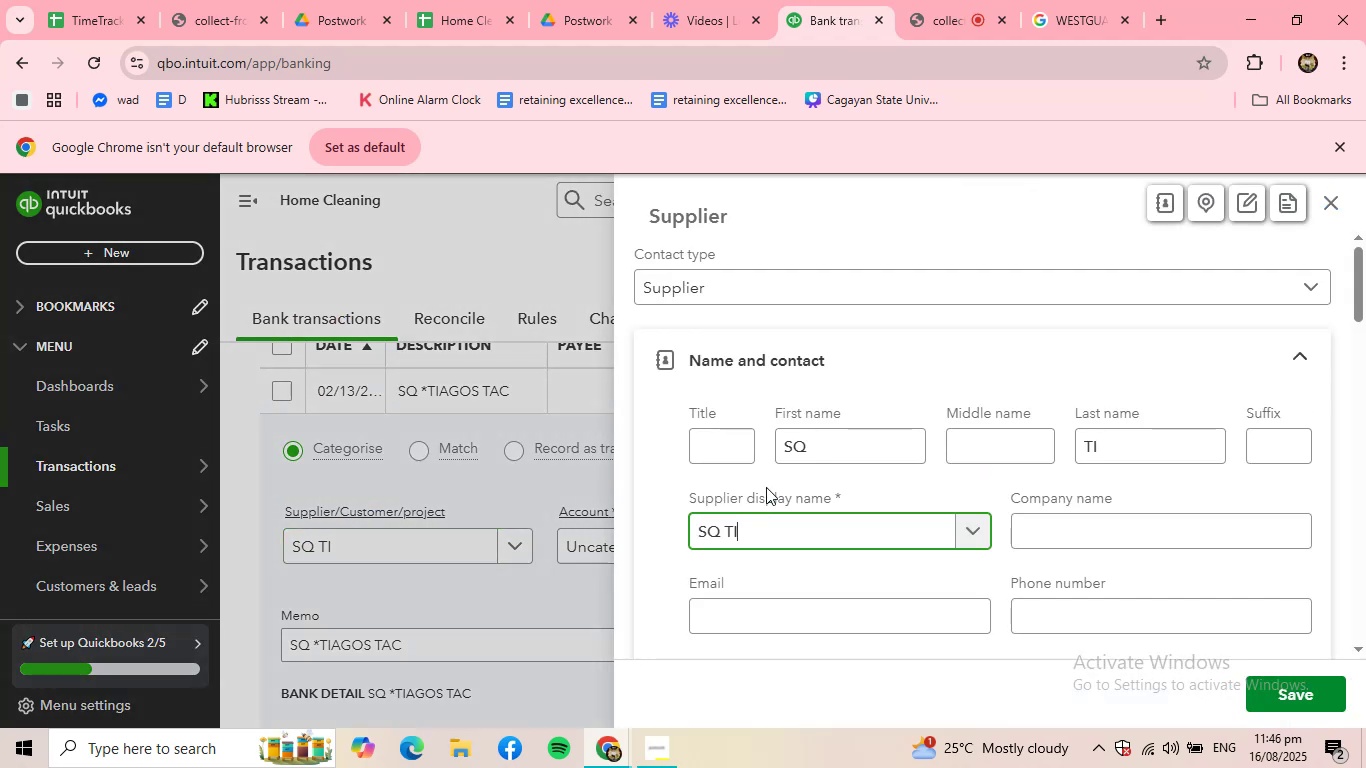 
left_click_drag(start_coordinate=[843, 439], to_coordinate=[675, 442])
 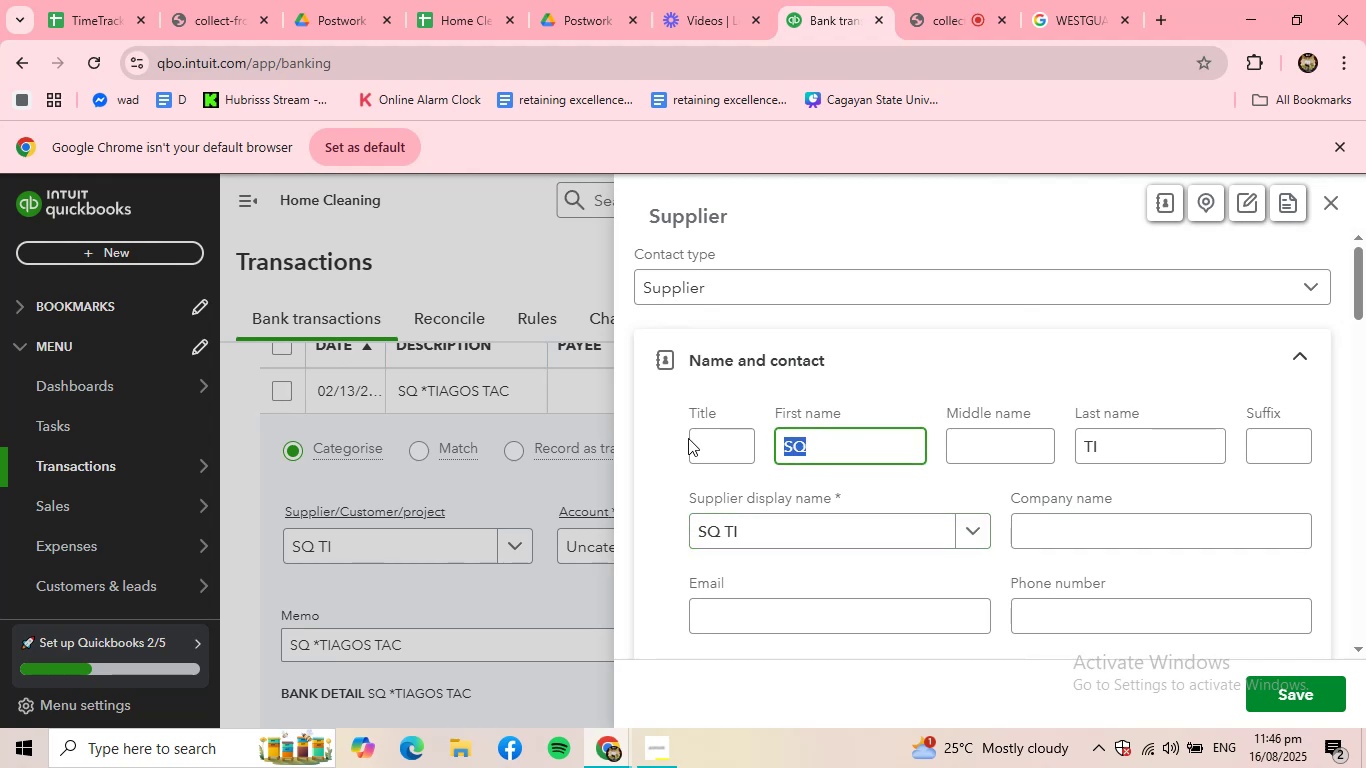 
key(Equal)
 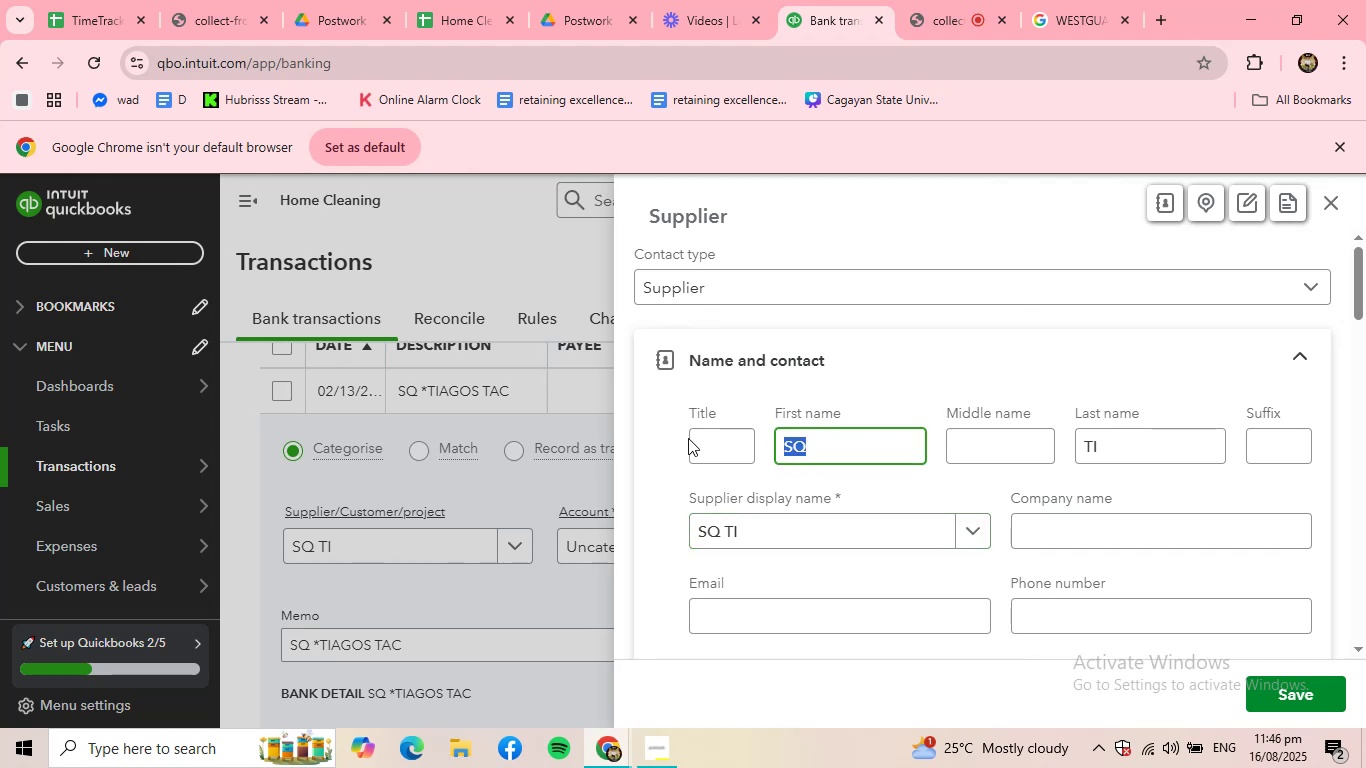 
key(Backspace)
 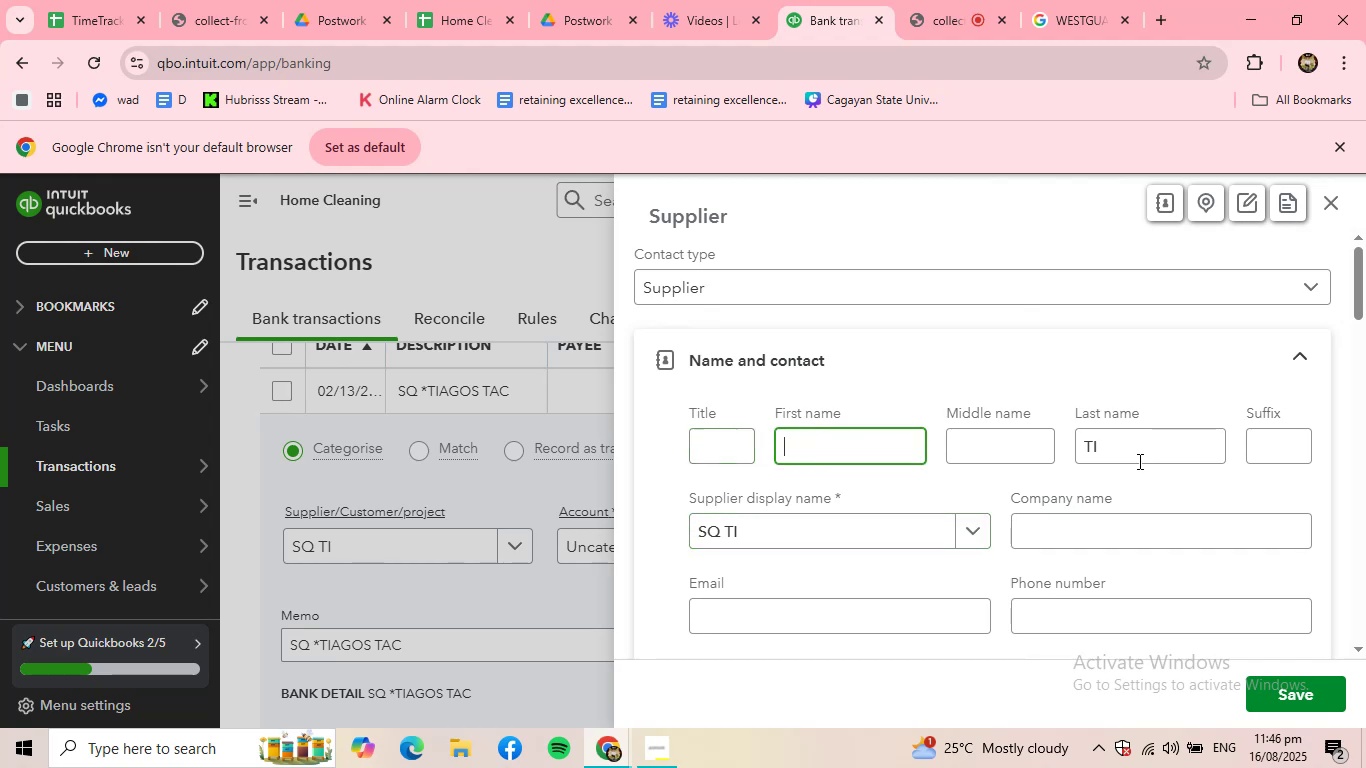 
left_click_drag(start_coordinate=[1160, 458], to_coordinate=[1047, 457])
 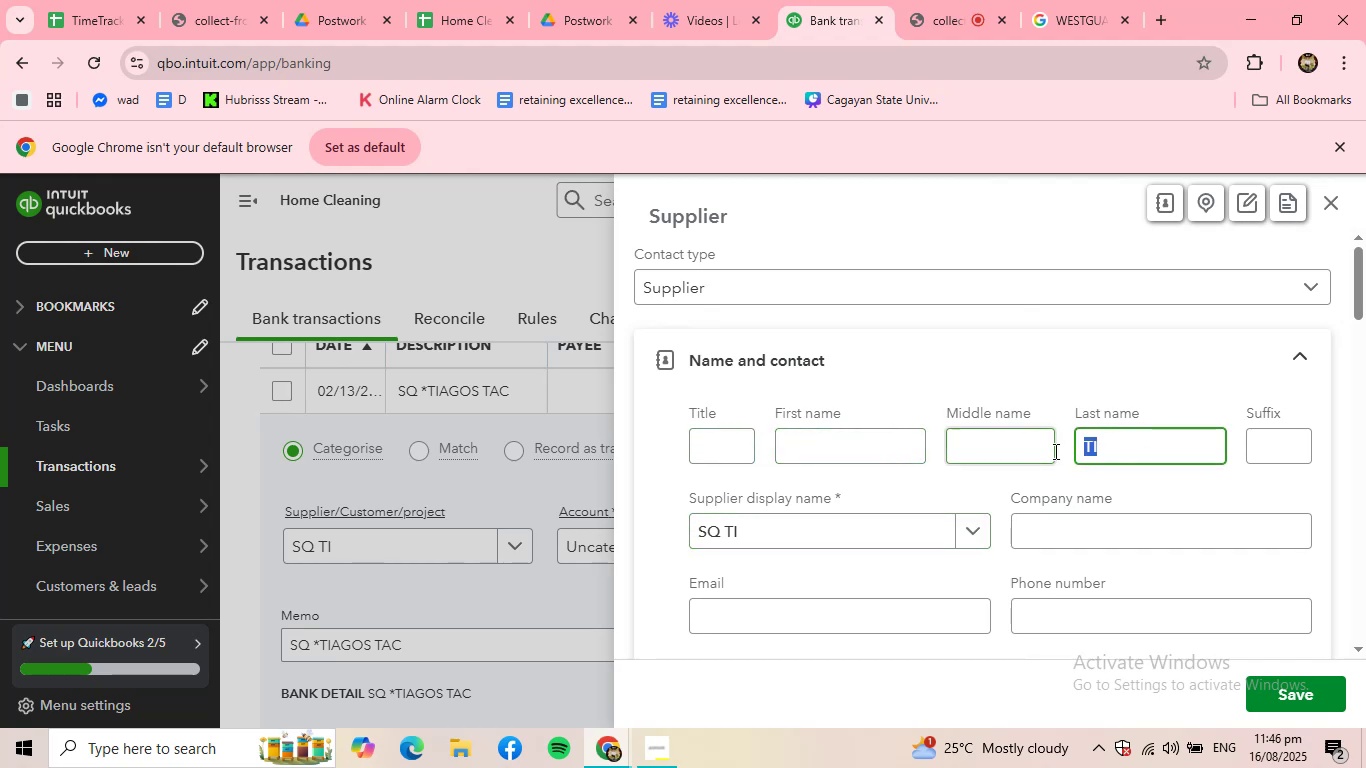 
key(Backspace)
 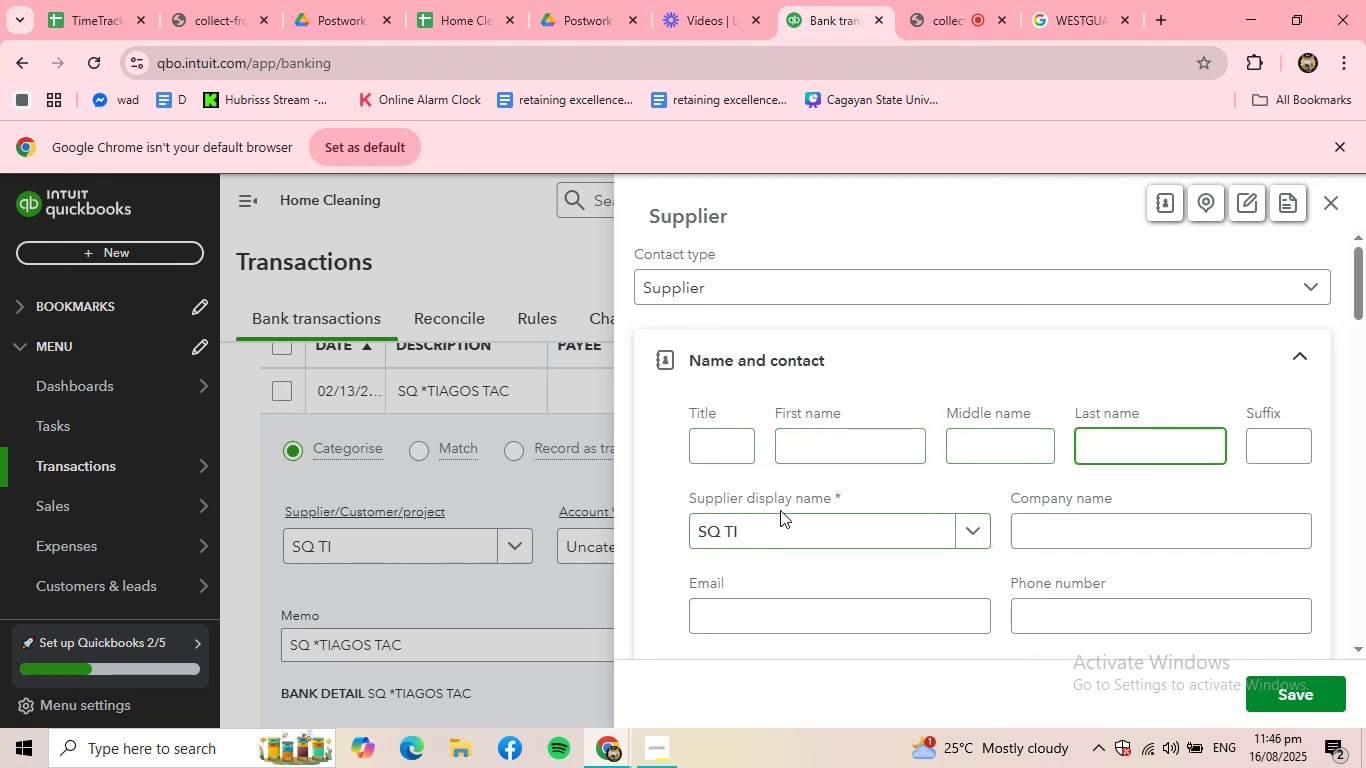 
left_click([788, 532])
 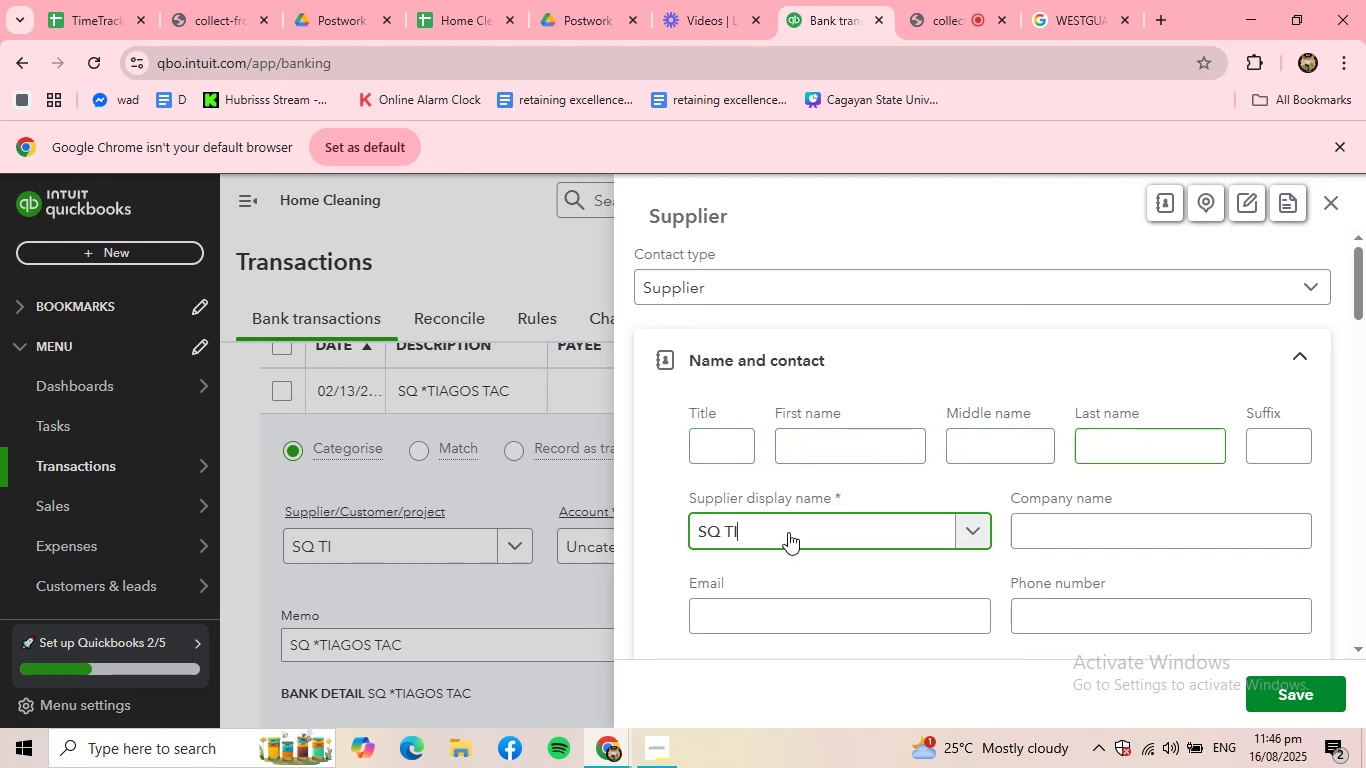 
type(AGOS)
 